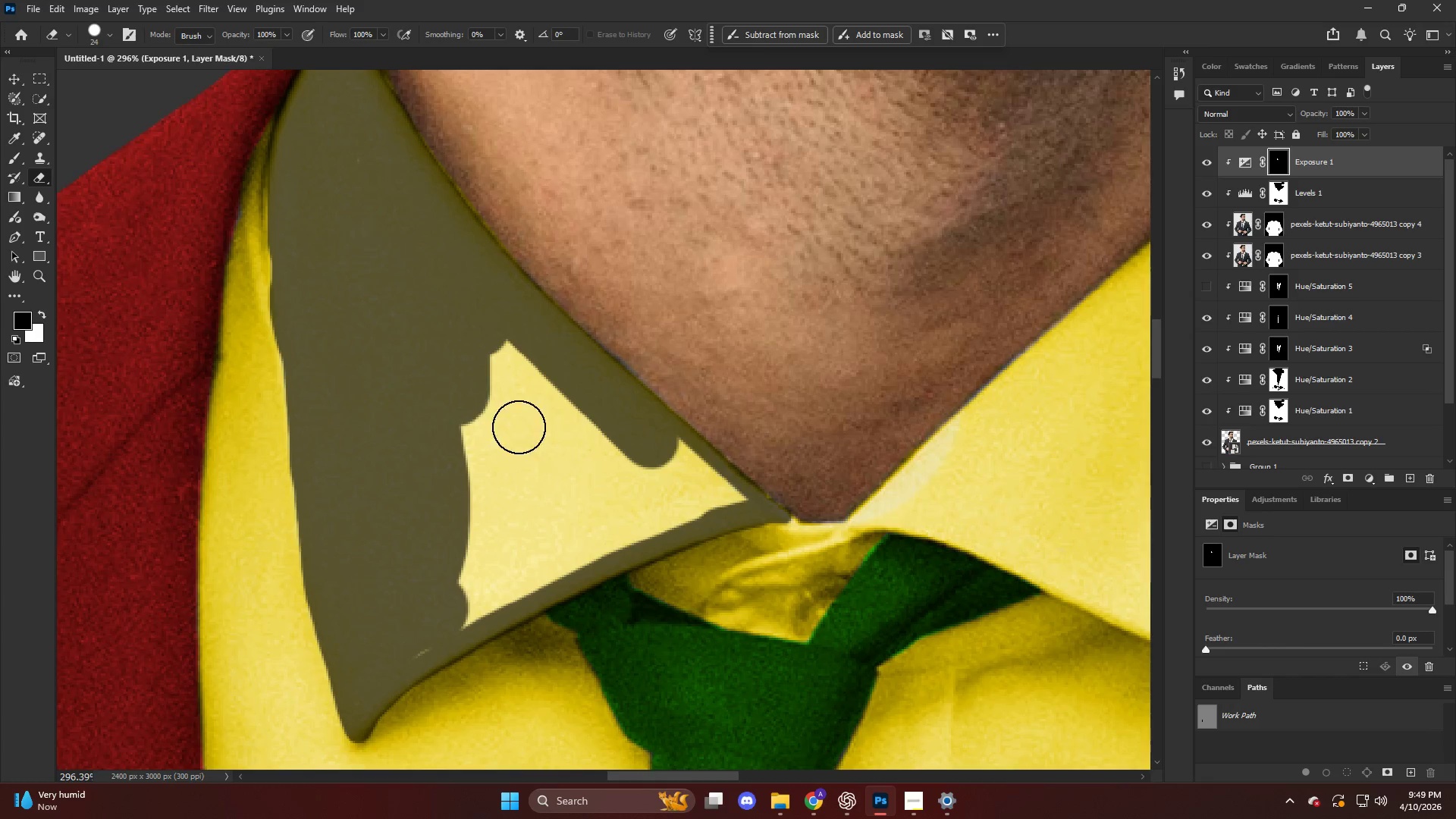 
key(Alt+AltLeft)
 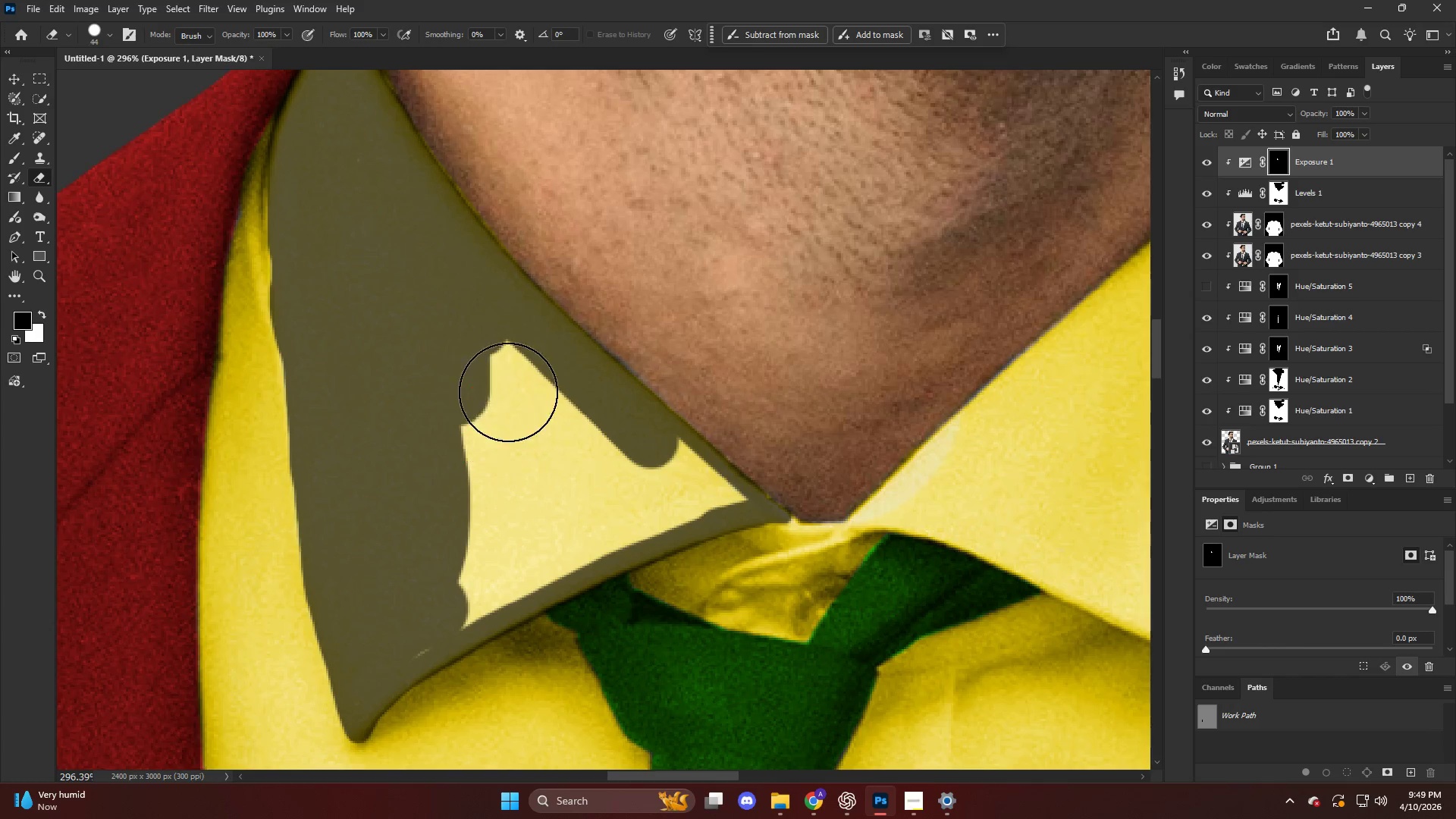 
left_click_drag(start_coordinate=[504, 375], to_coordinate=[560, 509])
 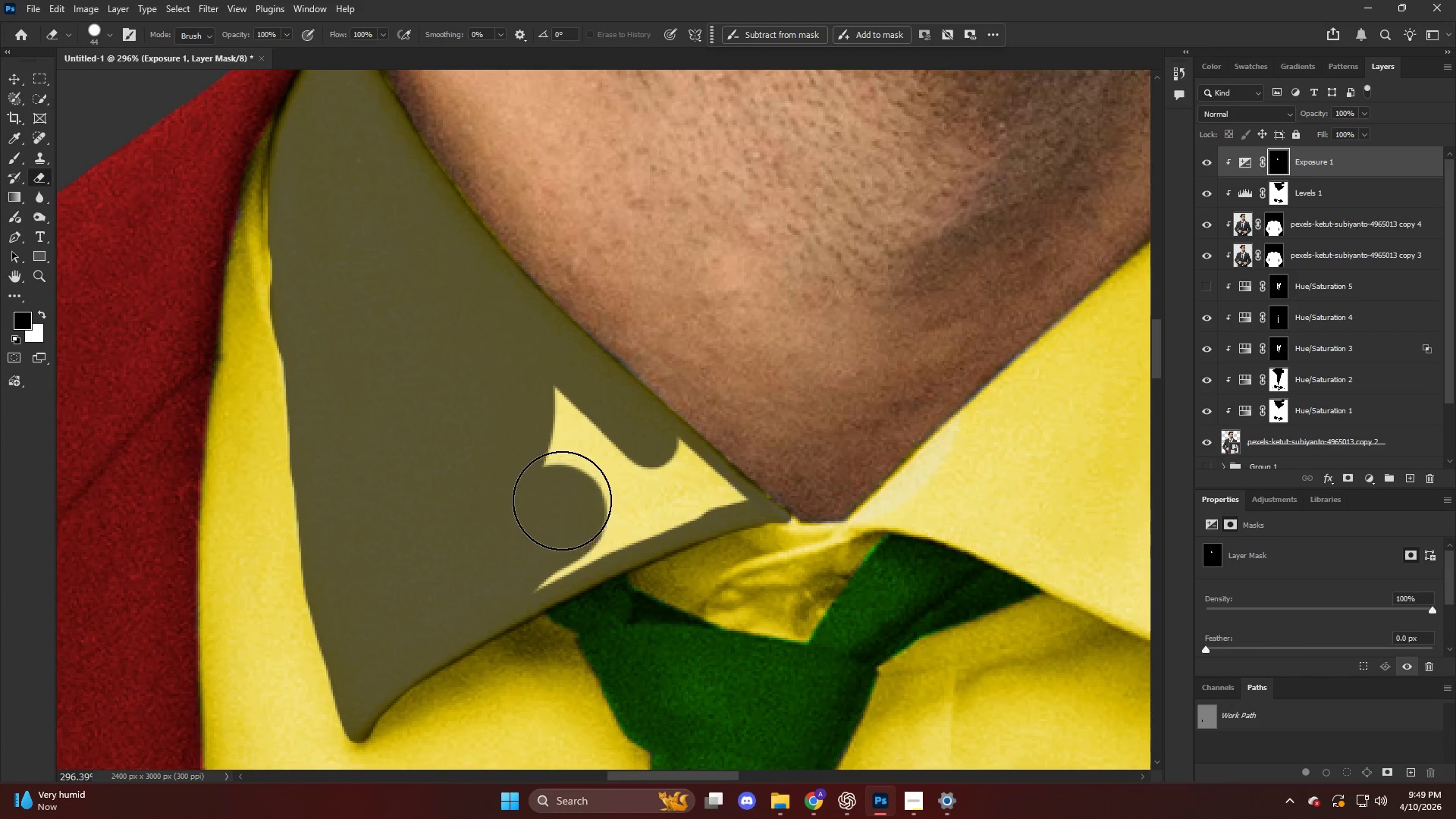 
hold_key(key=AltLeft, duration=0.36)
 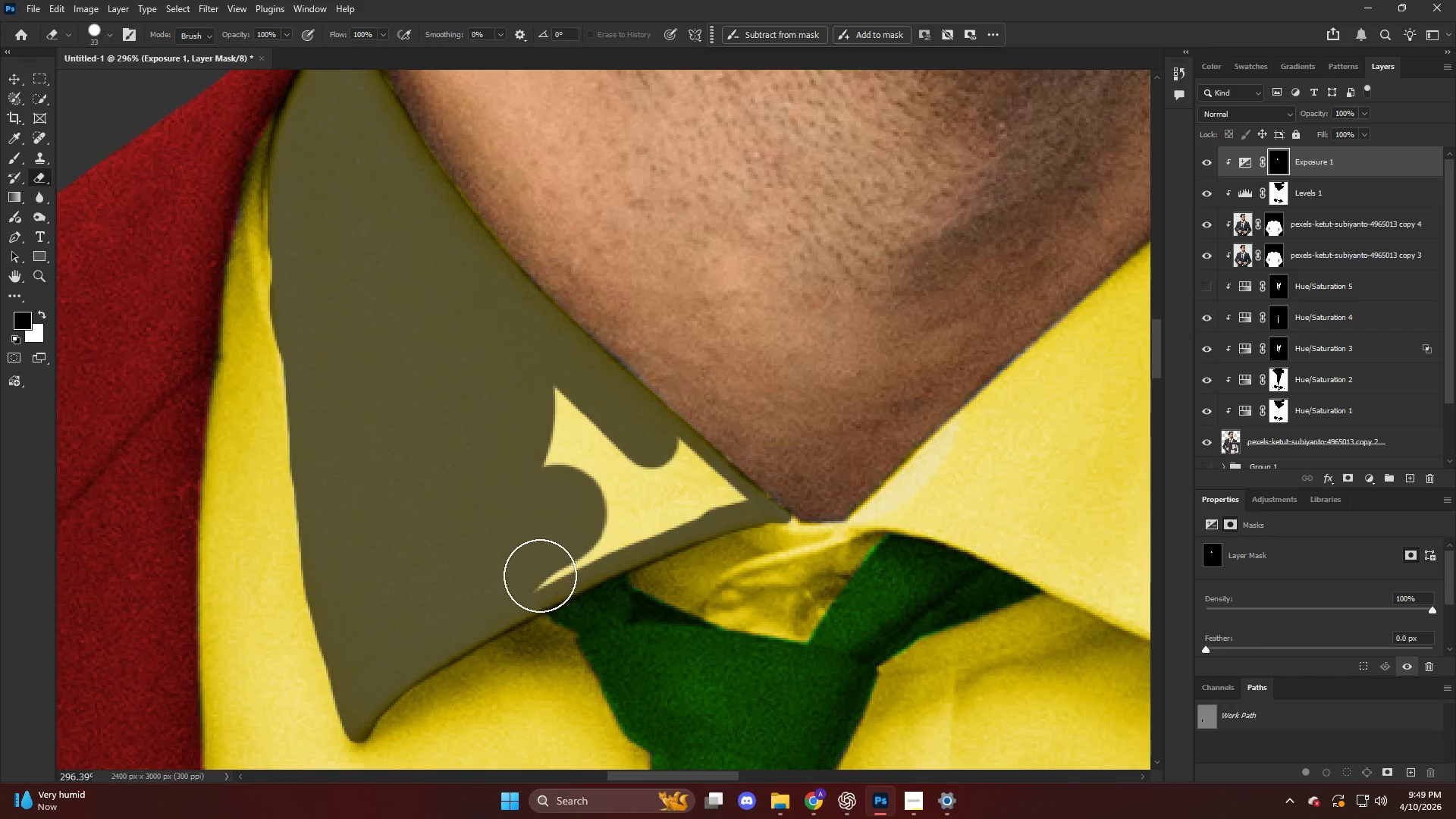 
hold_key(key=AltLeft, duration=0.33)
 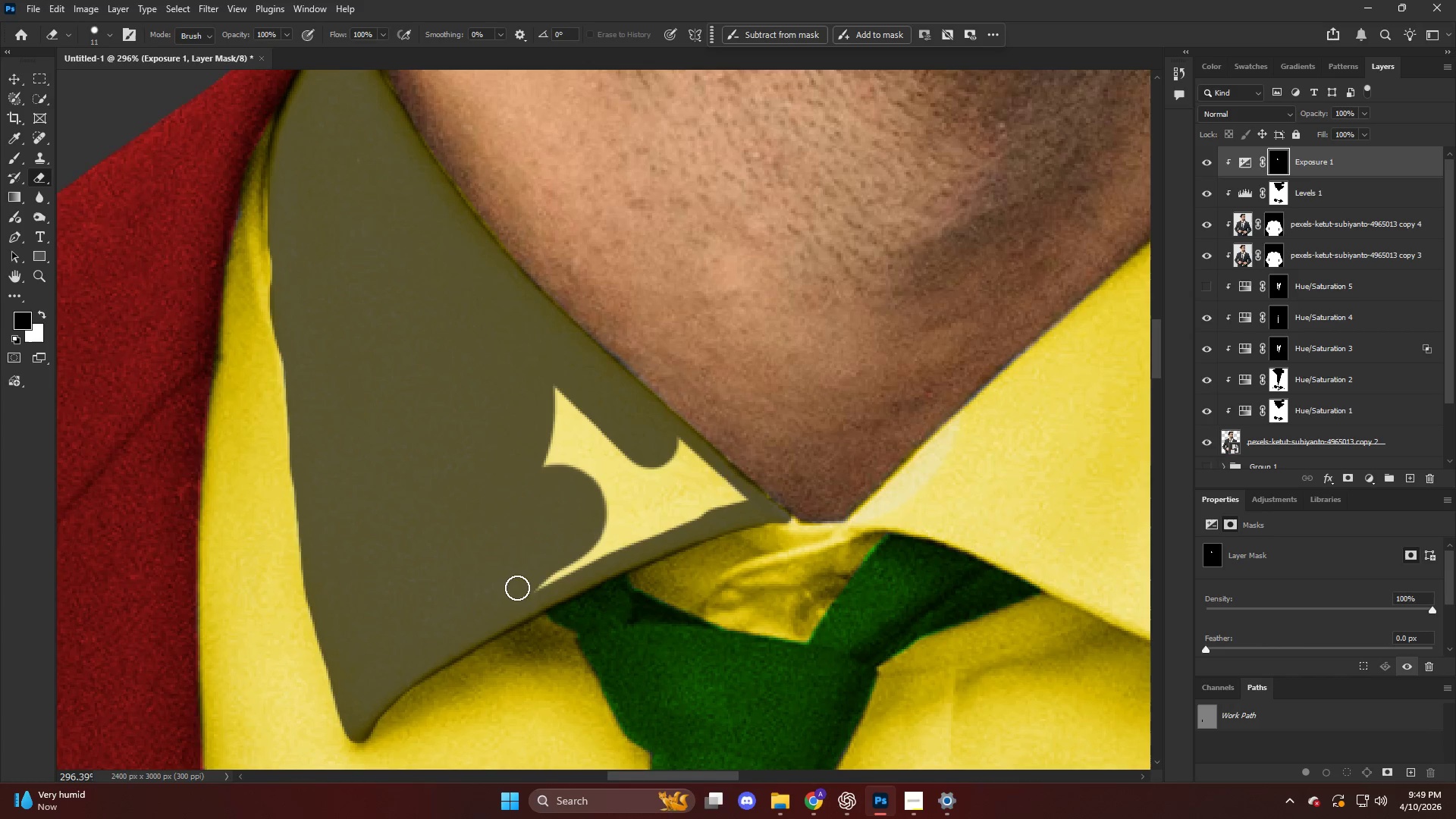 
left_click_drag(start_coordinate=[519, 584], to_coordinate=[602, 510])
 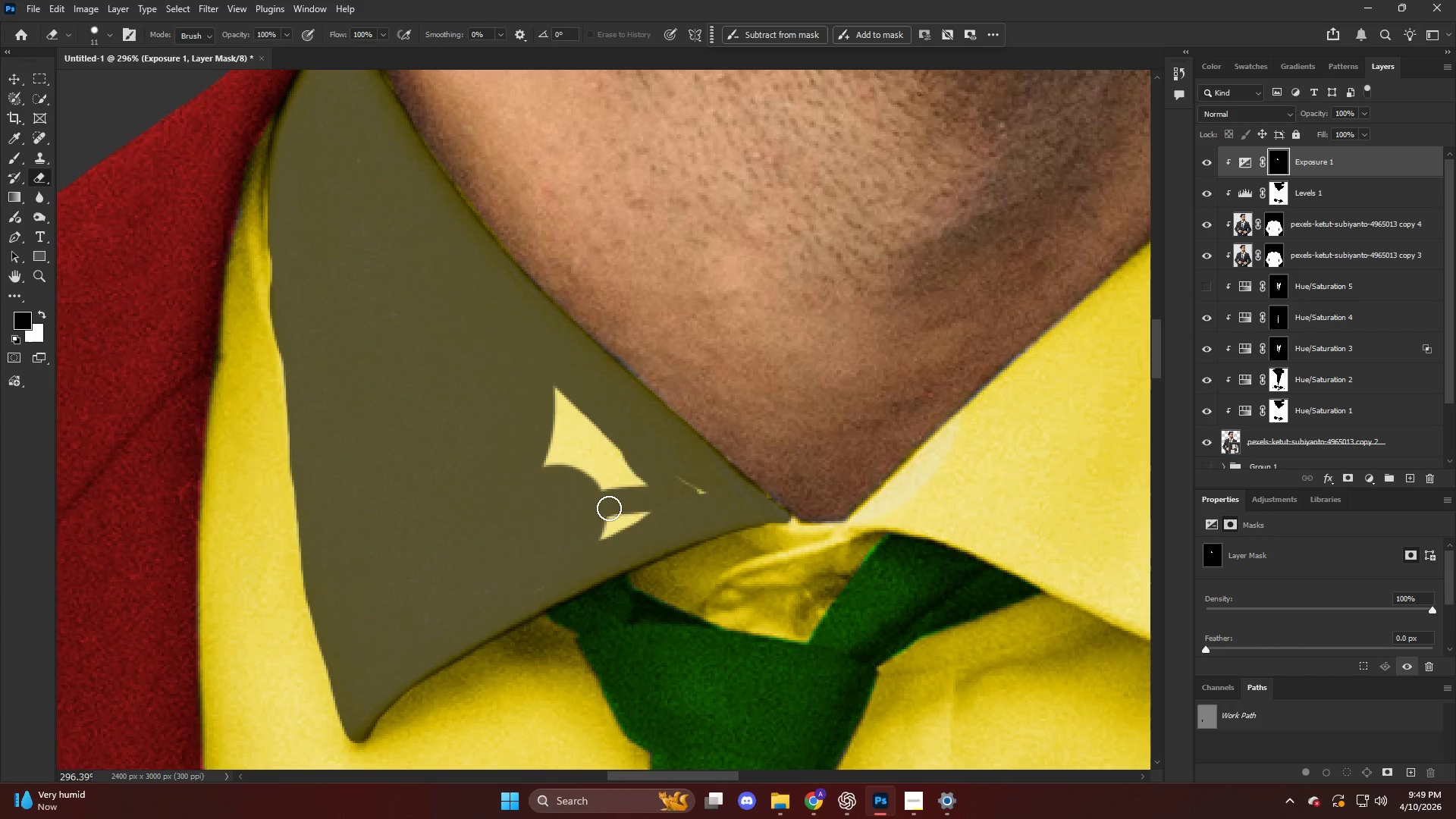 
key(Alt+AltLeft)
 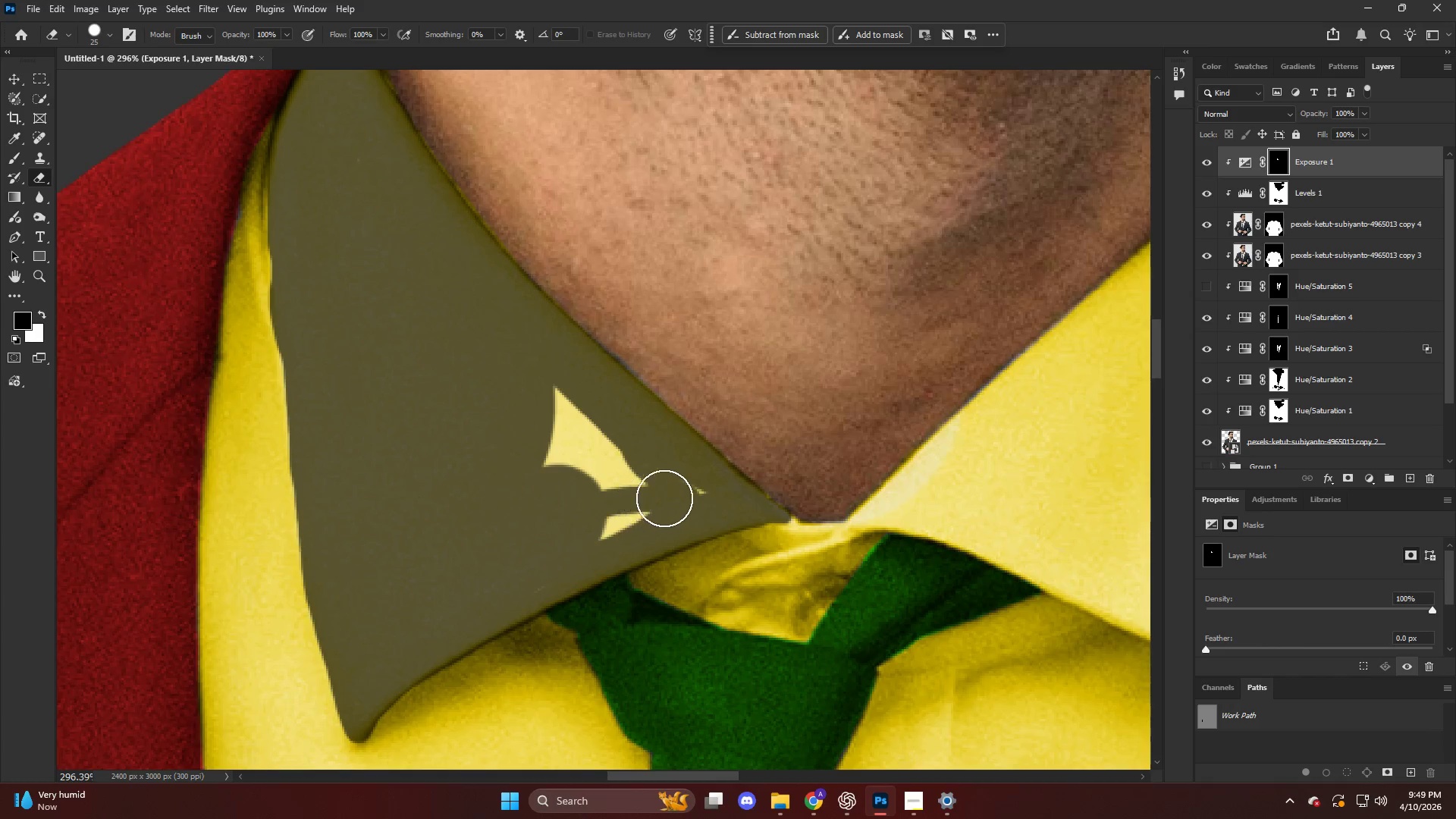 
left_click_drag(start_coordinate=[698, 496], to_coordinate=[551, 472])
 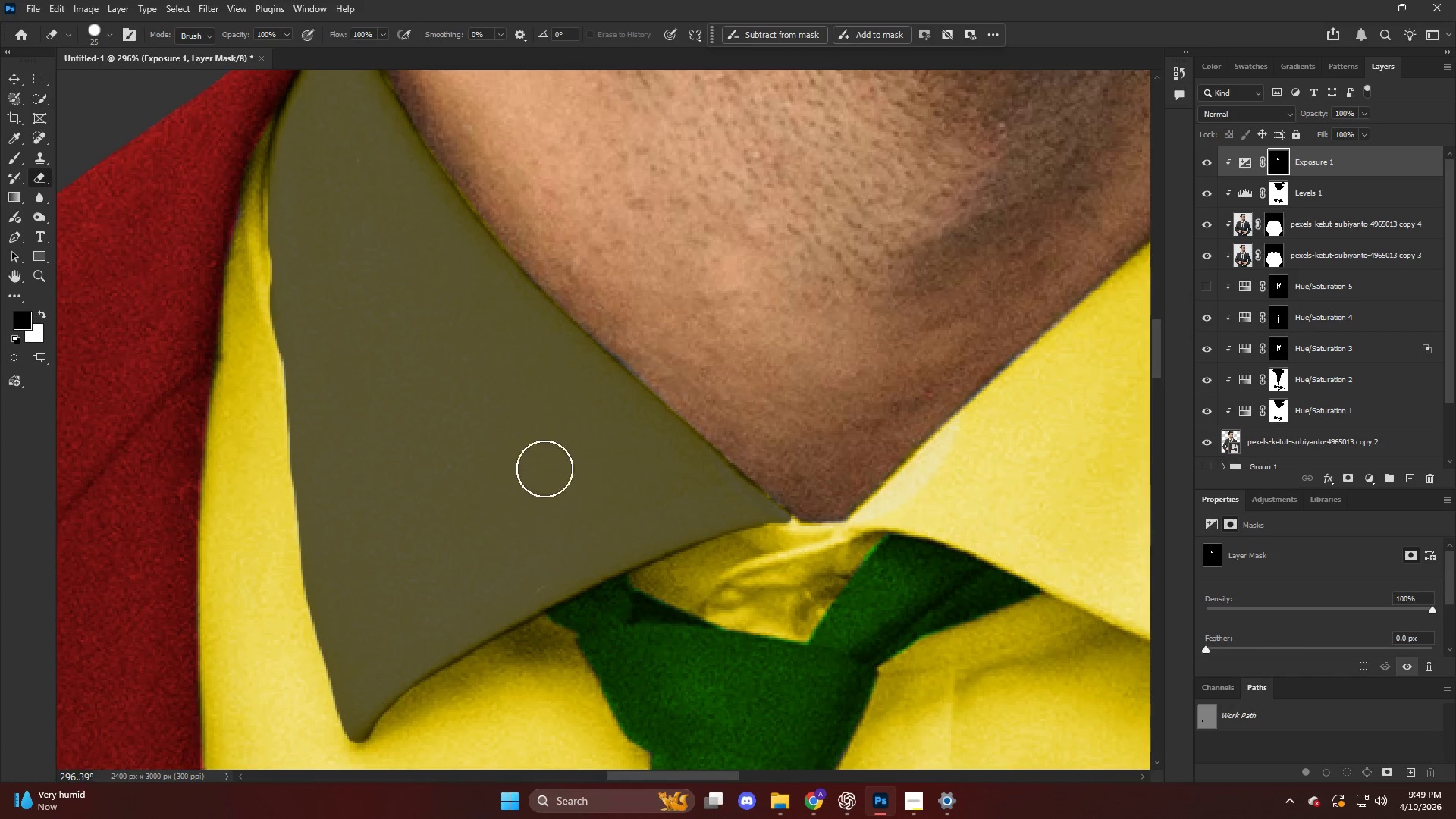 
hold_key(key=AltLeft, duration=0.52)
scroll: coordinate [500, 427], scroll_direction: down, amount: 11.0
 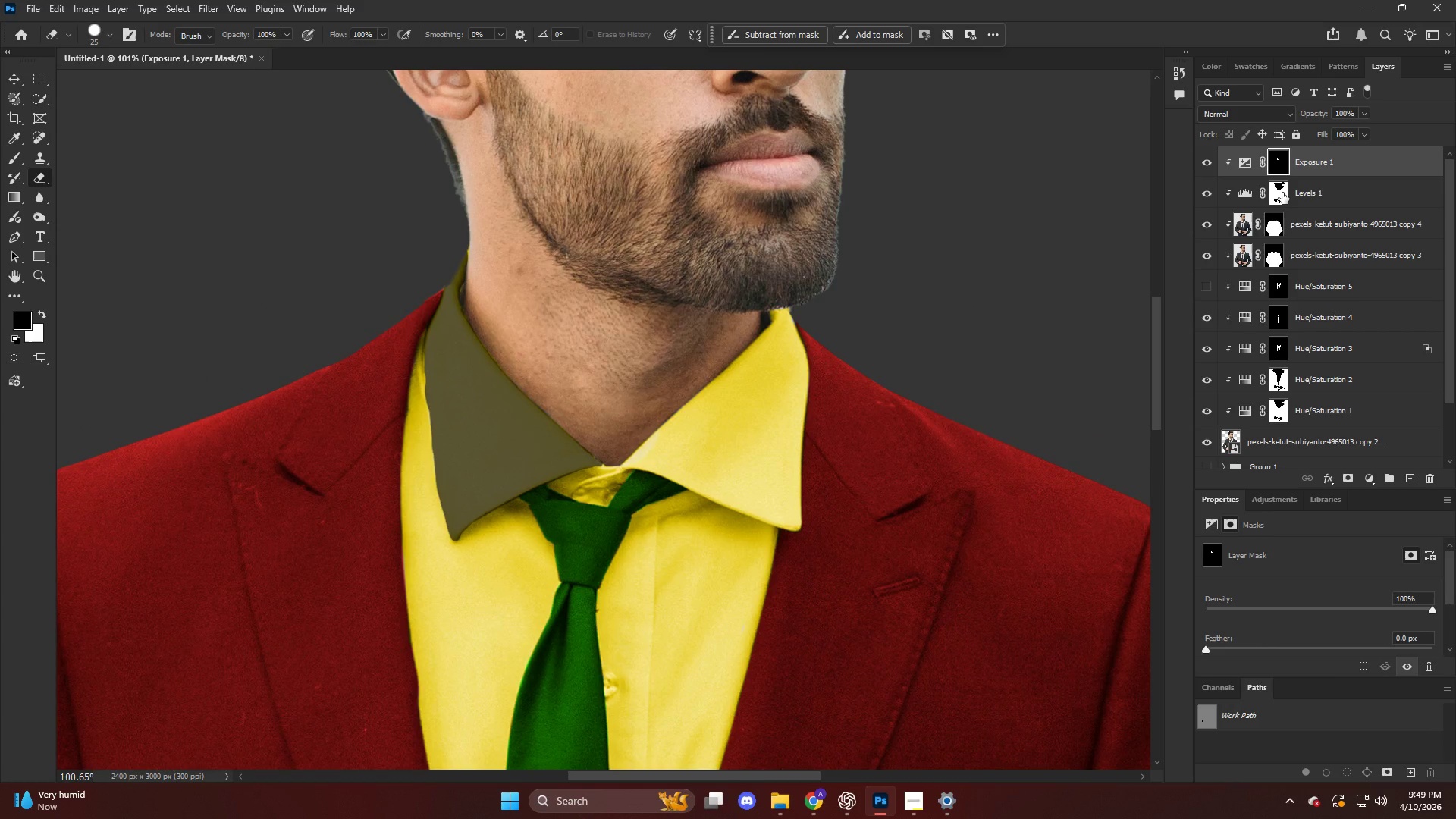 
left_click([1282, 193])
 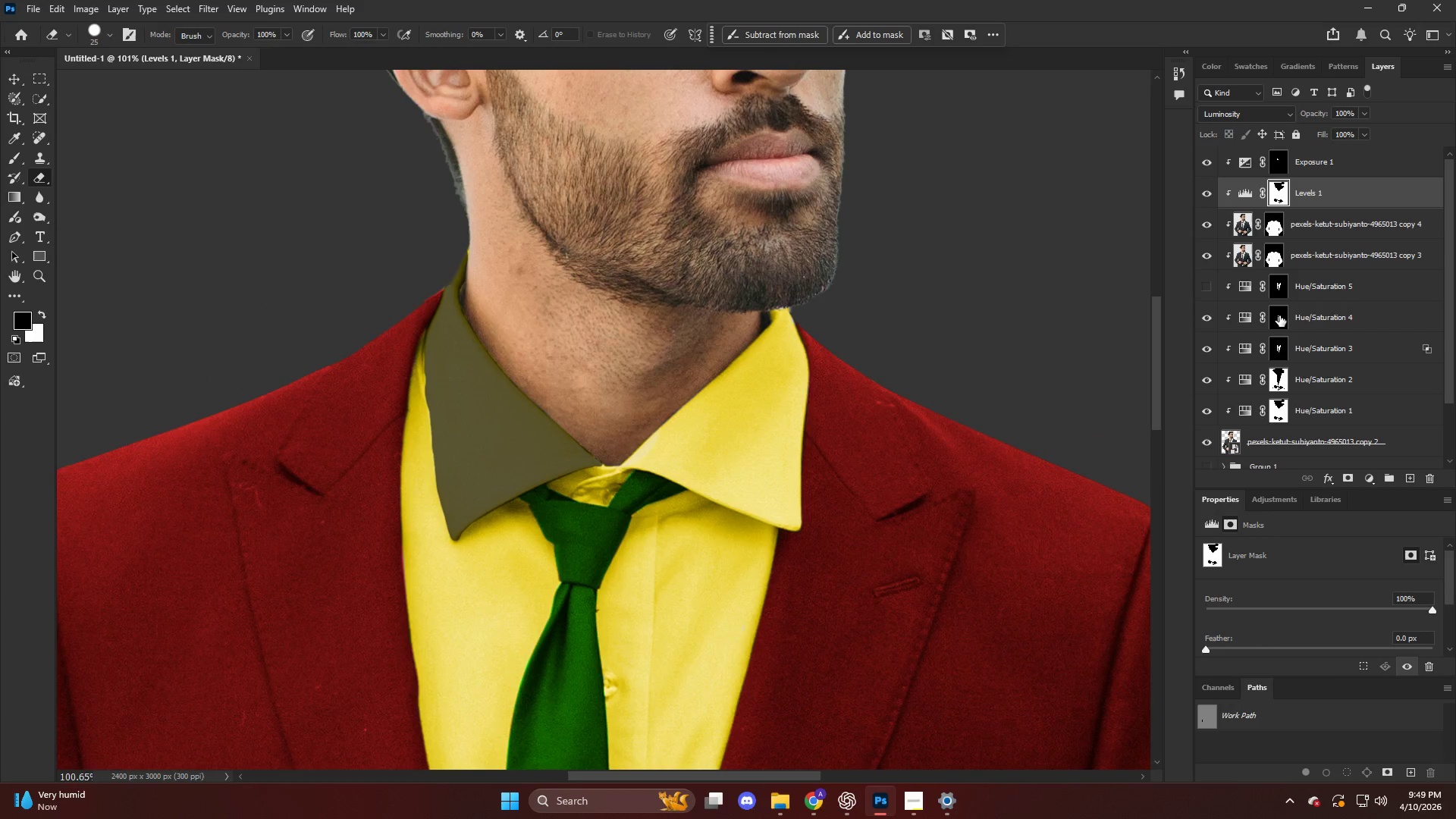 
hold_key(key=AltLeft, duration=0.75)
 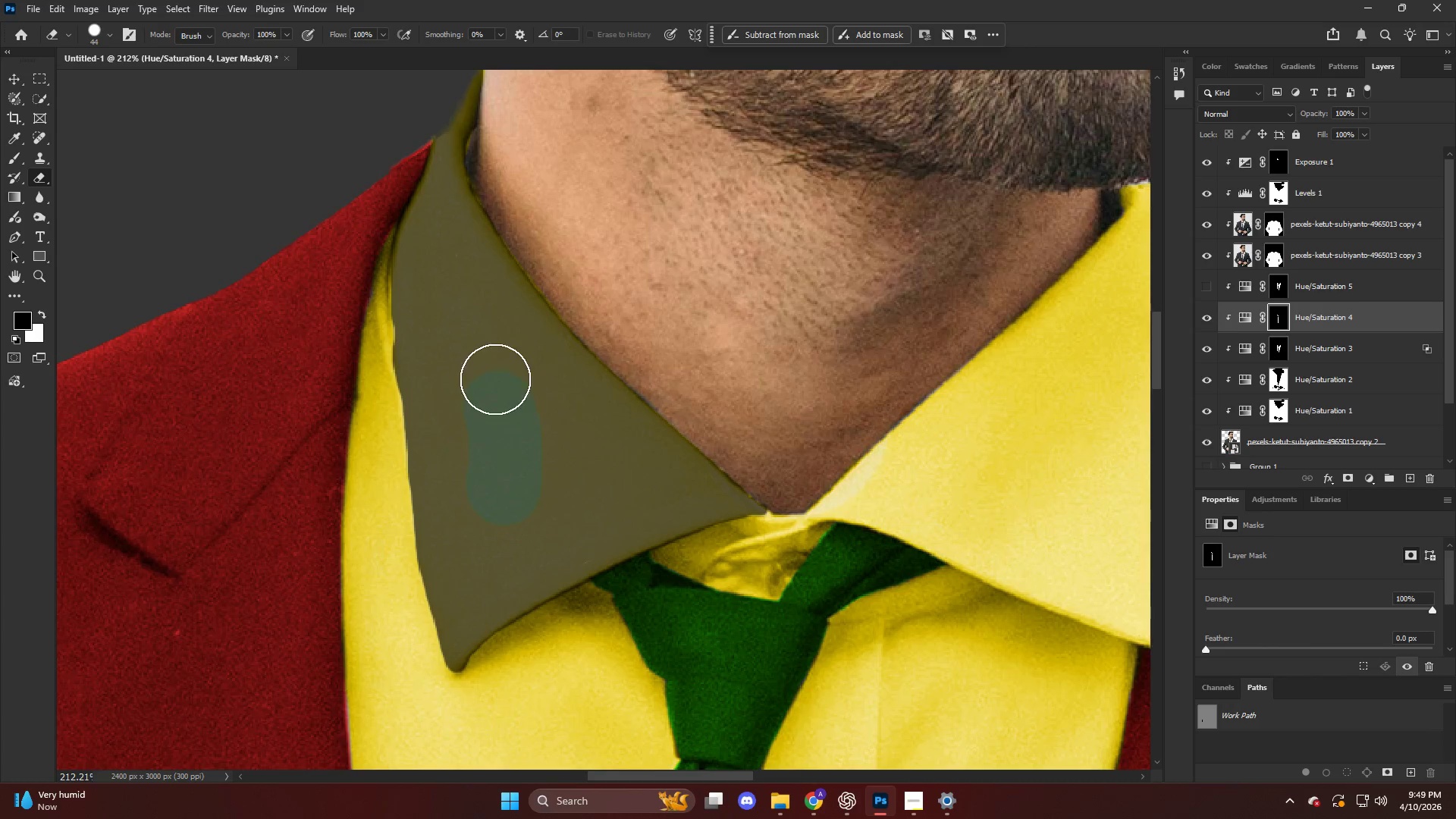 
left_click_drag(start_coordinate=[498, 406], to_coordinate=[502, 468])
 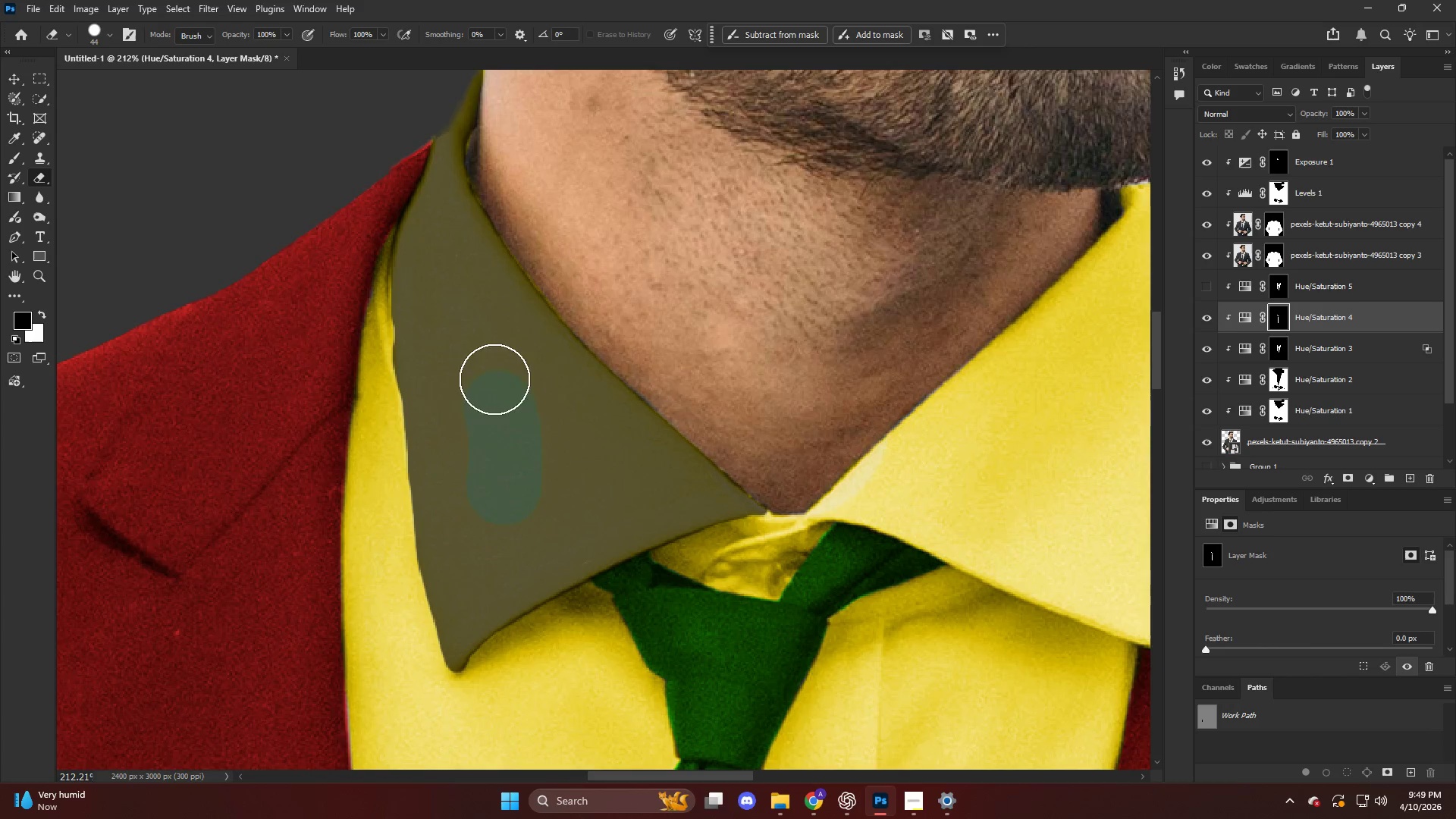 
scroll: coordinate [494, 432], scroll_direction: up, amount: 8.0
 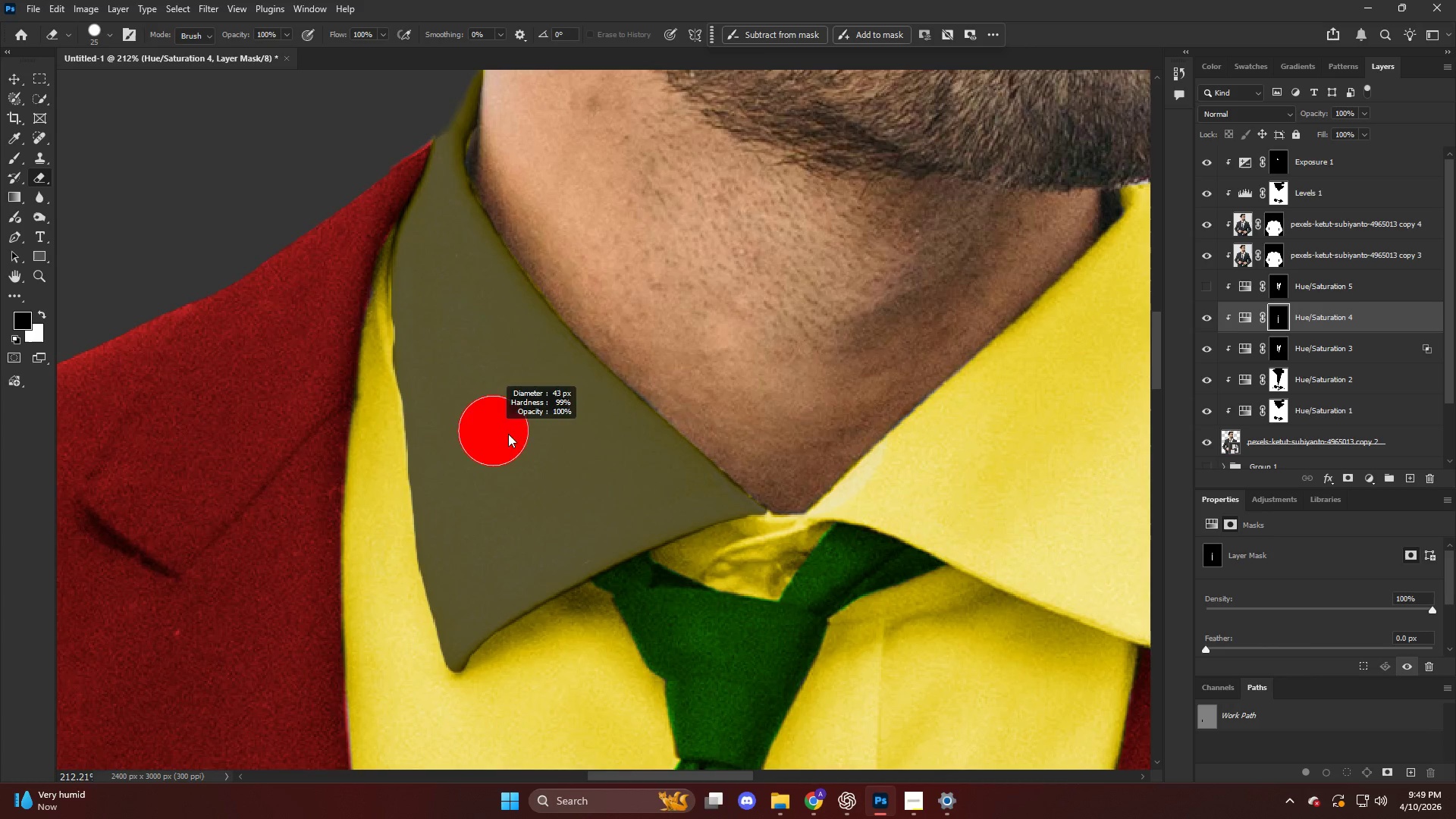 
left_click_drag(start_coordinate=[495, 401], to_coordinate=[482, 494])
 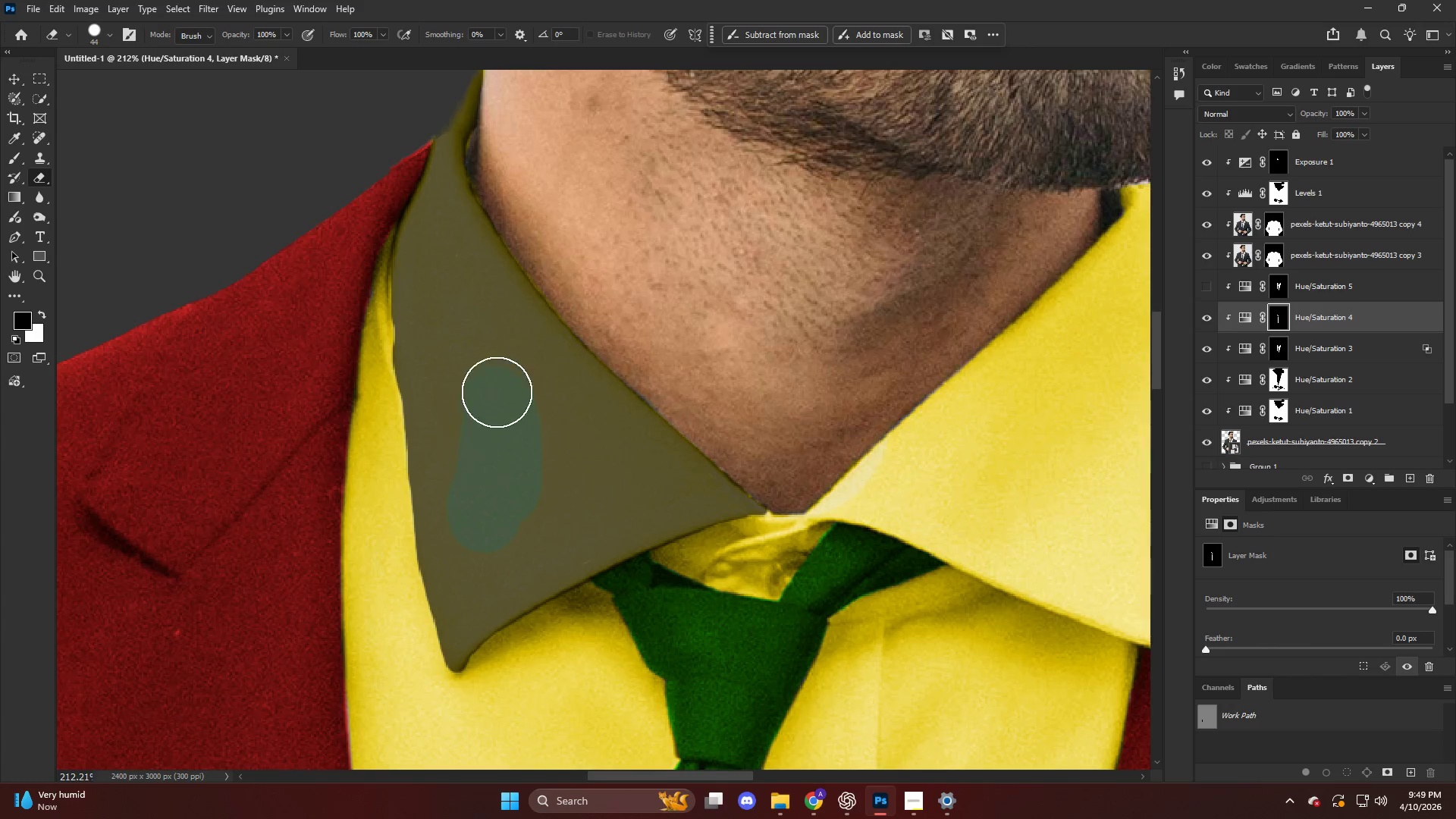 
hold_key(key=AltLeft, duration=0.42)
 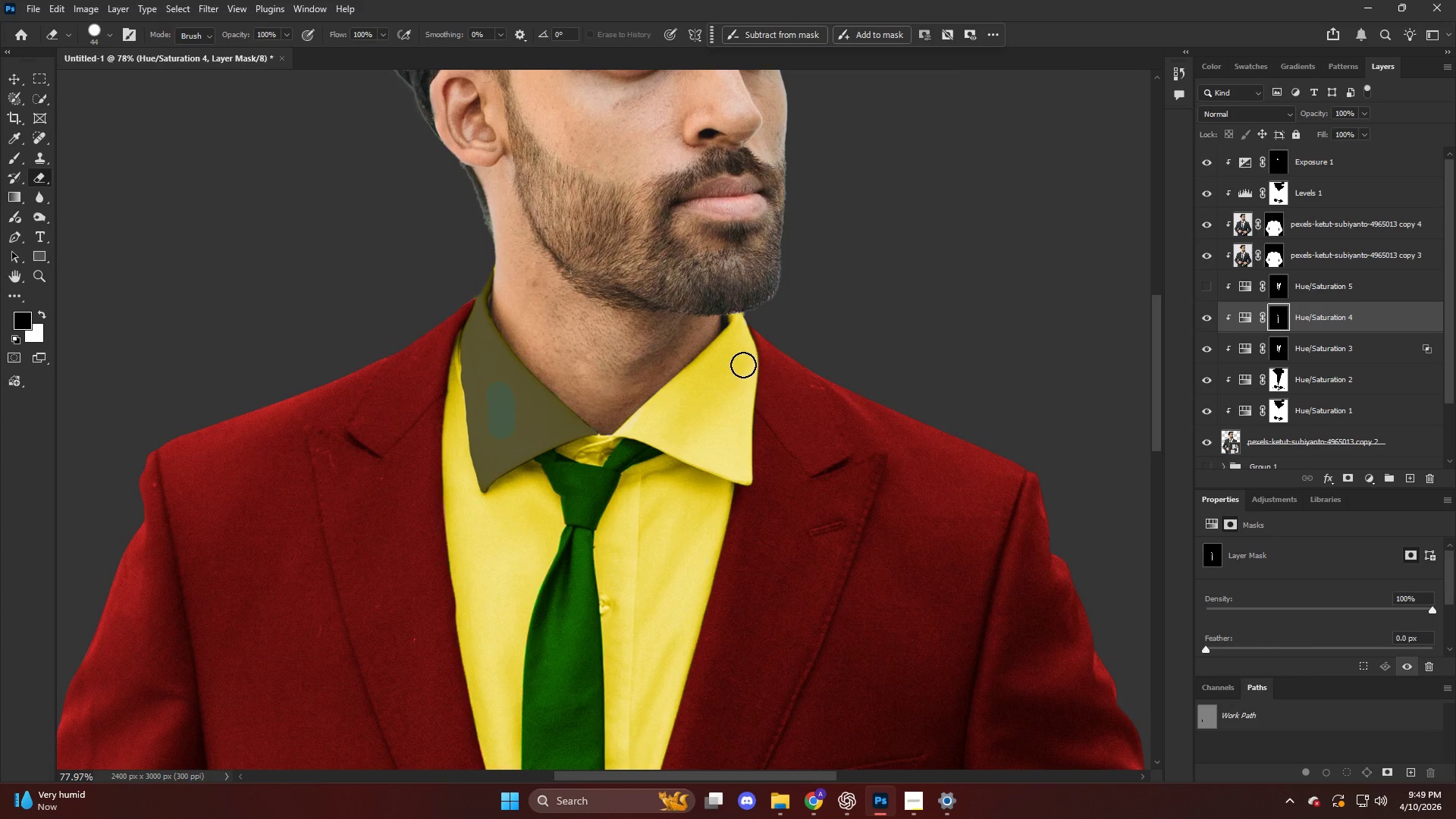 
key(Control+ControlLeft)
 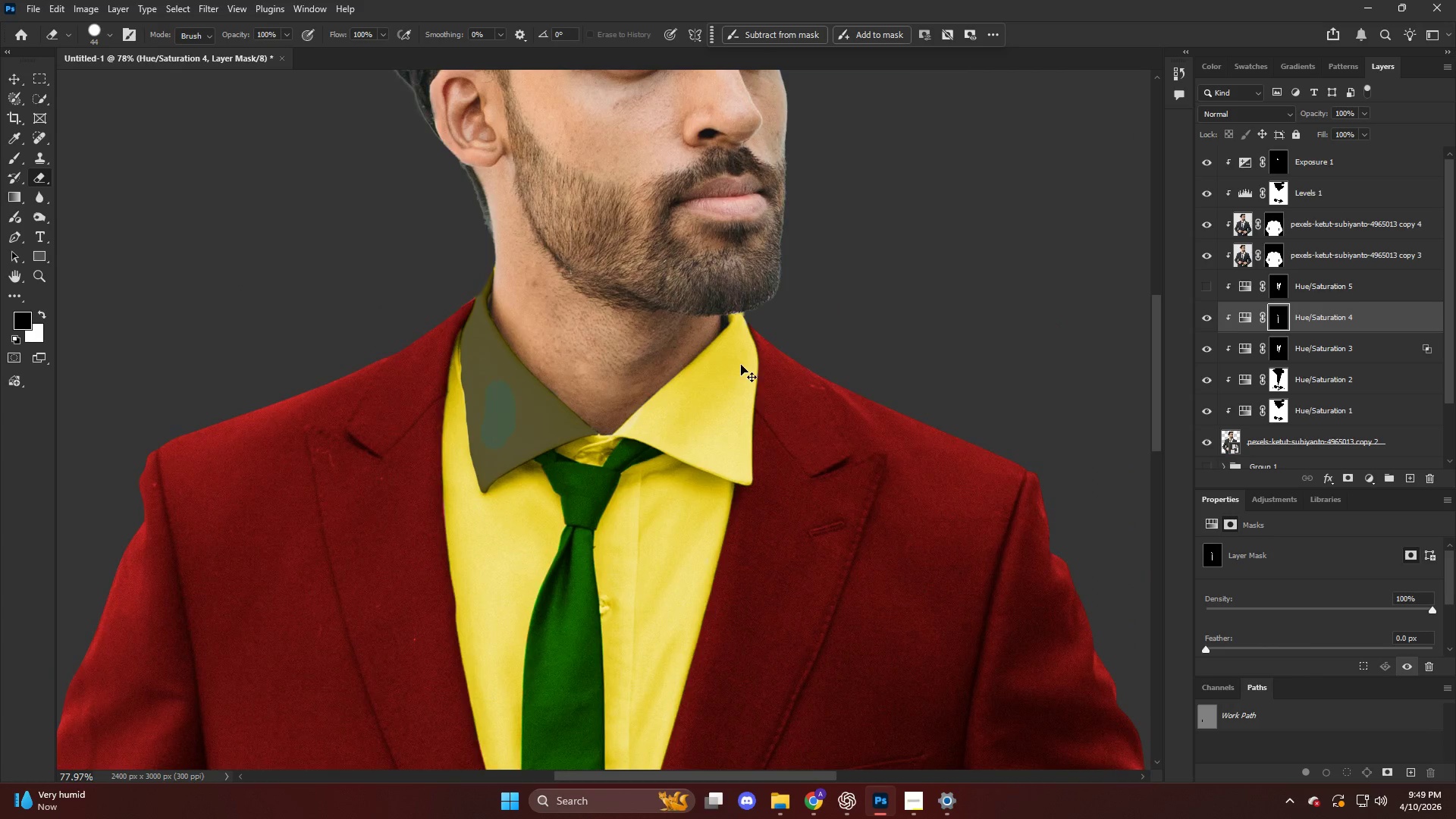 
key(Control+Z)
 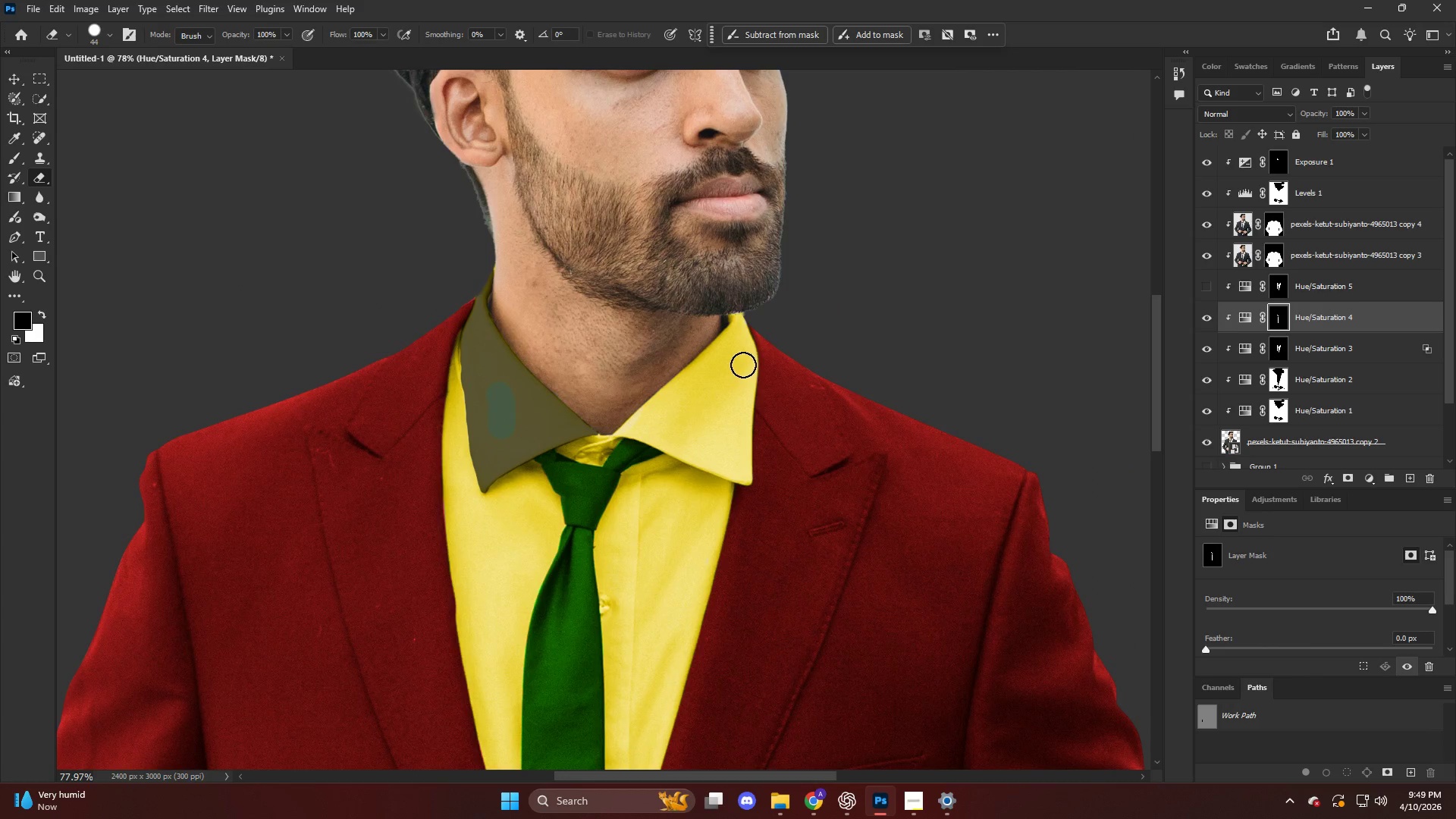 
scroll: coordinate [503, 386], scroll_direction: down, amount: 10.0
 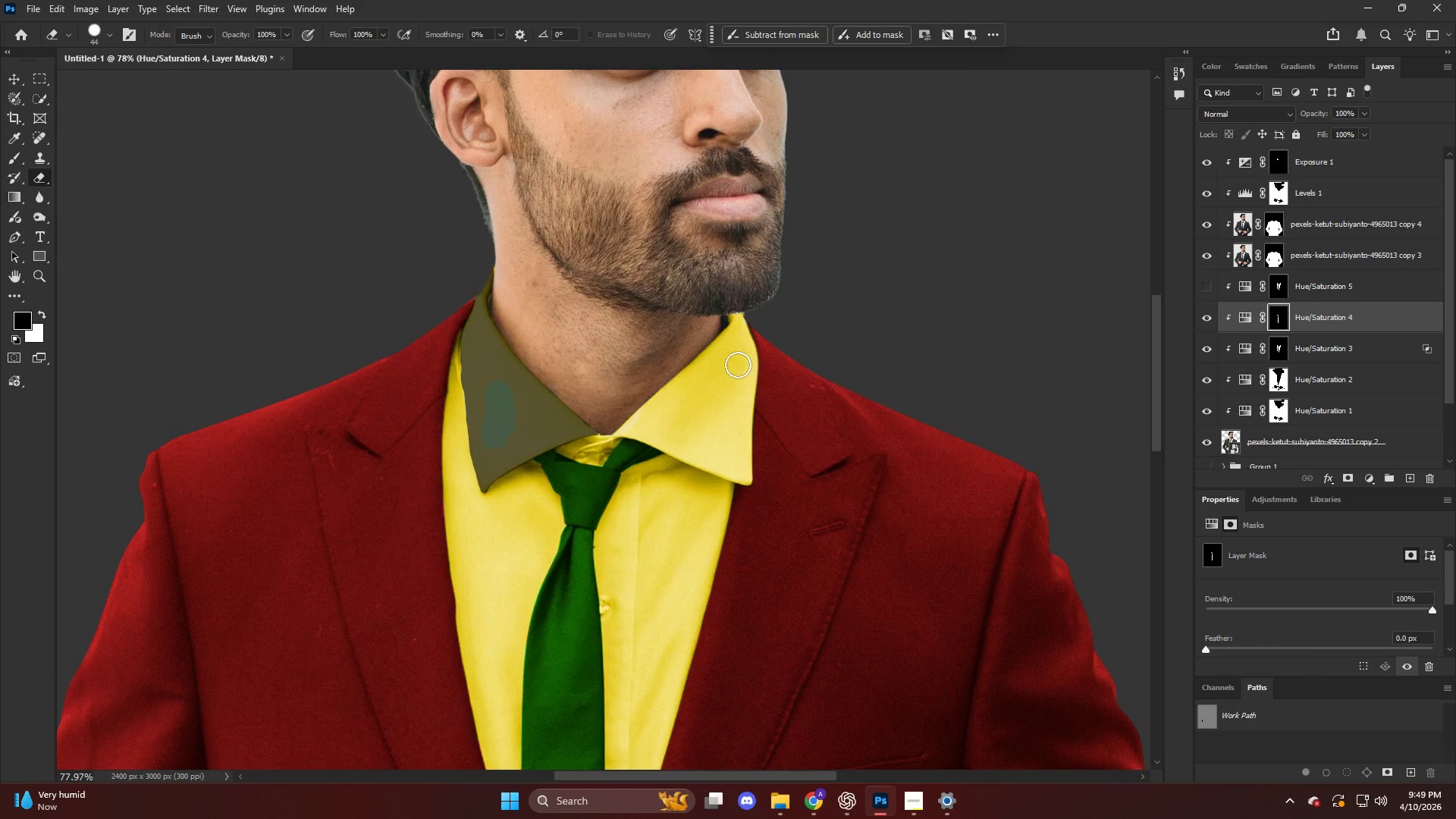 
key(Control+ControlLeft)
 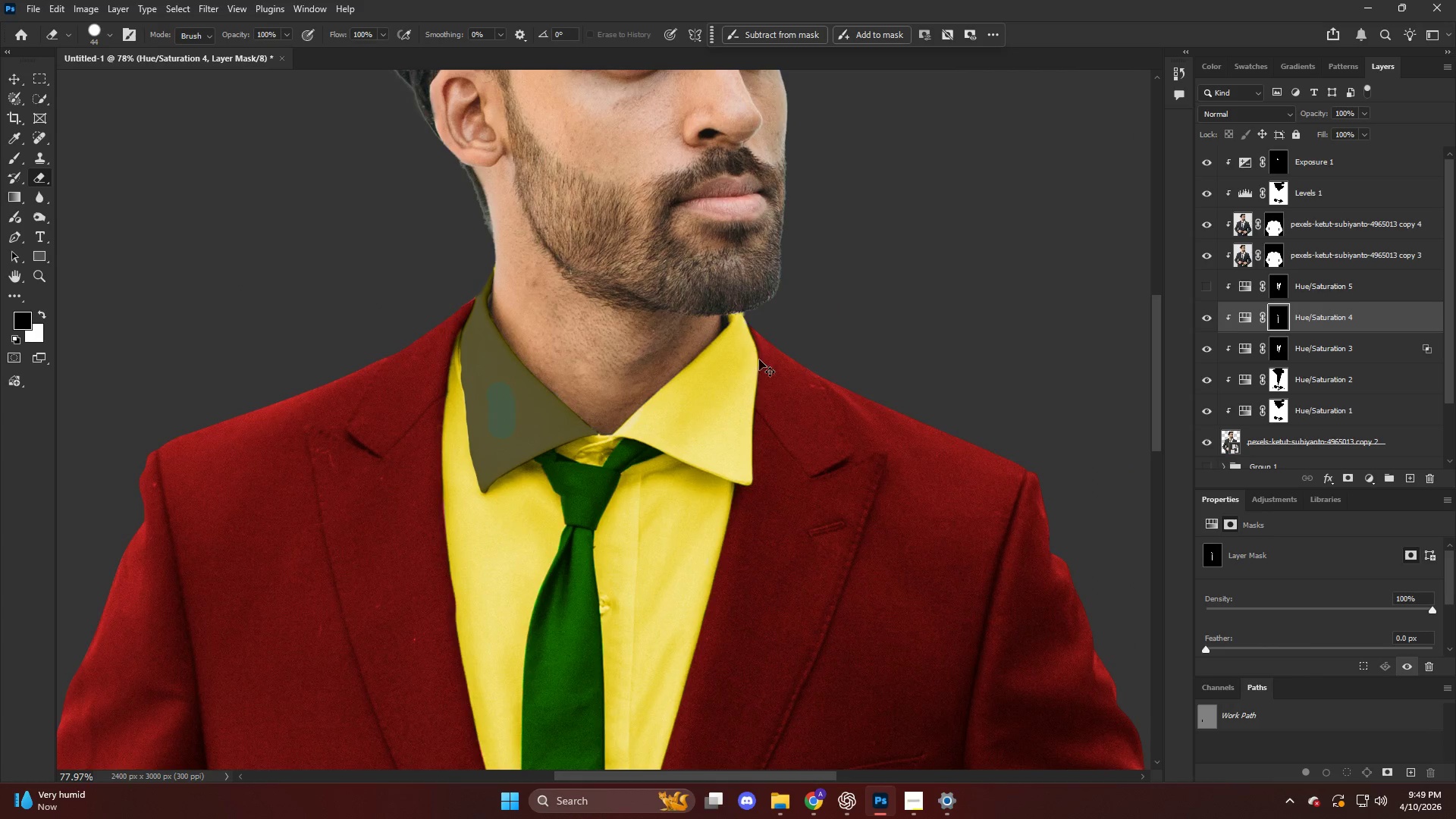 
key(Control+Z)
 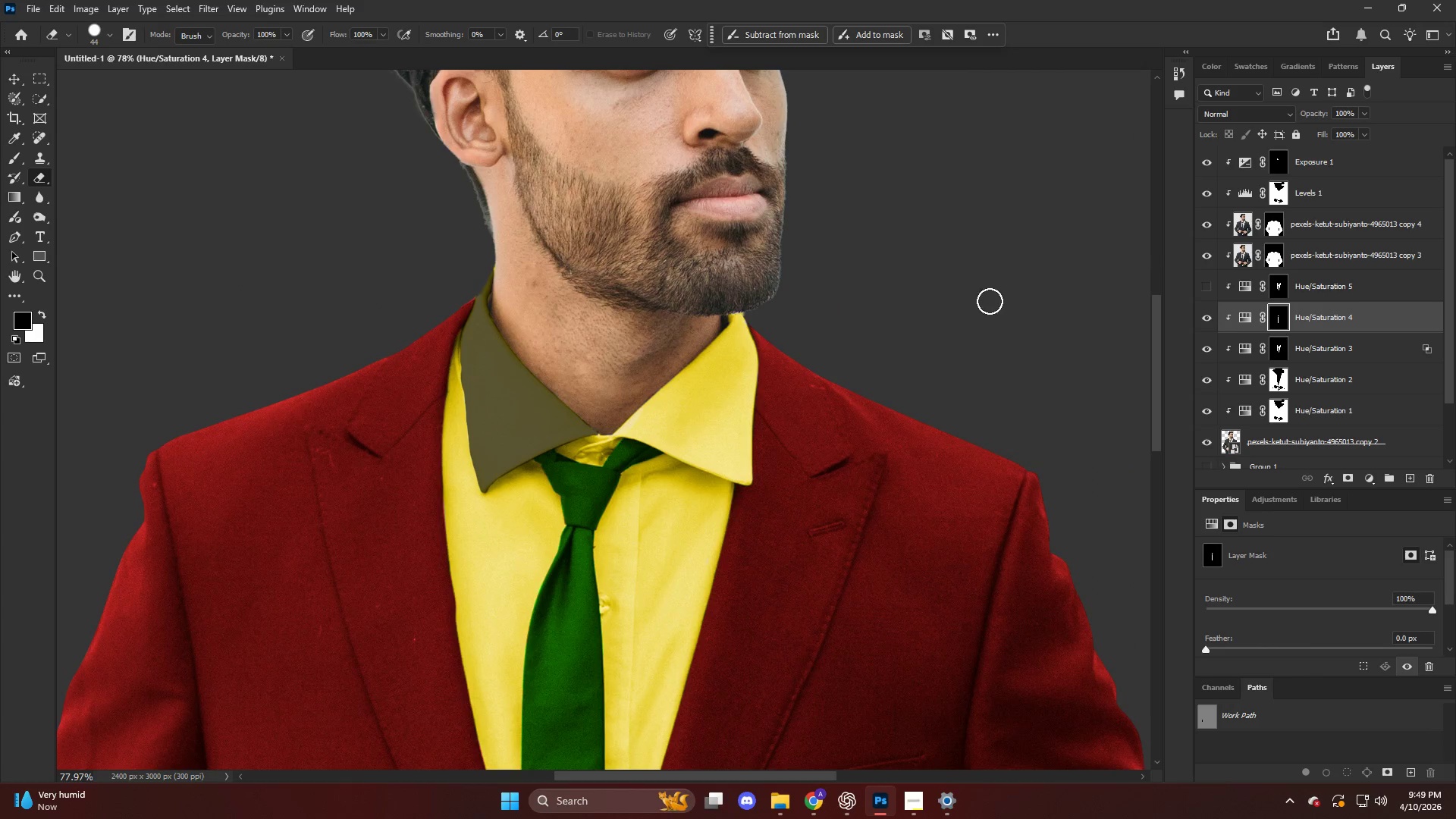 
key(Alt+AltLeft)
 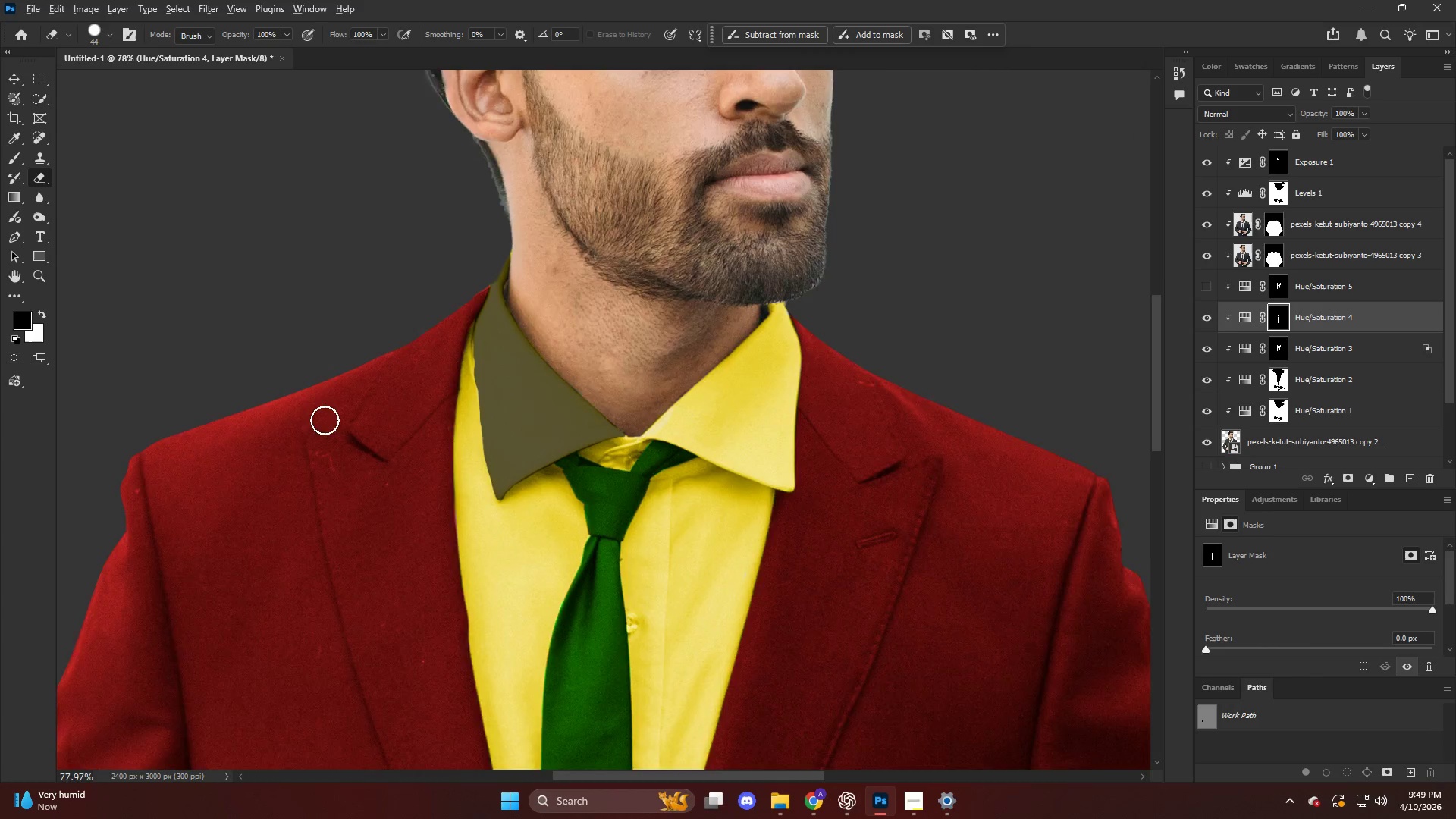 
scroll: coordinate [325, 420], scroll_direction: up, amount: 4.0
 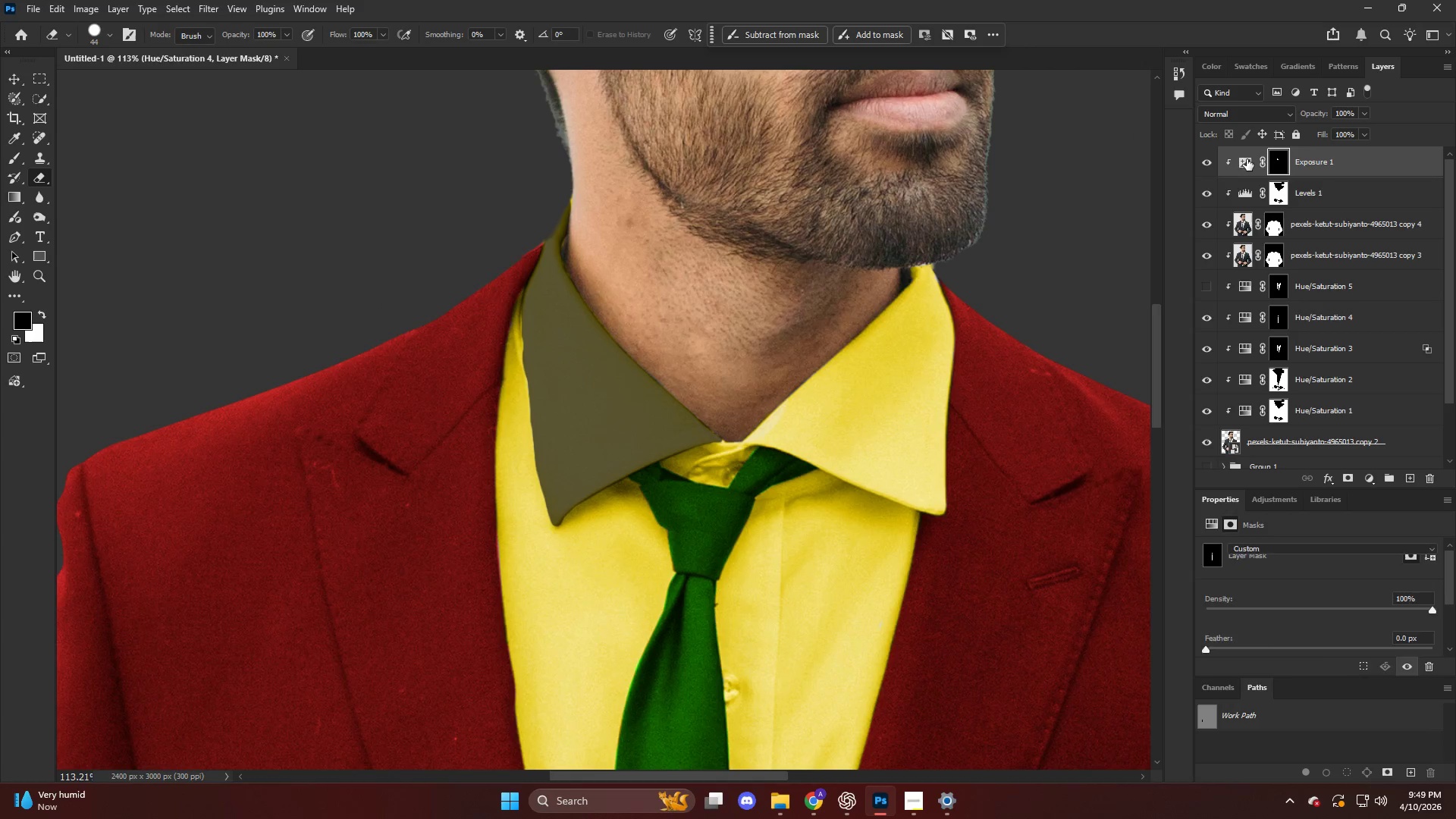 
double_click([1246, 159])
 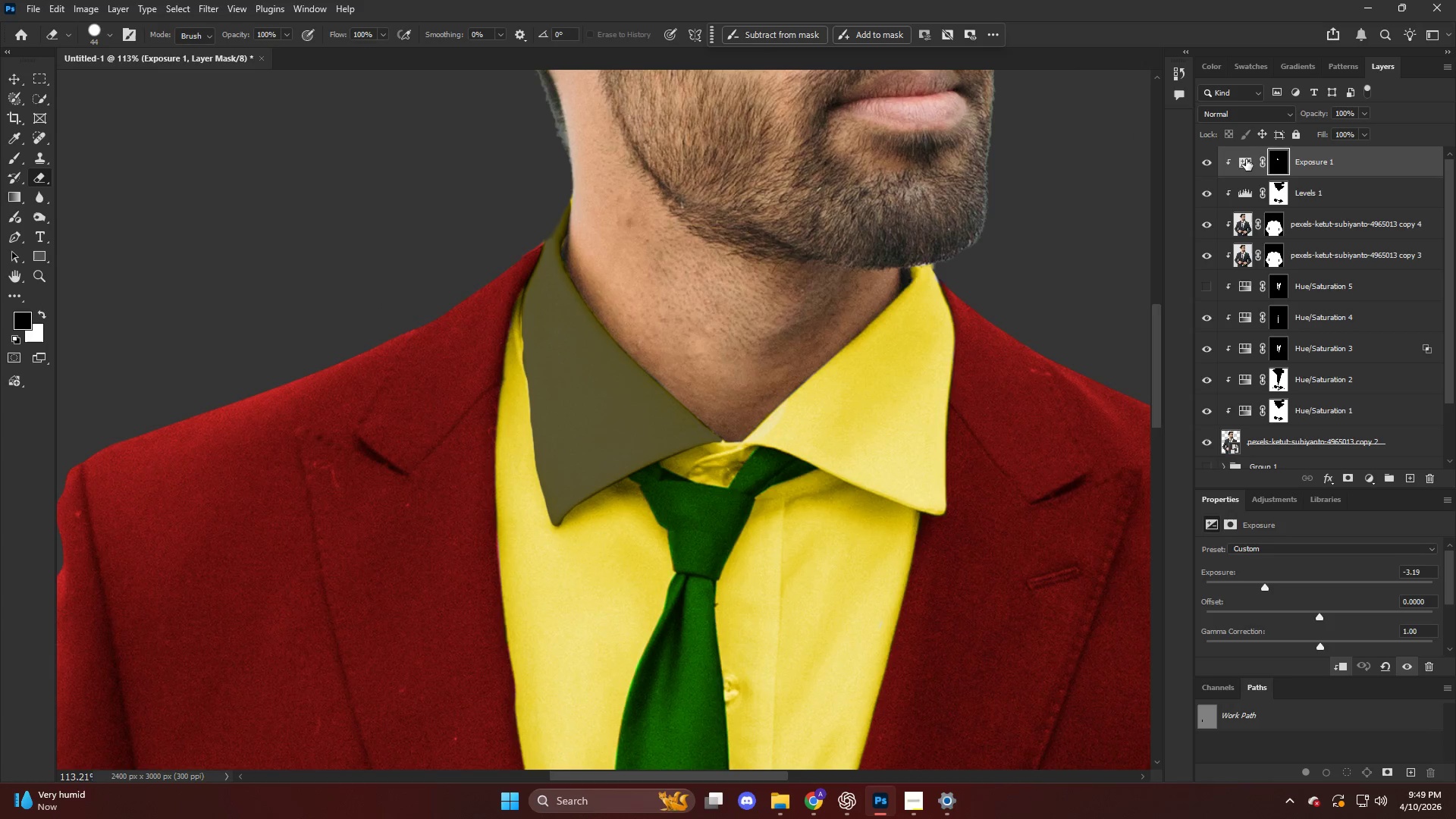 
key(Backspace)
 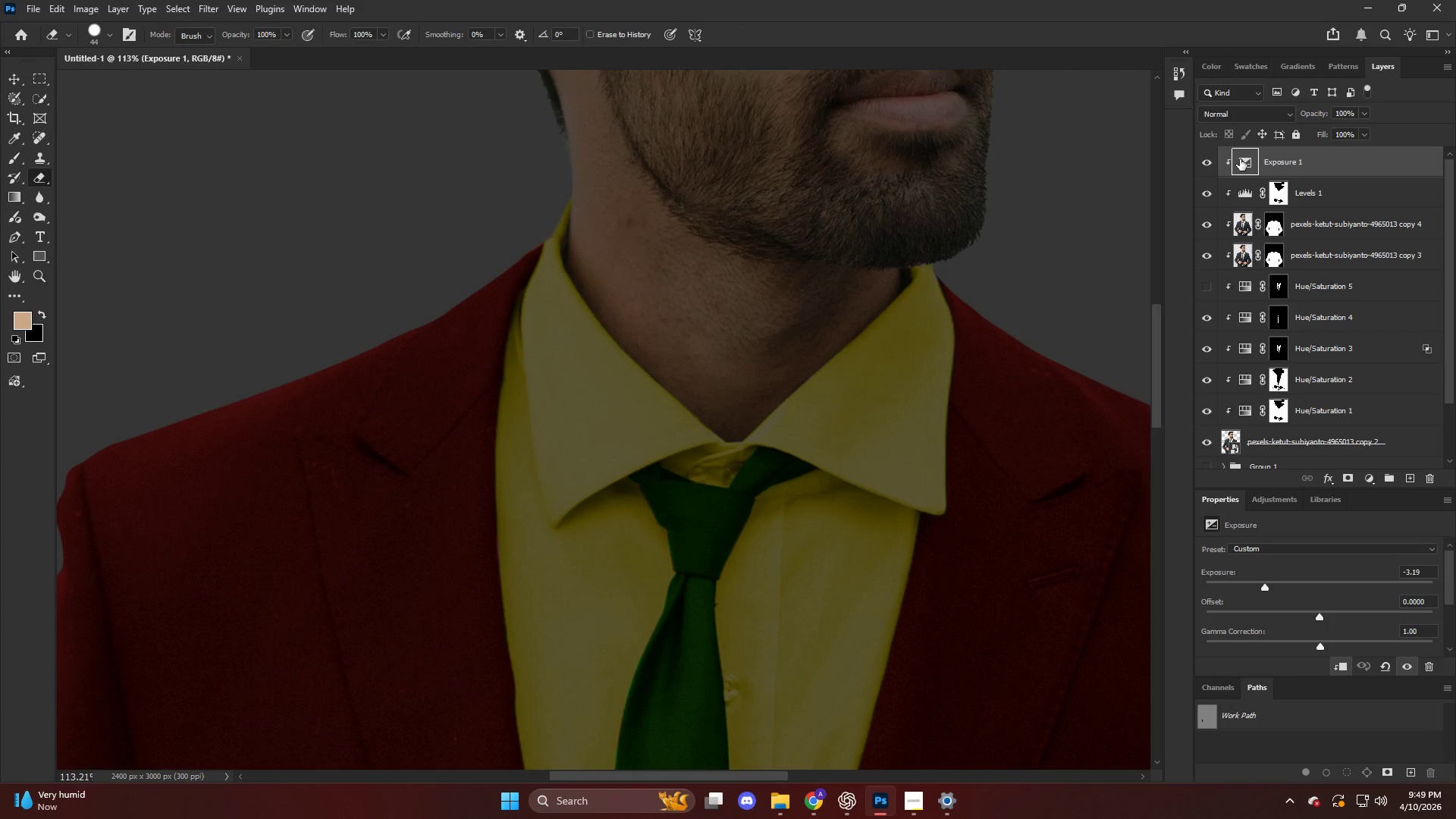 
key(Backspace)
 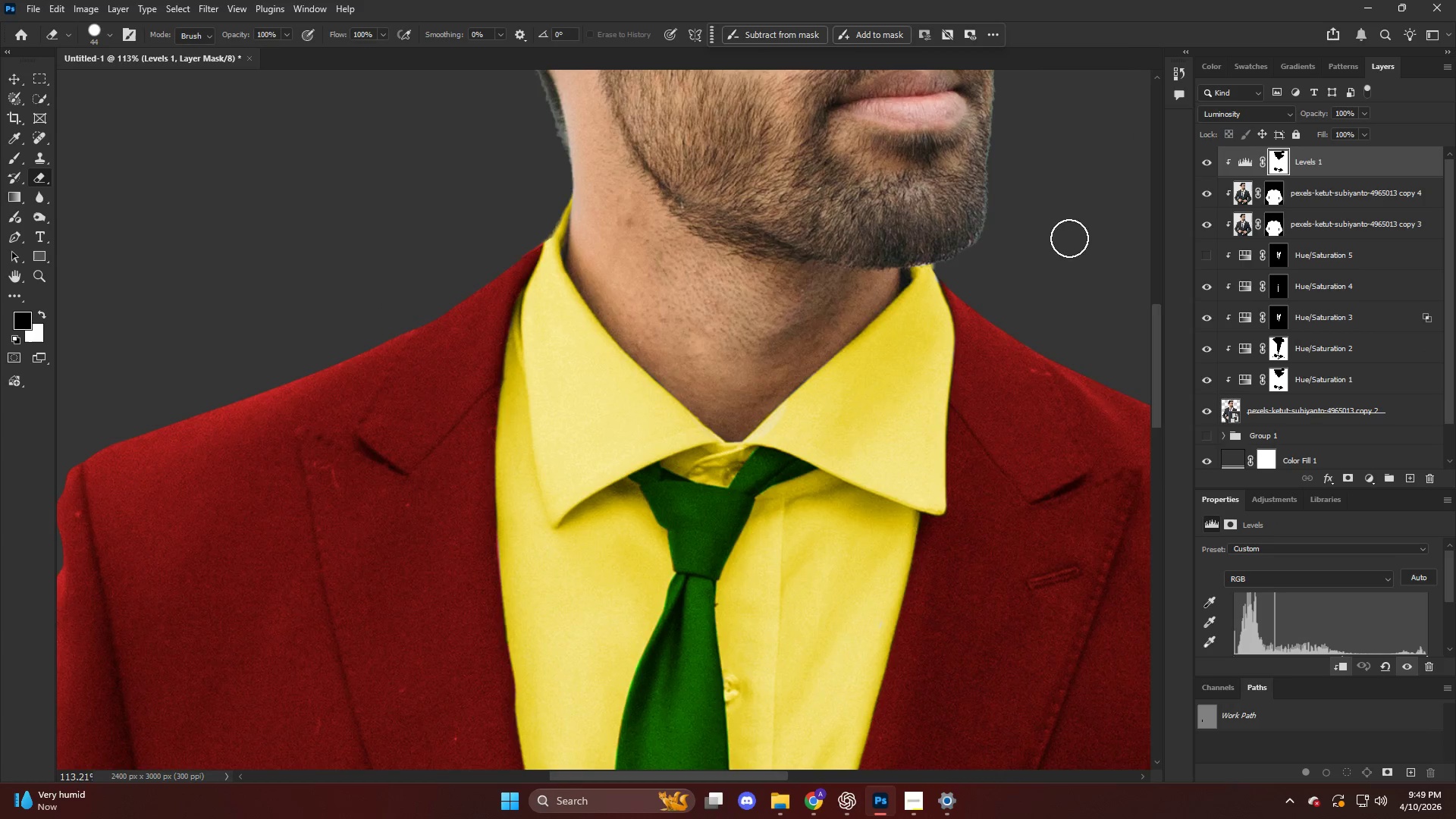 
hold_key(key=AltLeft, duration=1.14)
scroll: coordinate [797, 347], scroll_direction: down, amount: 24.0
 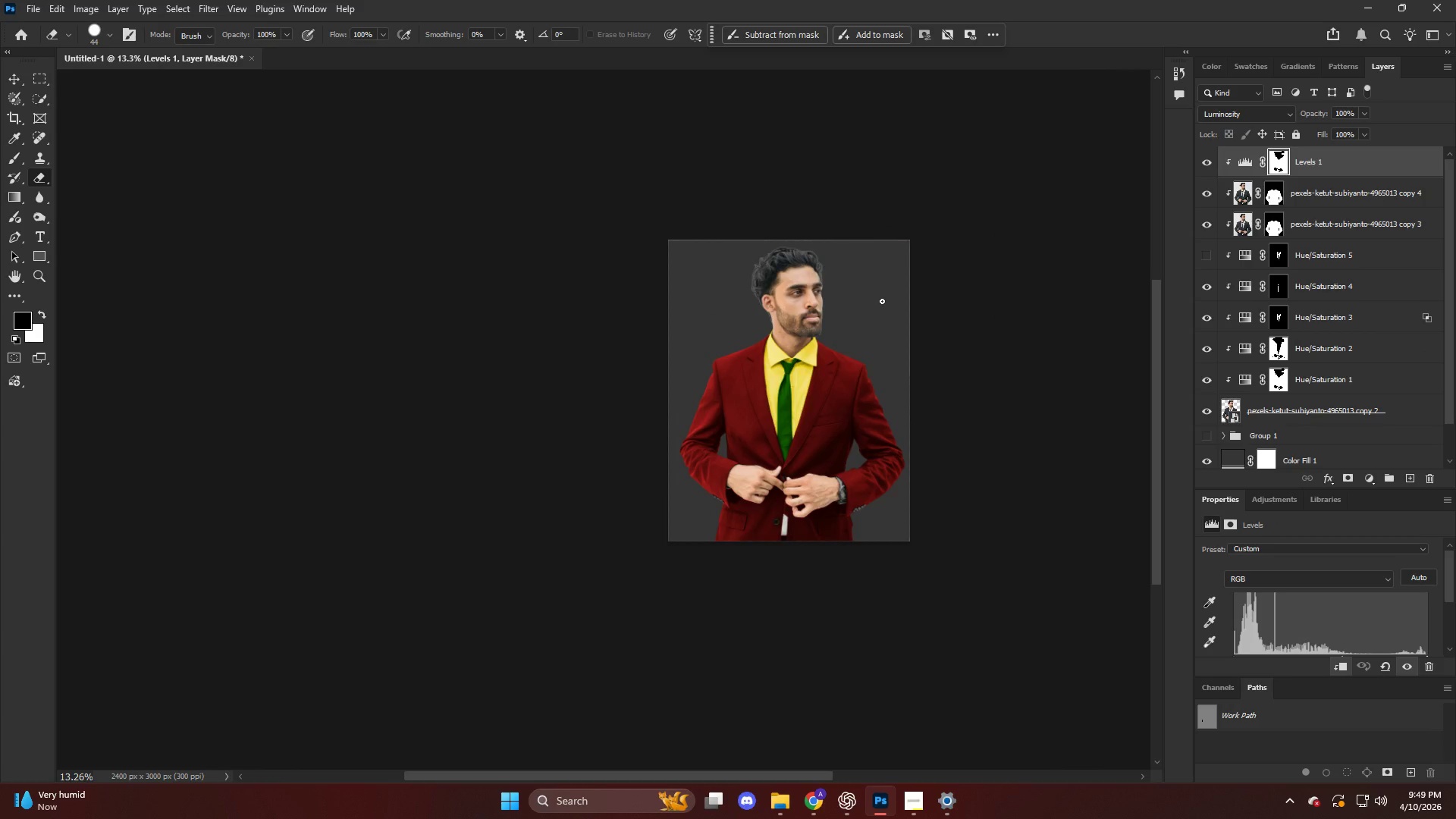 
hold_key(key=AltLeft, duration=0.72)
scroll: coordinate [871, 364], scroll_direction: up, amount: 13.0
 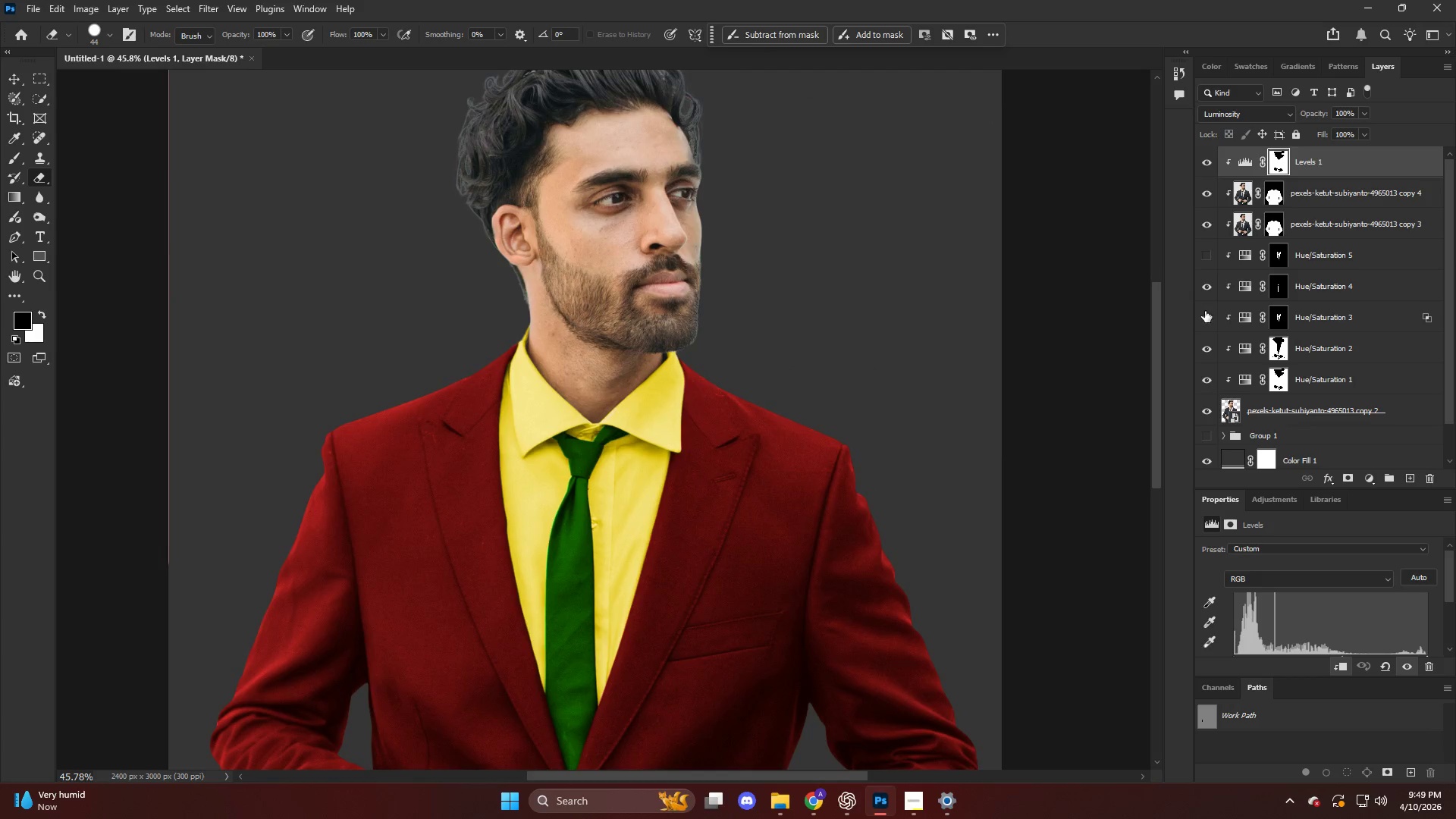 
left_click([1207, 315])
 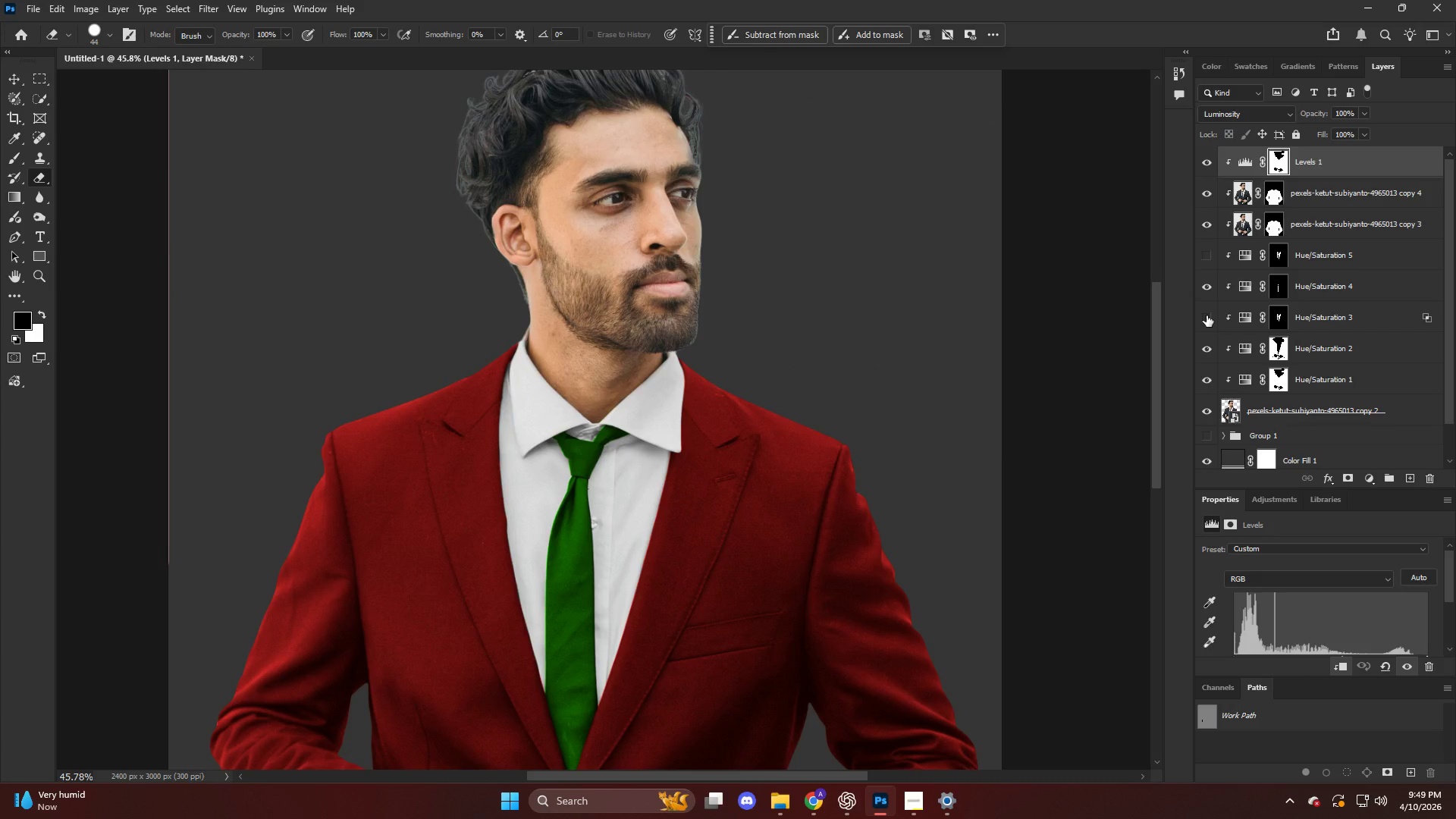 
left_click([1207, 315])
 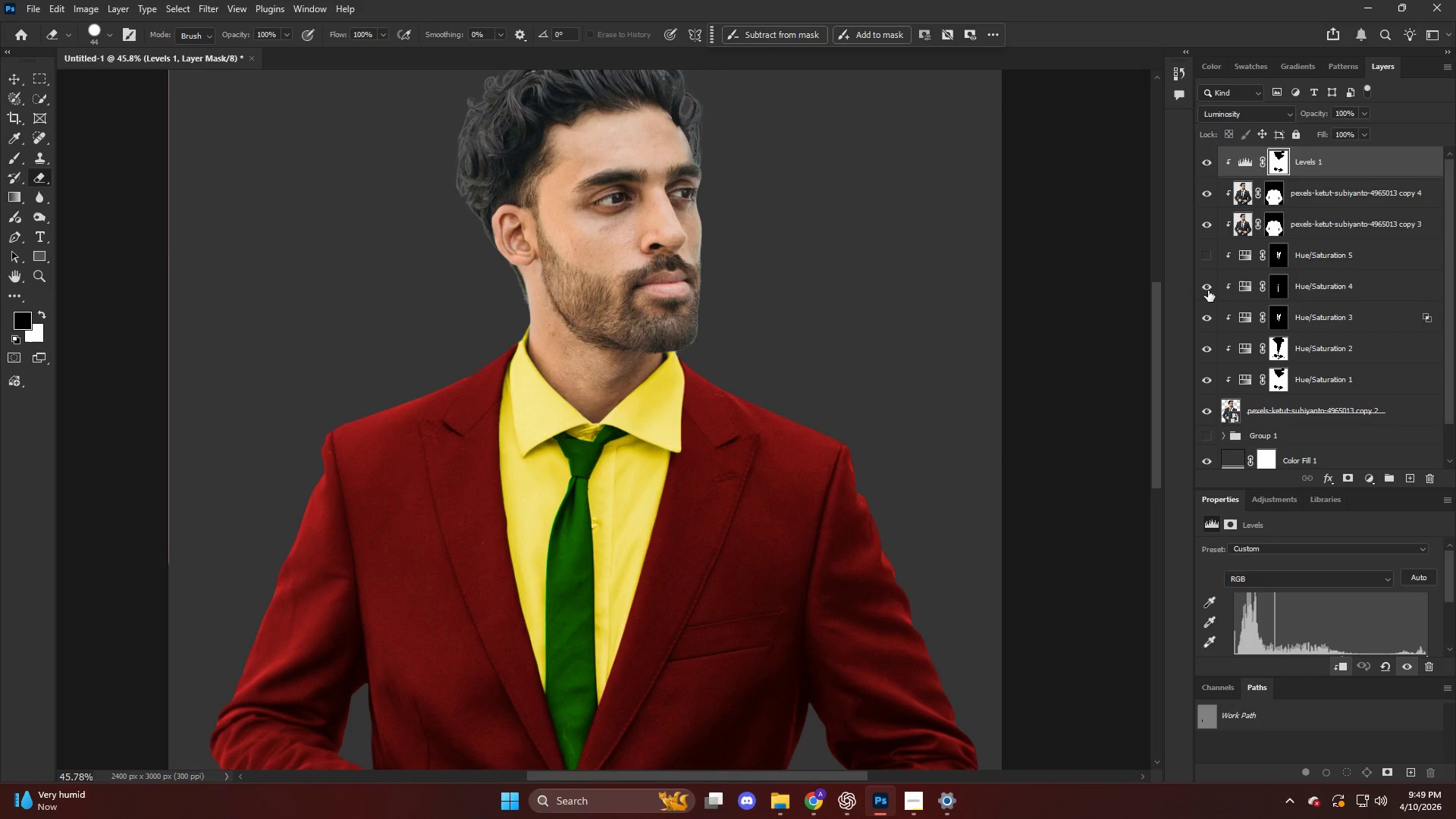 
left_click([1208, 290])
 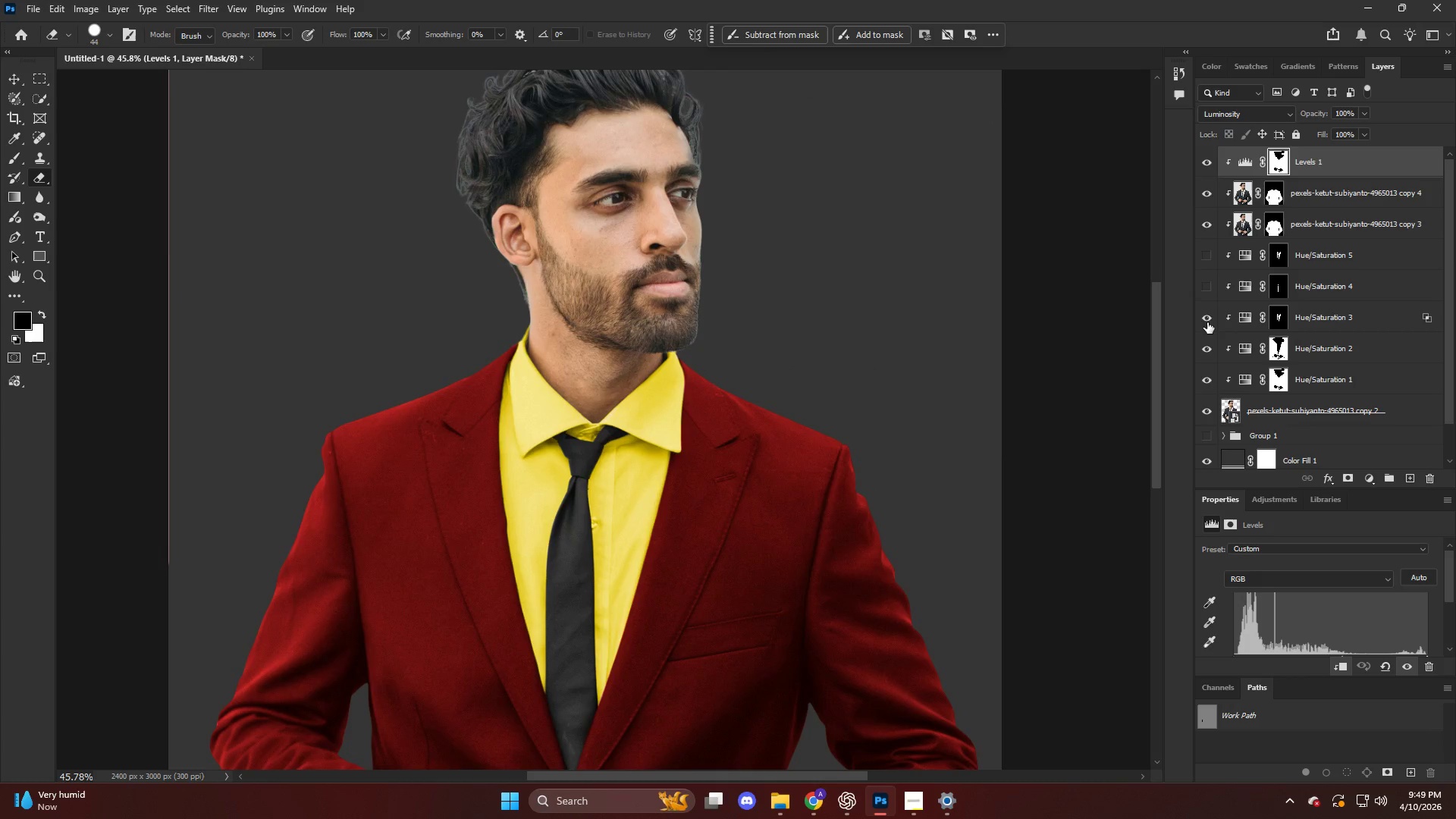 
left_click([1207, 322])
 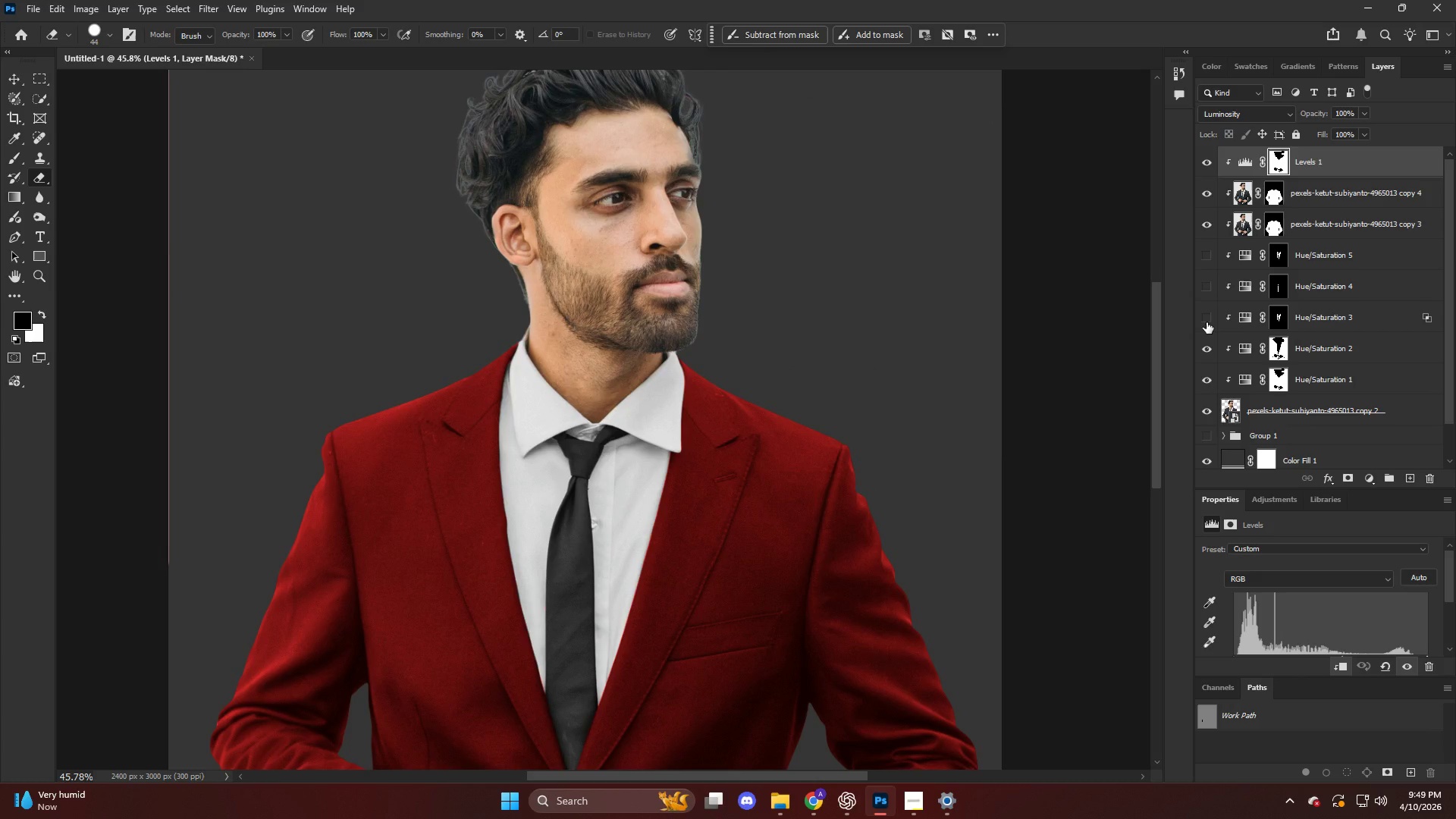 
left_click([1207, 322])
 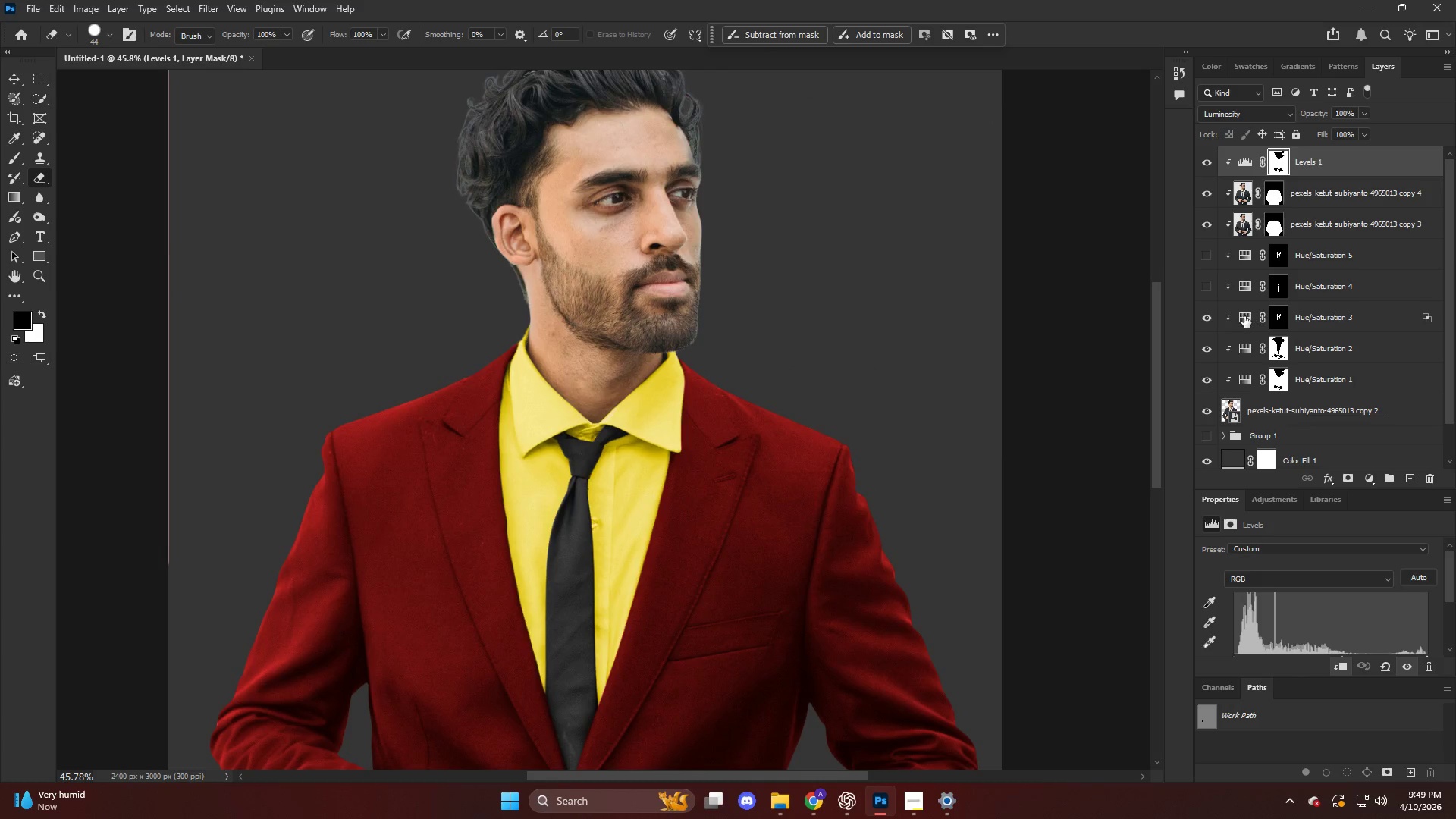 
left_click([1241, 316])
 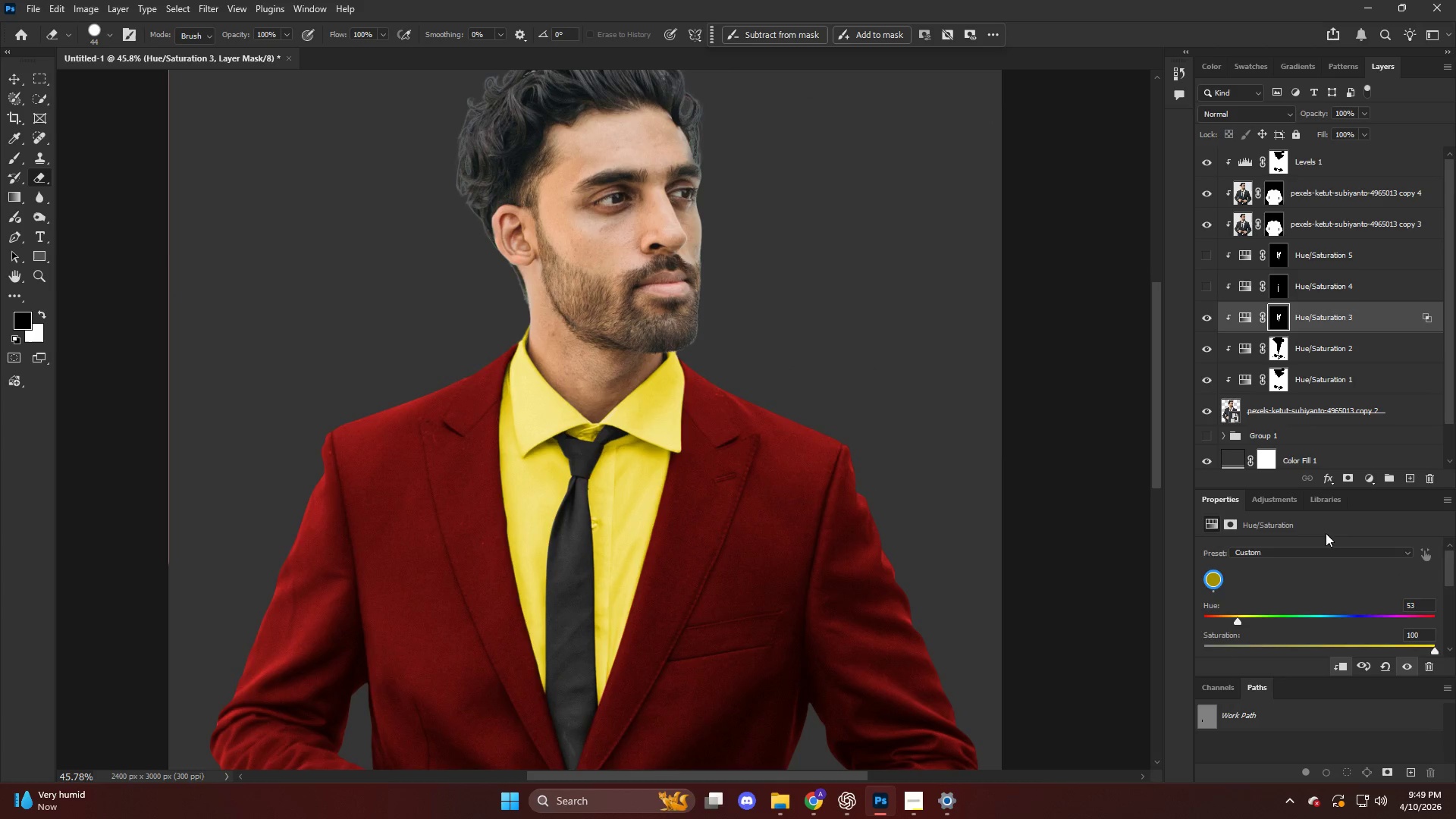 
left_click_drag(start_coordinate=[1271, 616], to_coordinate=[1282, 623])
 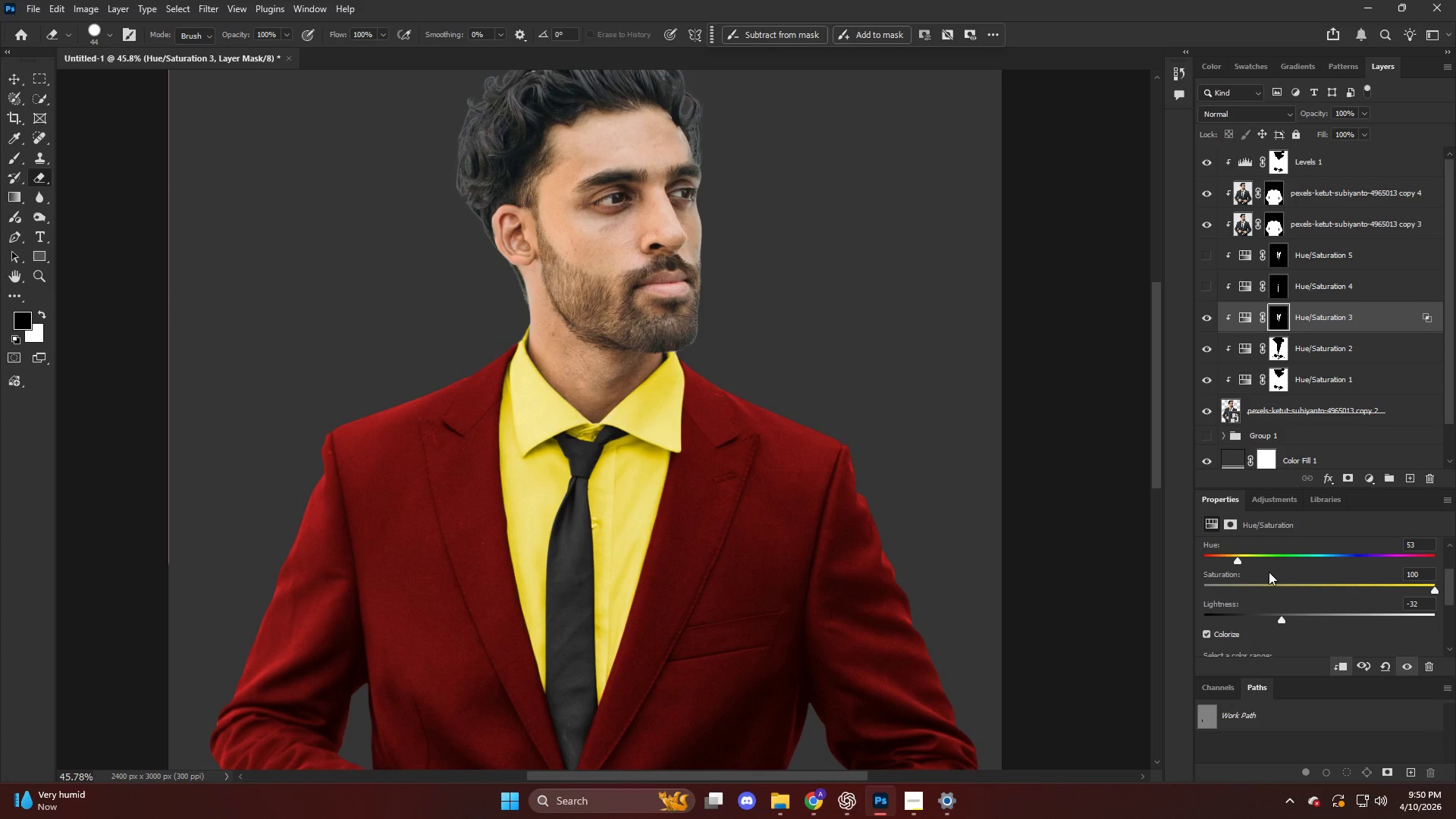 
scroll: coordinate [1293, 643], scroll_direction: down, amount: 5.0
 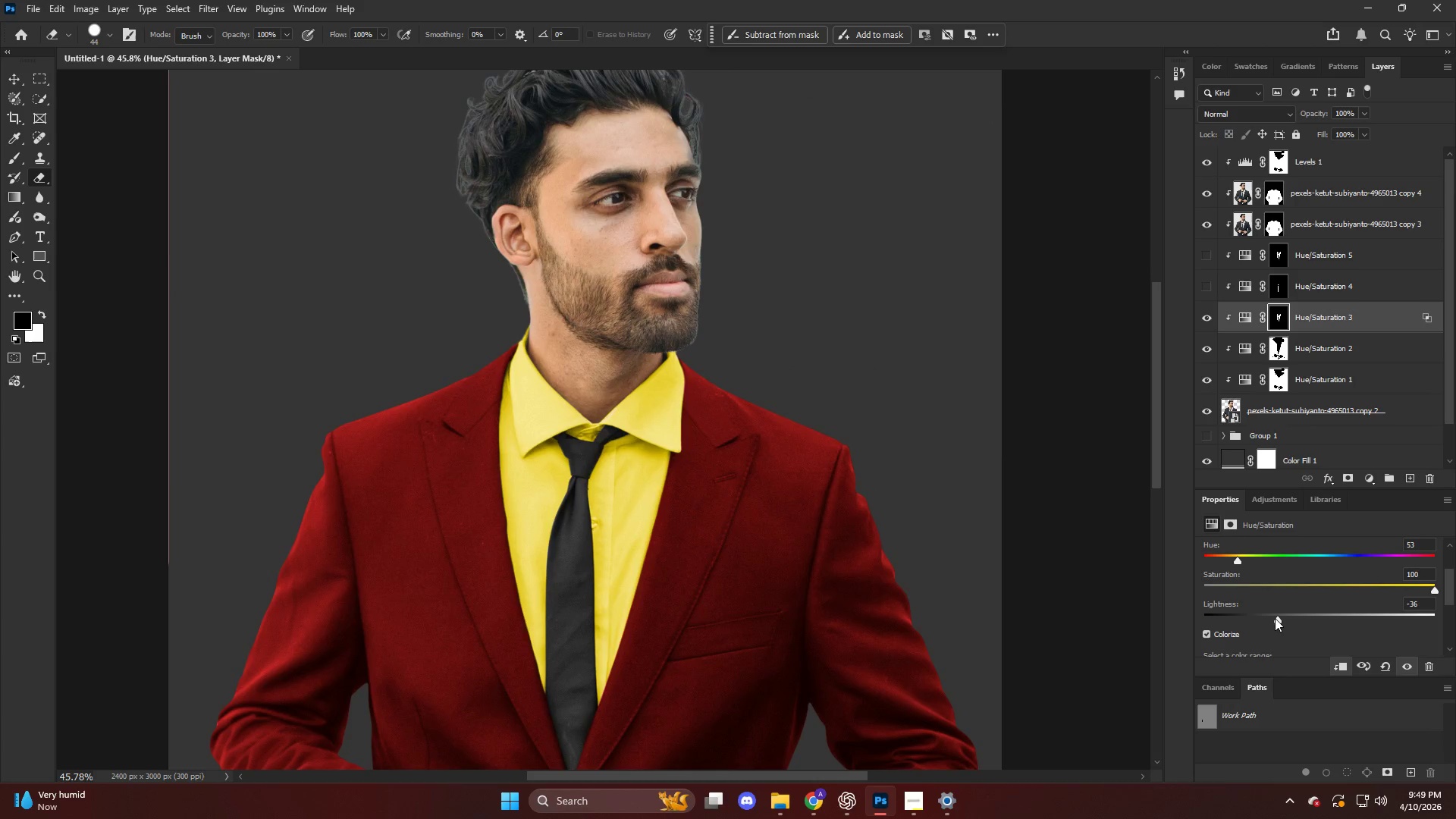 
key(Control+ControlLeft)
 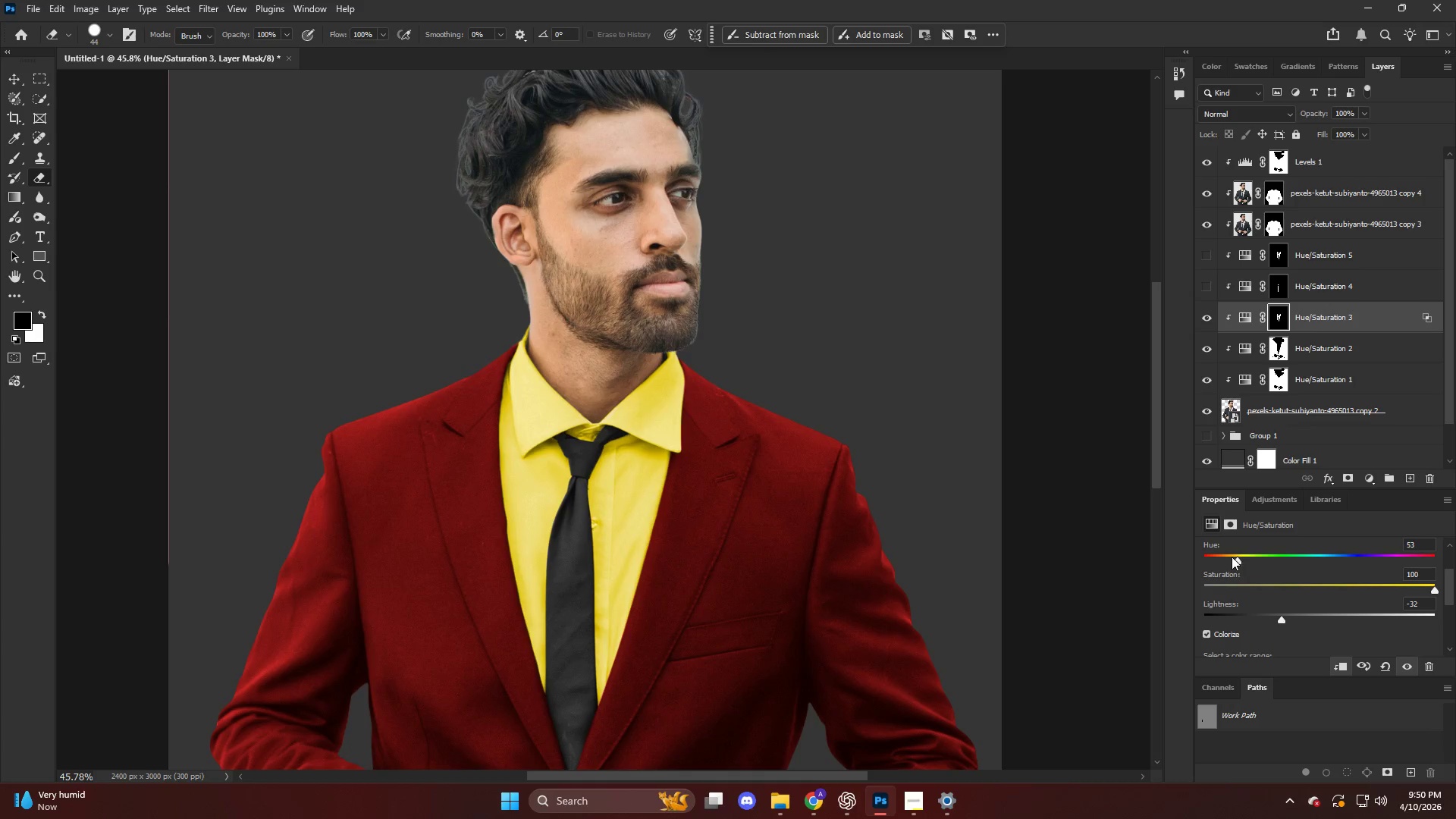 
left_click_drag(start_coordinate=[1232, 557], to_coordinate=[1272, 564])
 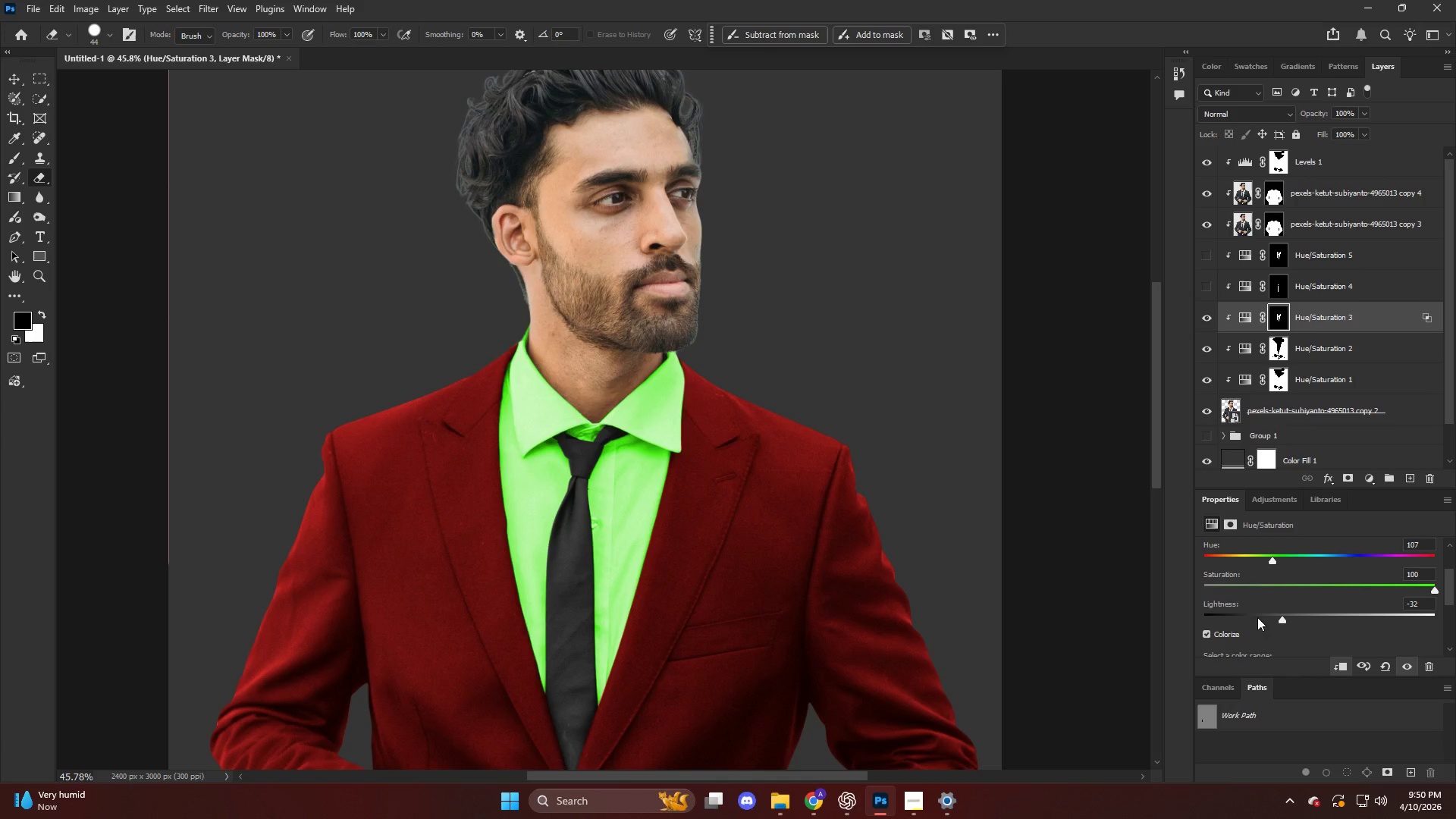 
left_click_drag(start_coordinate=[1257, 617], to_coordinate=[1228, 625])
 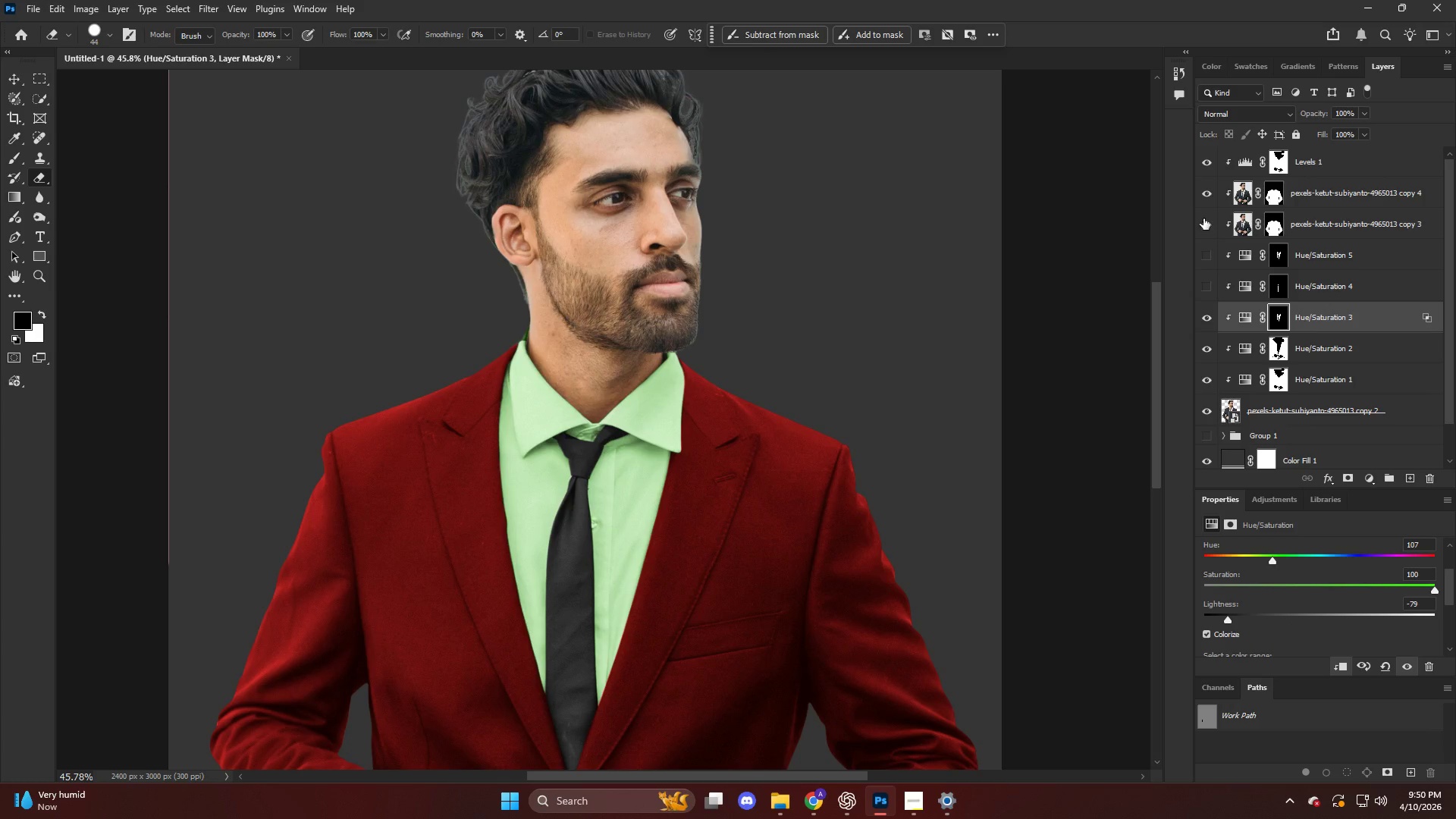 
double_click([1203, 200])
 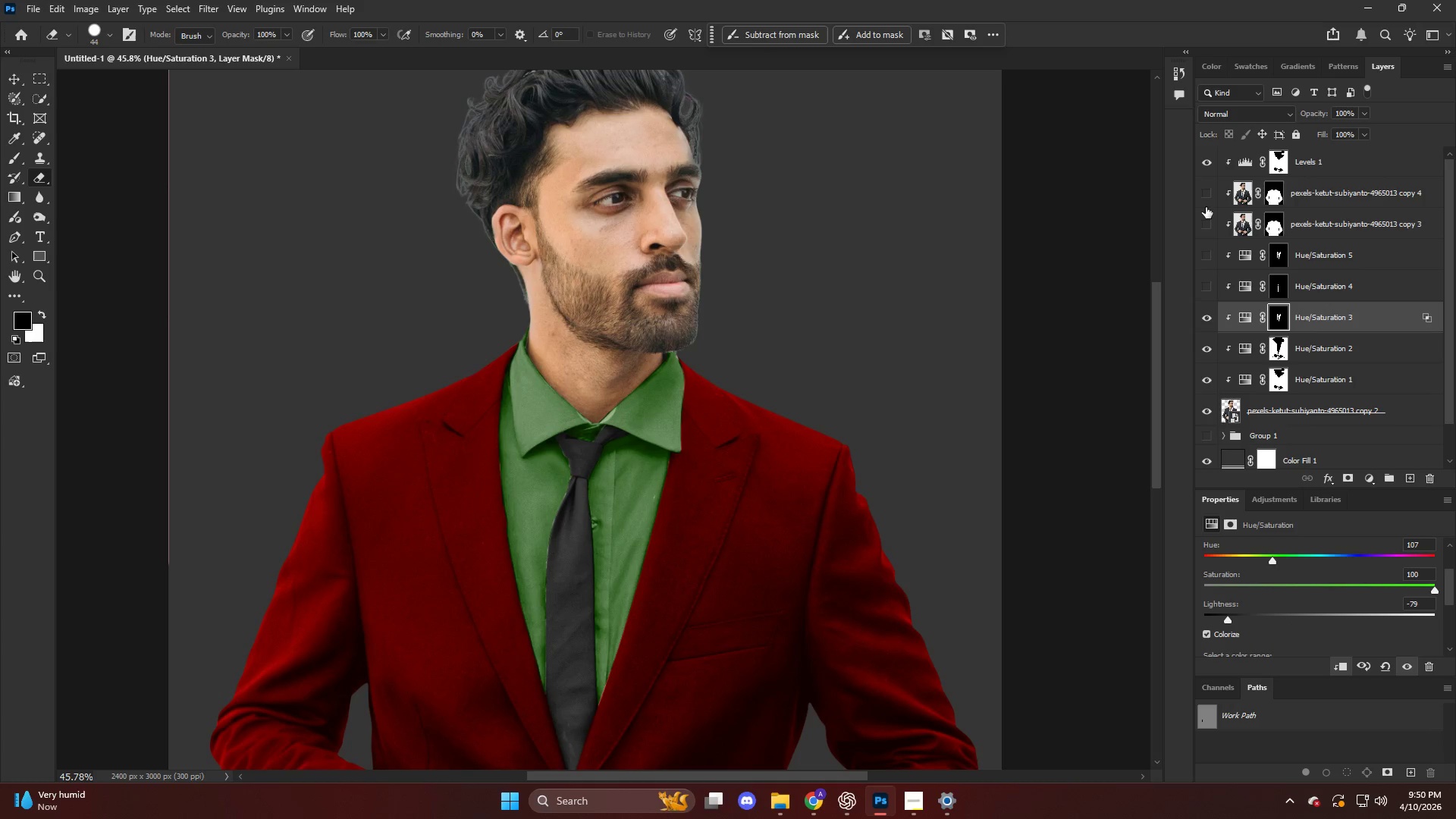 
left_click([1197, 225])
 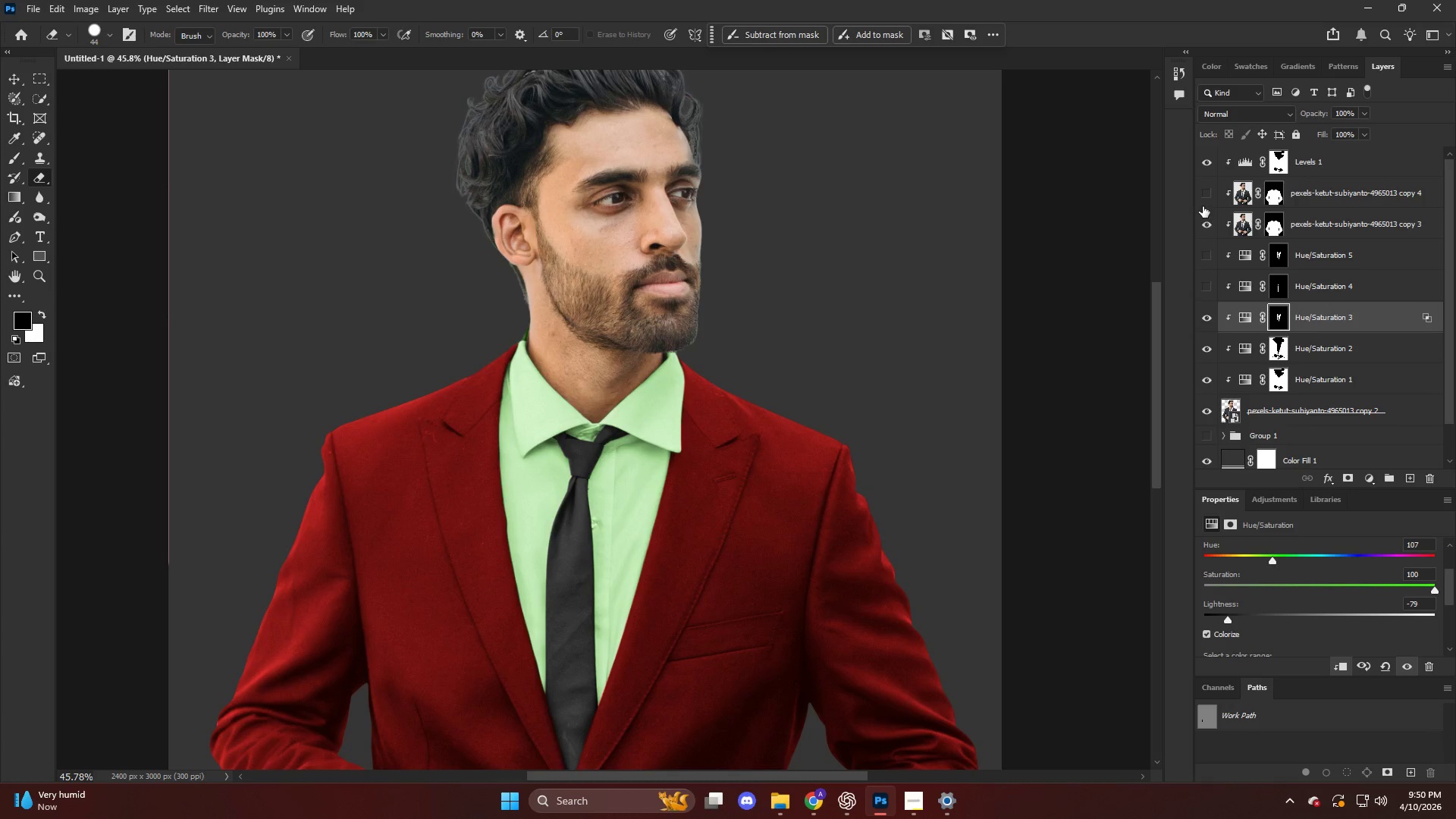 
left_click([1203, 206])
 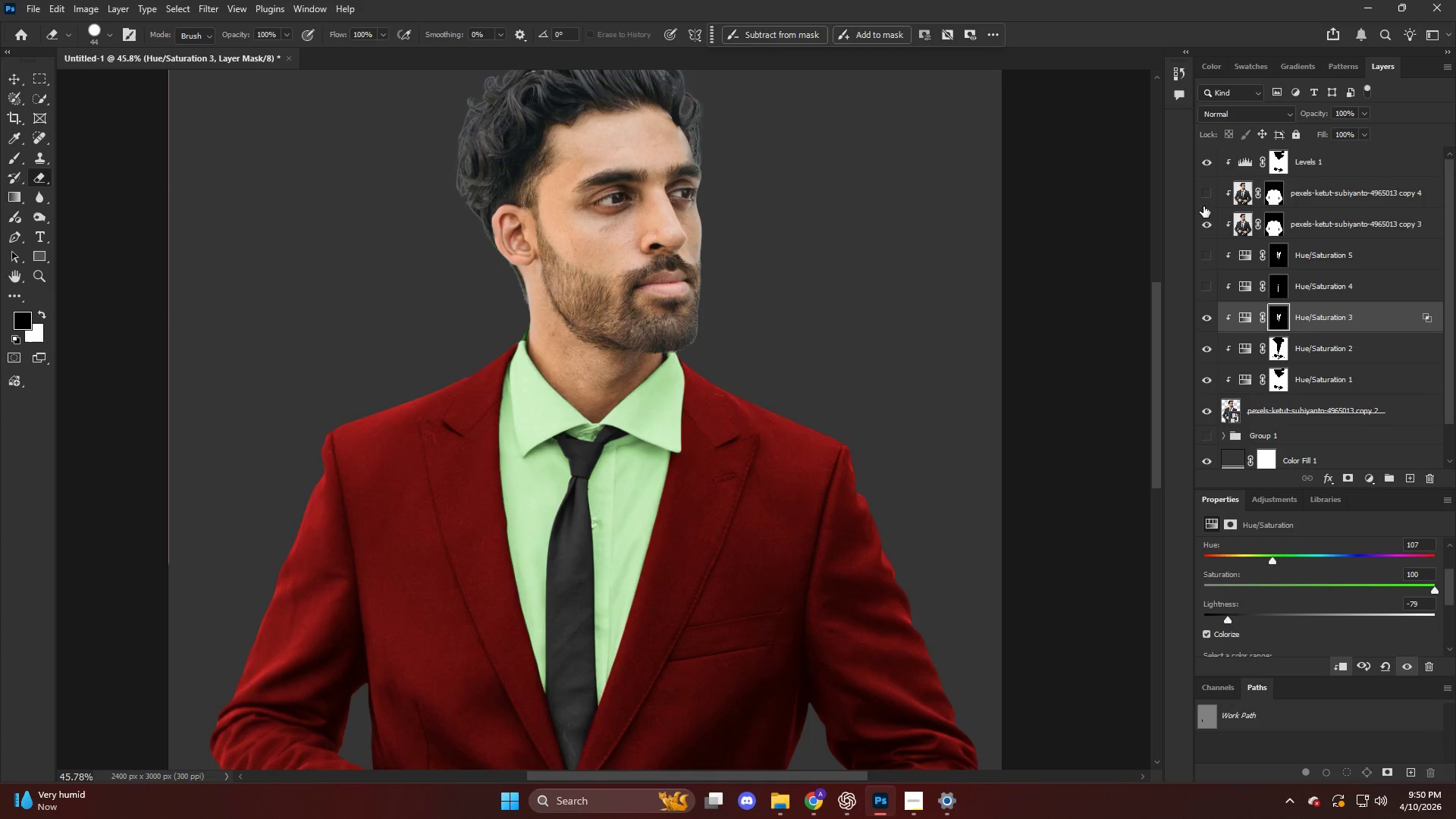 
double_click([1204, 229])
 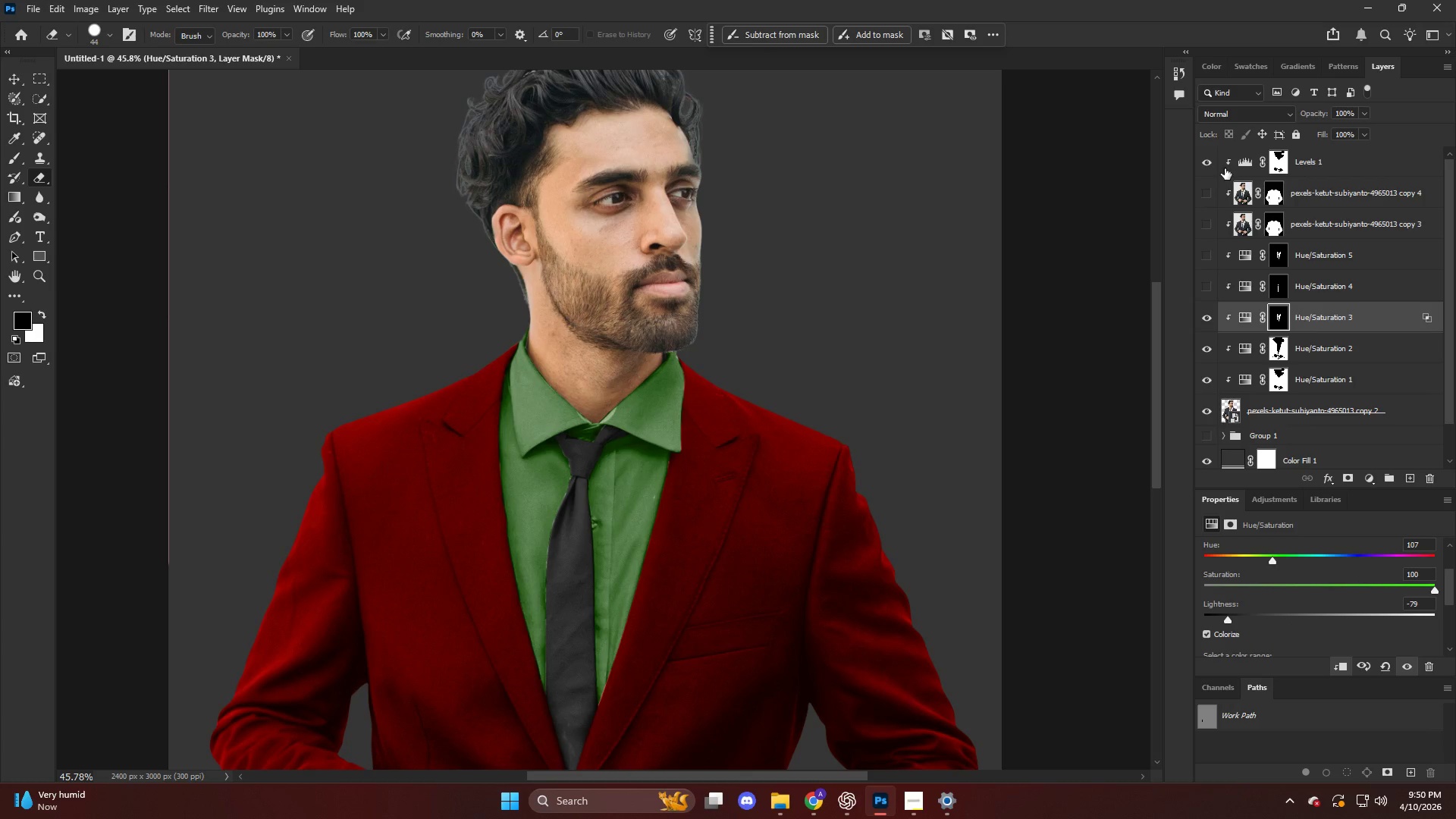 
left_click([1231, 168])
 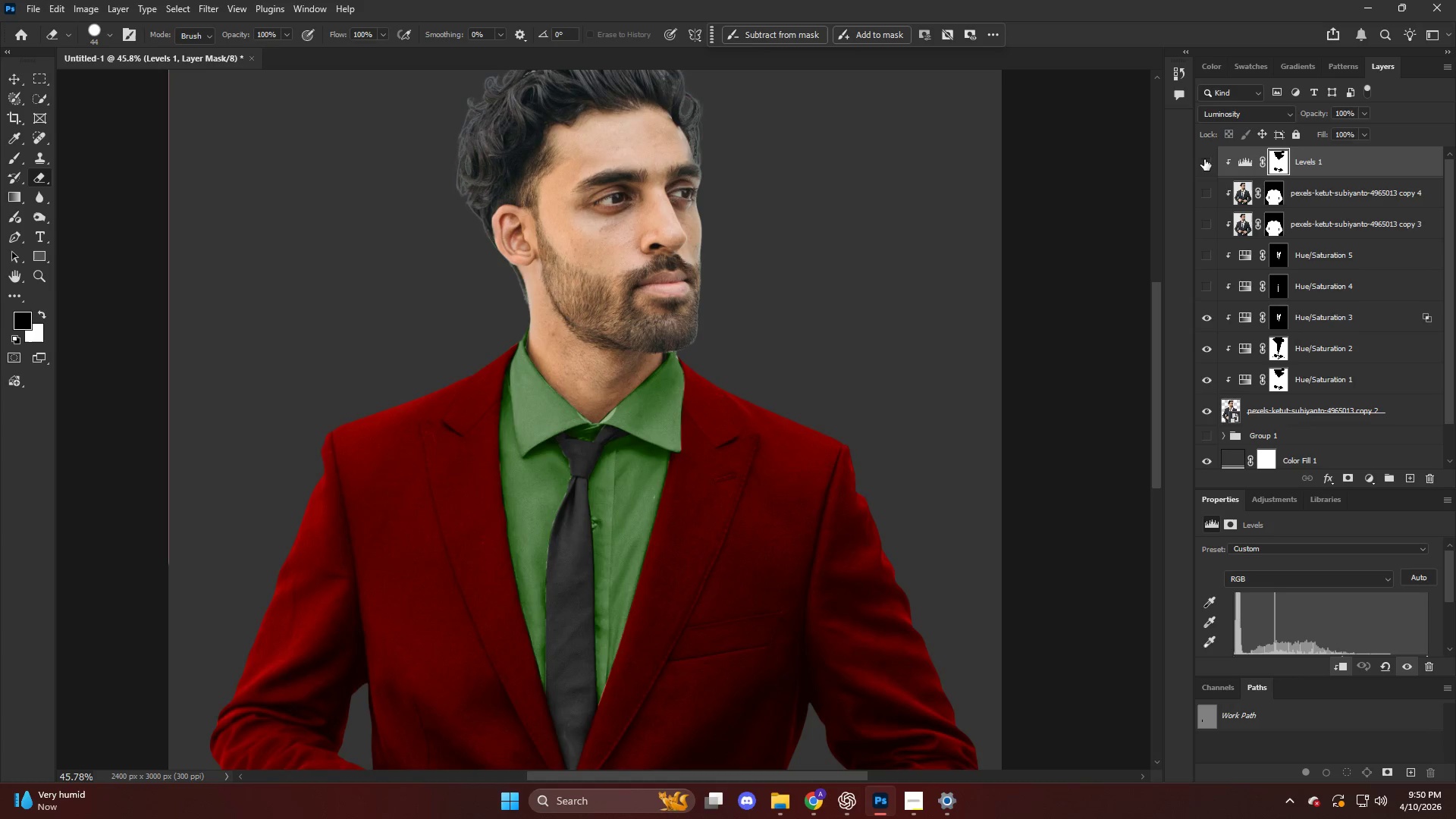 
key(Alt+AltLeft)
 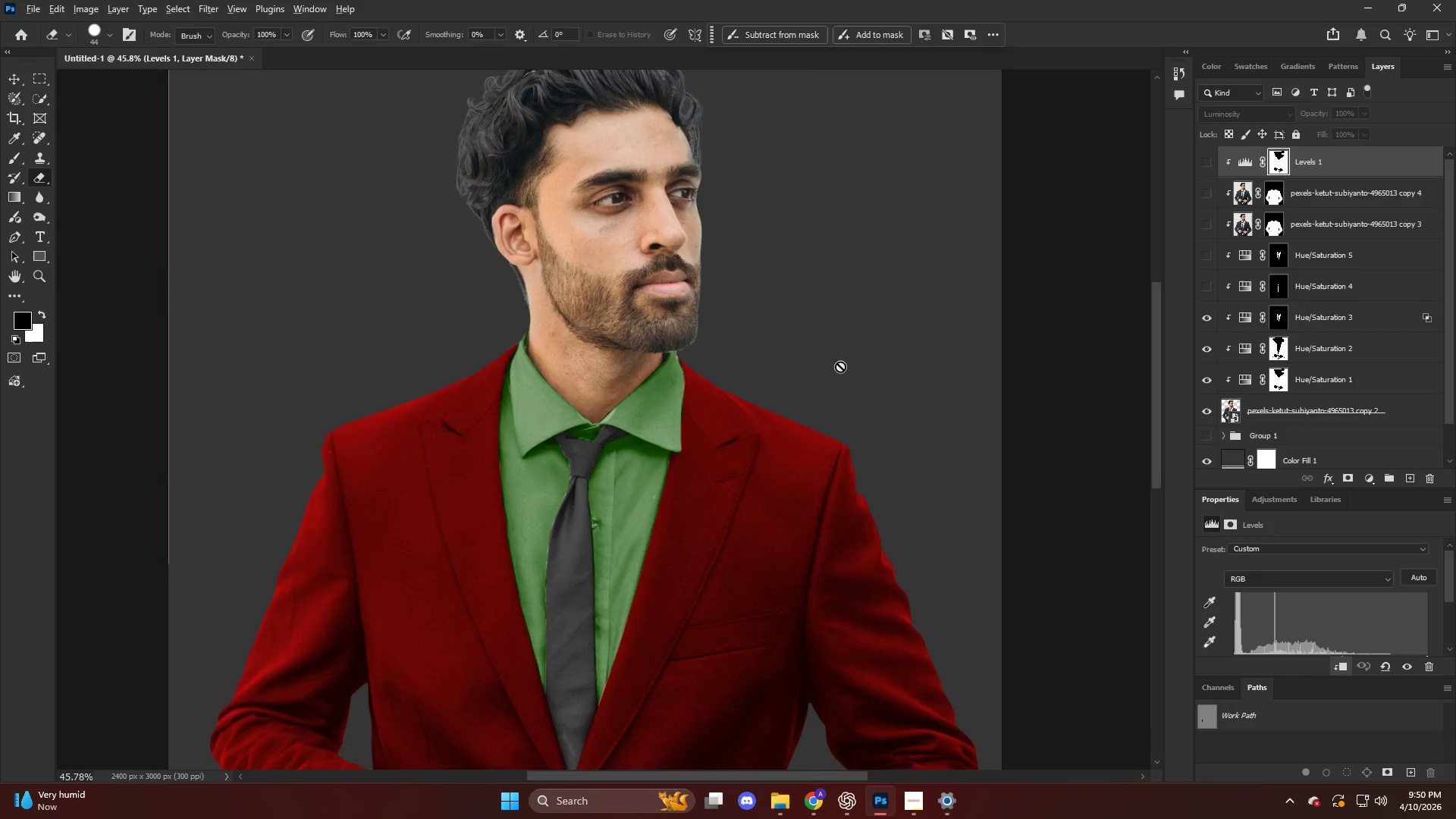 
hold_key(key=AltLeft, duration=0.5)
 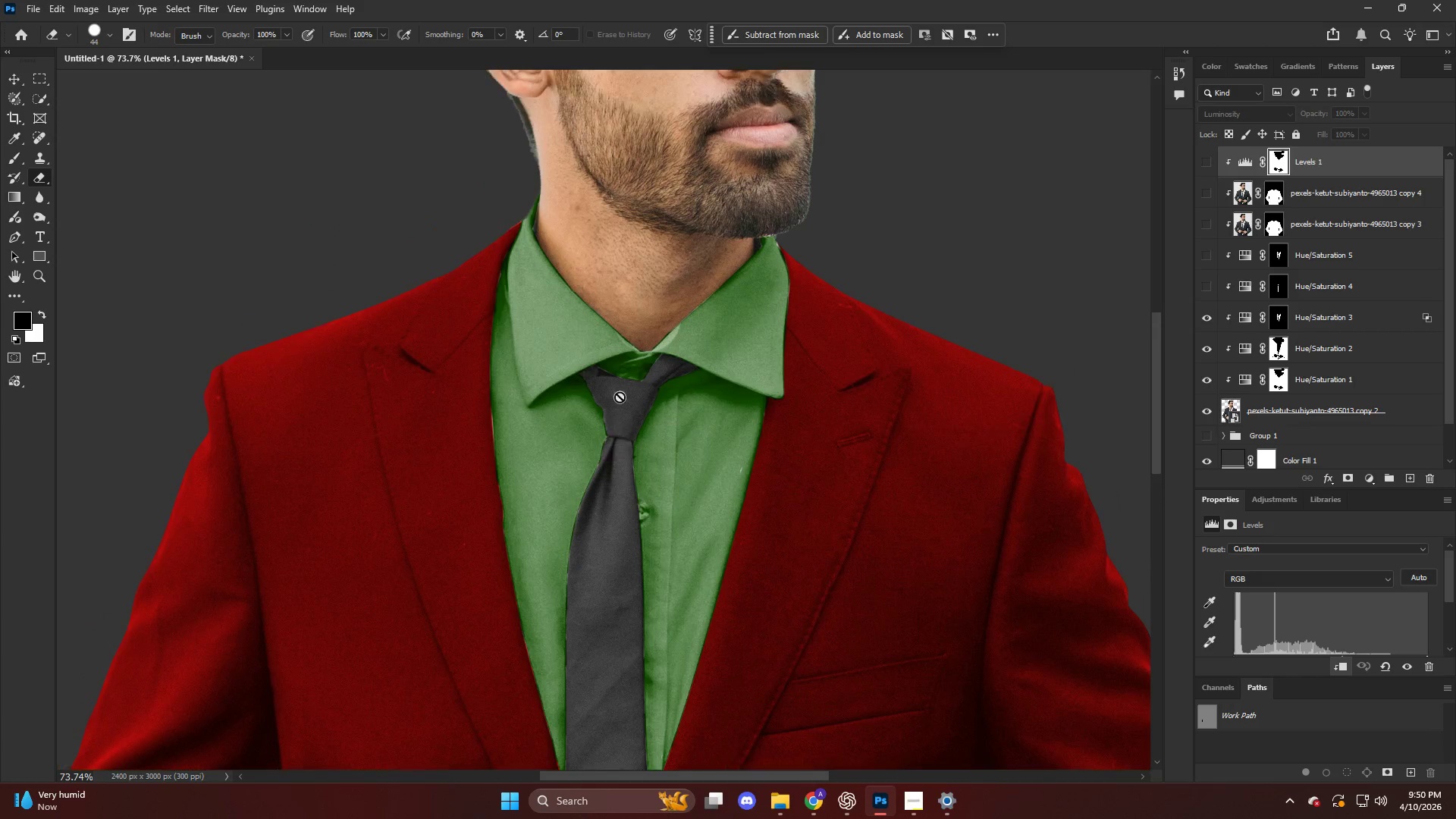 
key(Alt+AltLeft)
 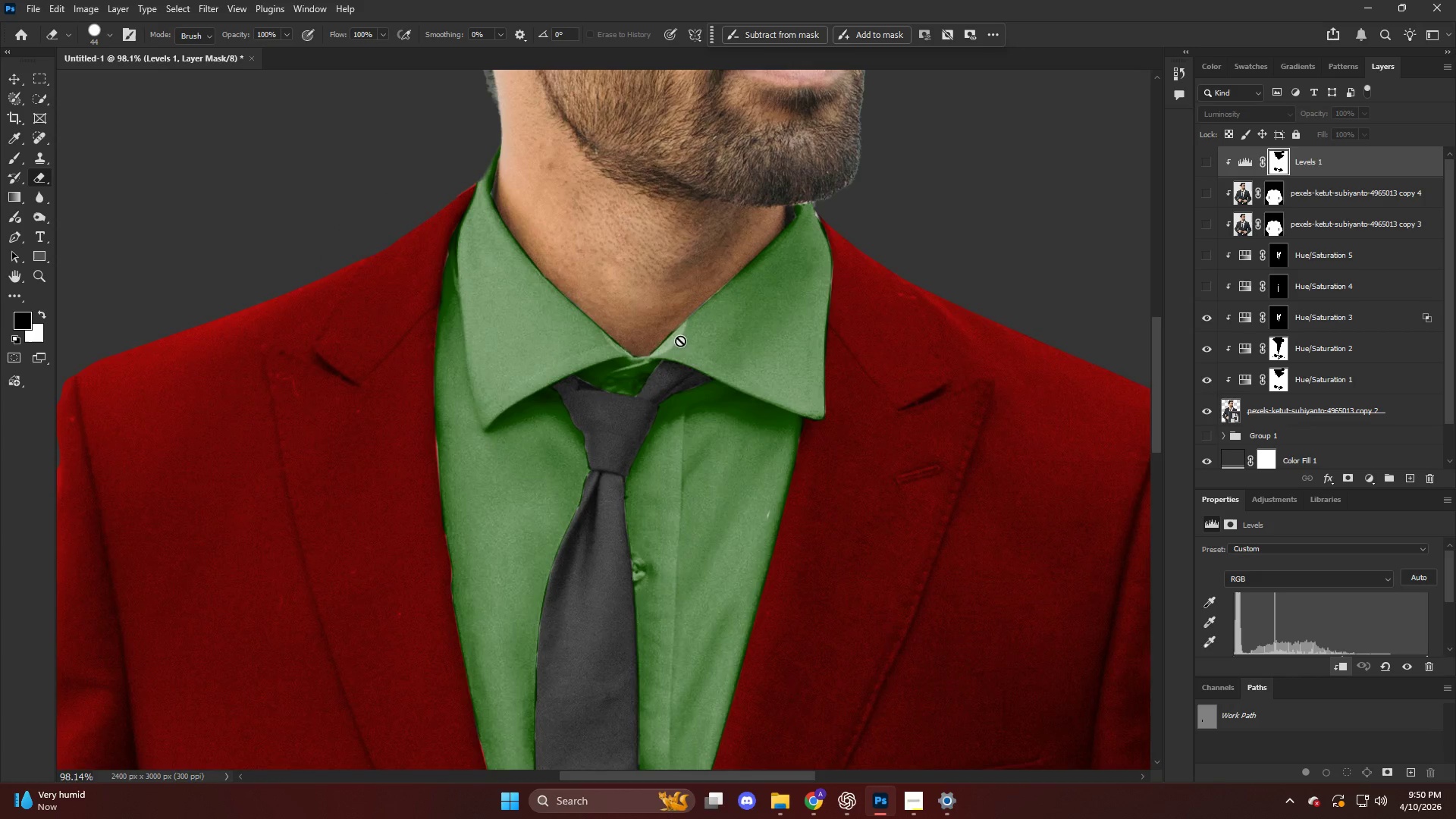 
scroll: coordinate [659, 334], scroll_direction: up, amount: 11.0
 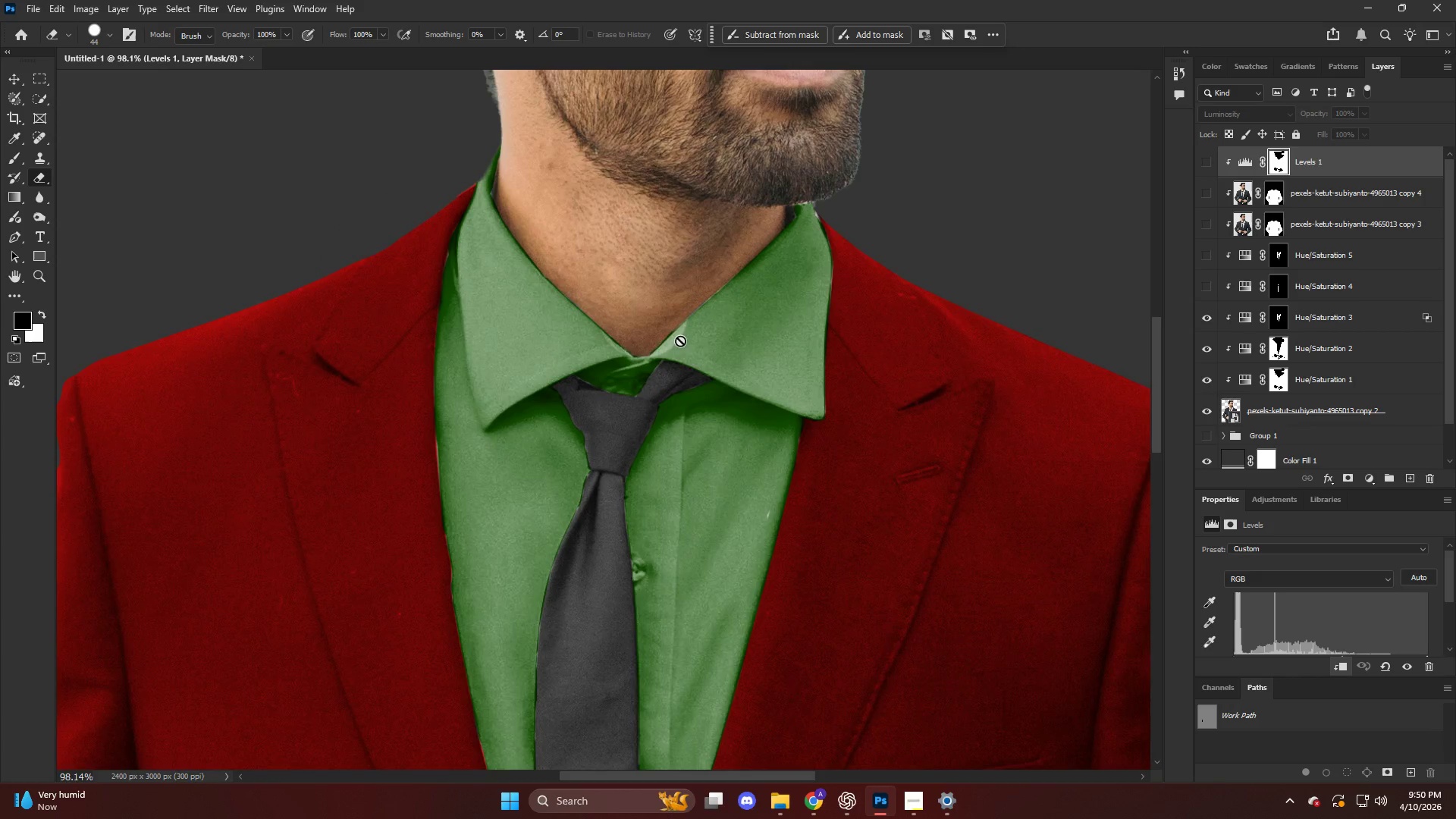 
hold_key(key=AltLeft, duration=0.34)
scroll: coordinate [681, 341], scroll_direction: up, amount: 4.0
 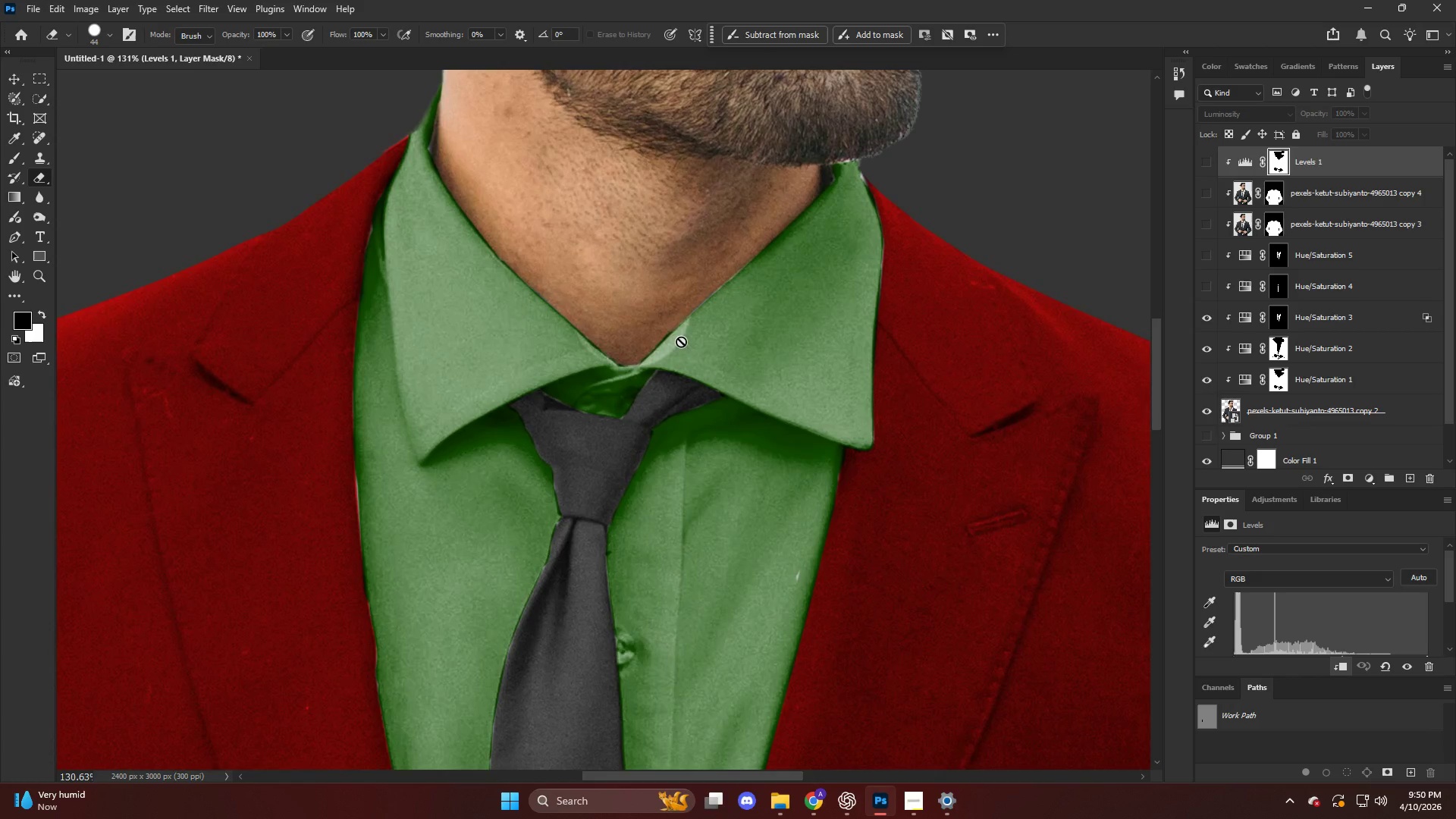 
scroll: coordinate [681, 341], scroll_direction: down, amount: 2.0
 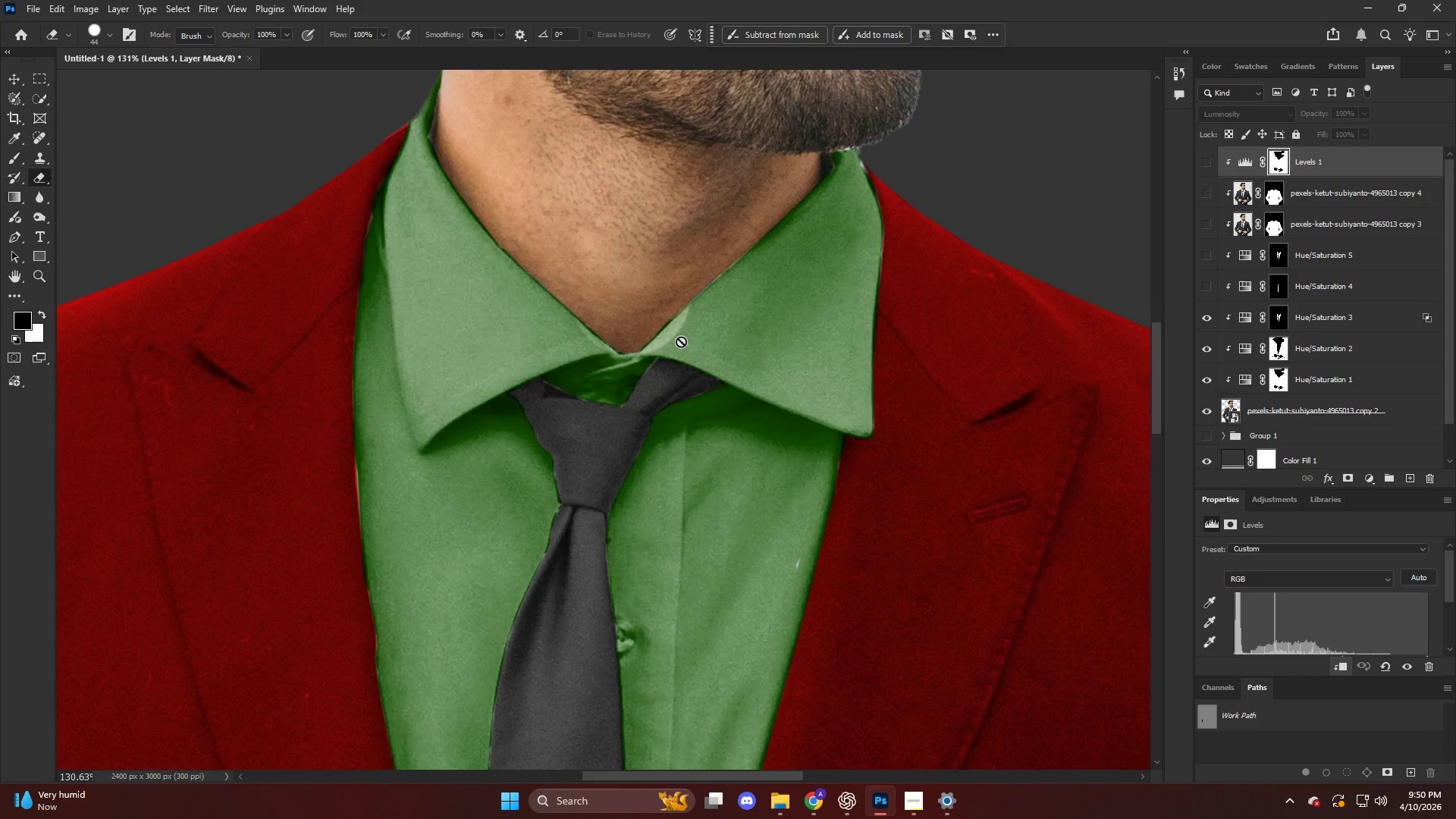 
key(Alt+AltLeft)
 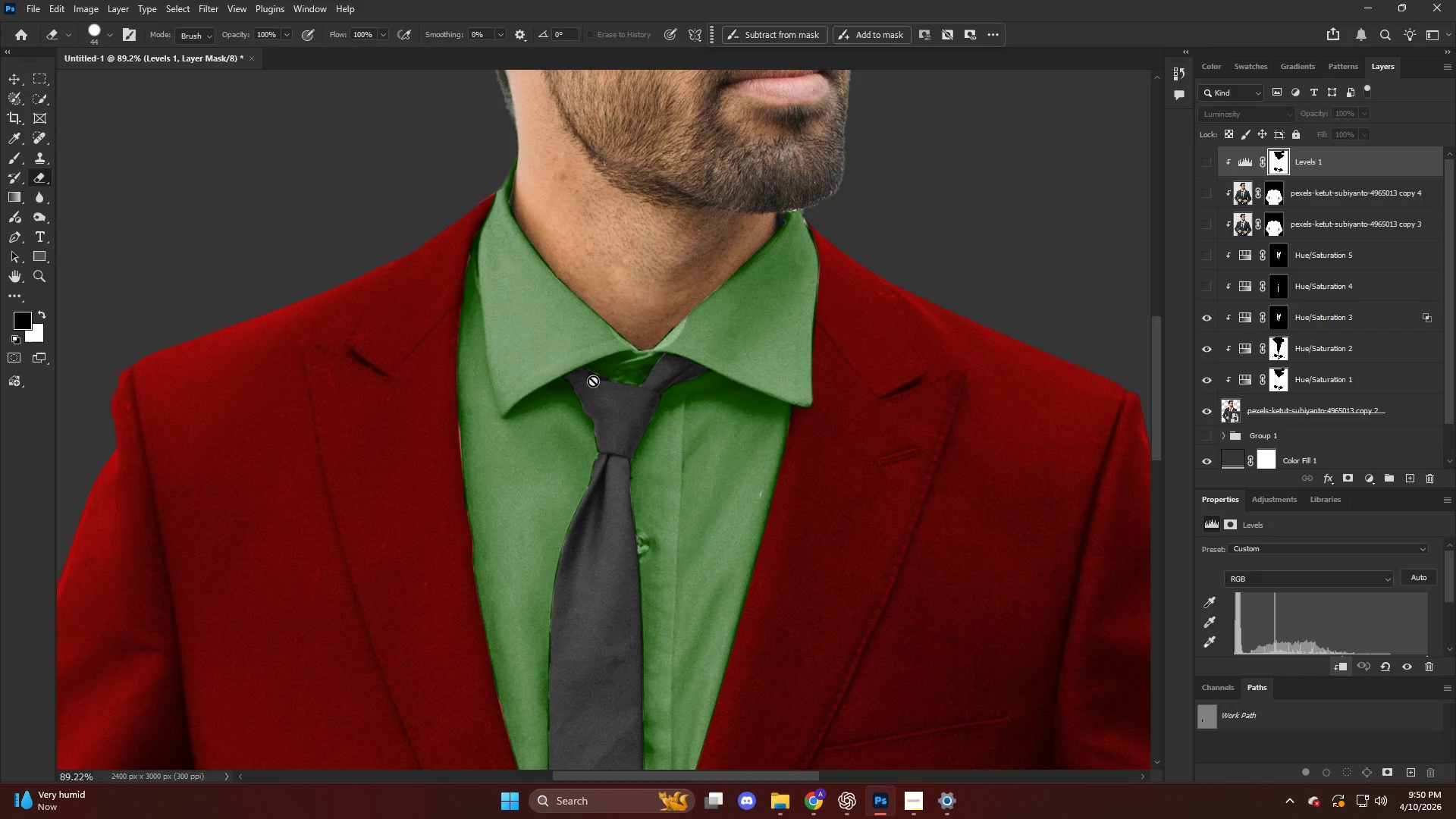 
hold_key(key=AltLeft, duration=0.55)
scroll: coordinate [566, 392], scroll_direction: down, amount: 9.0
 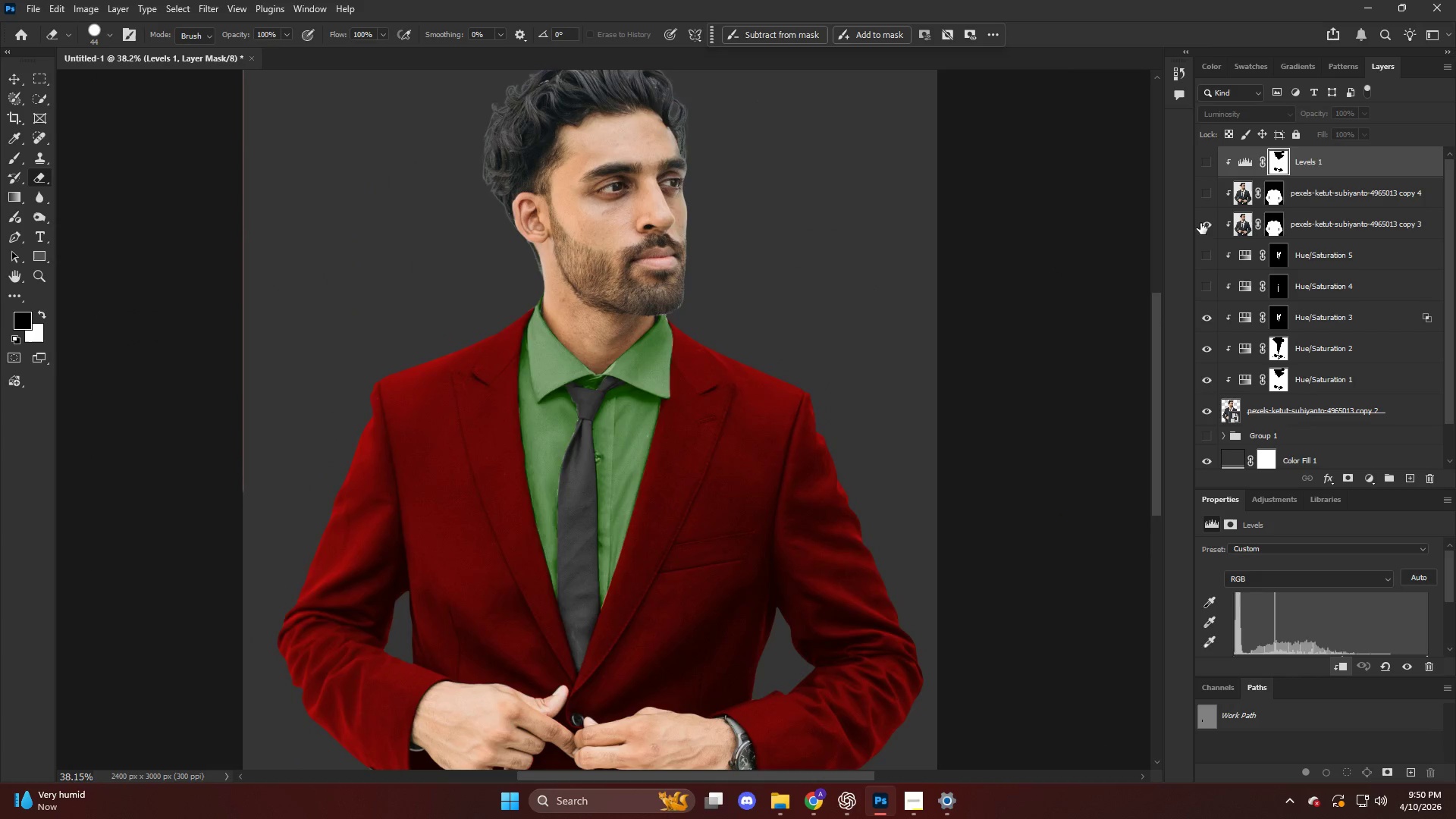 
double_click([1202, 201])
 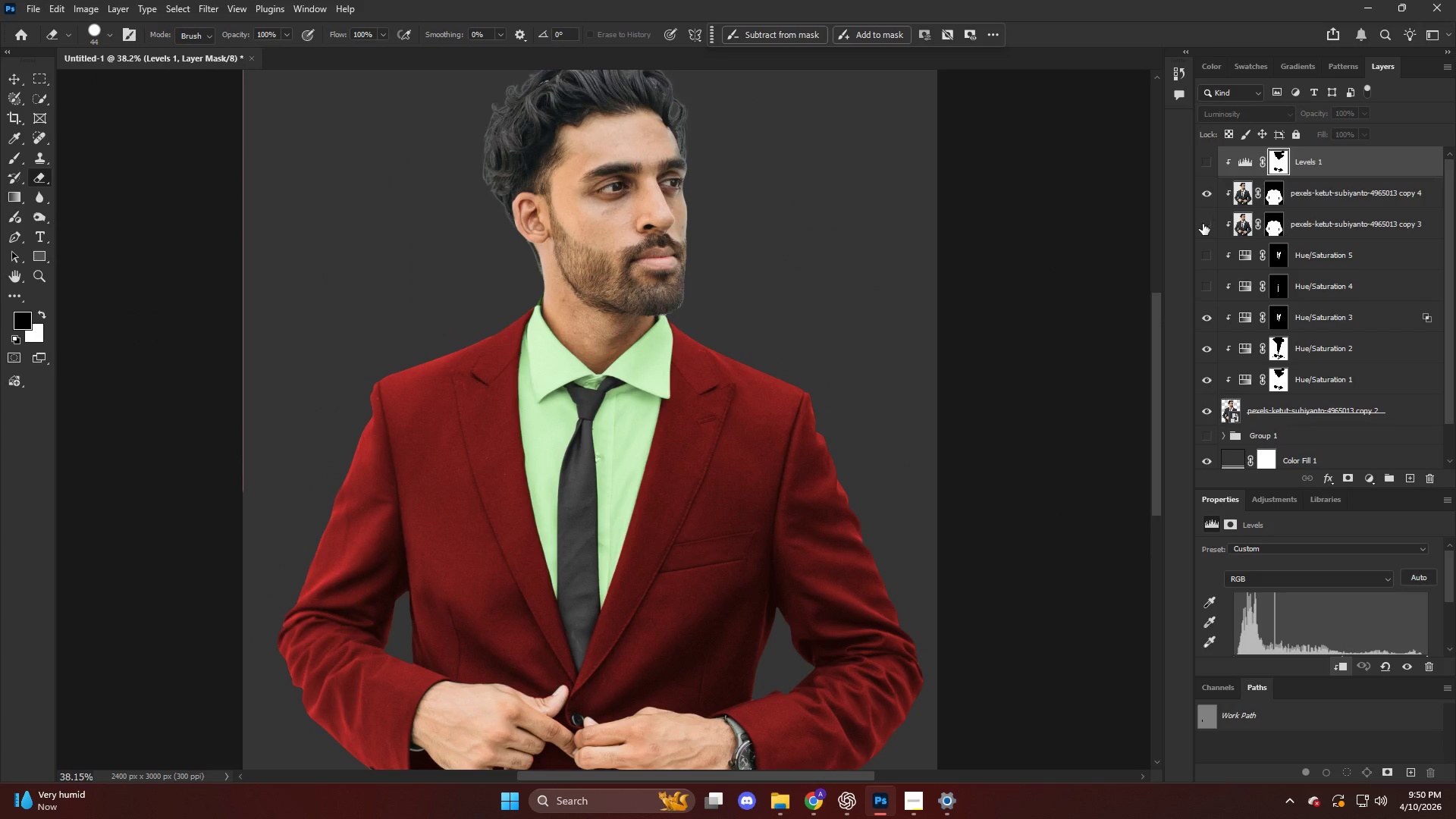 
double_click([1211, 199])
 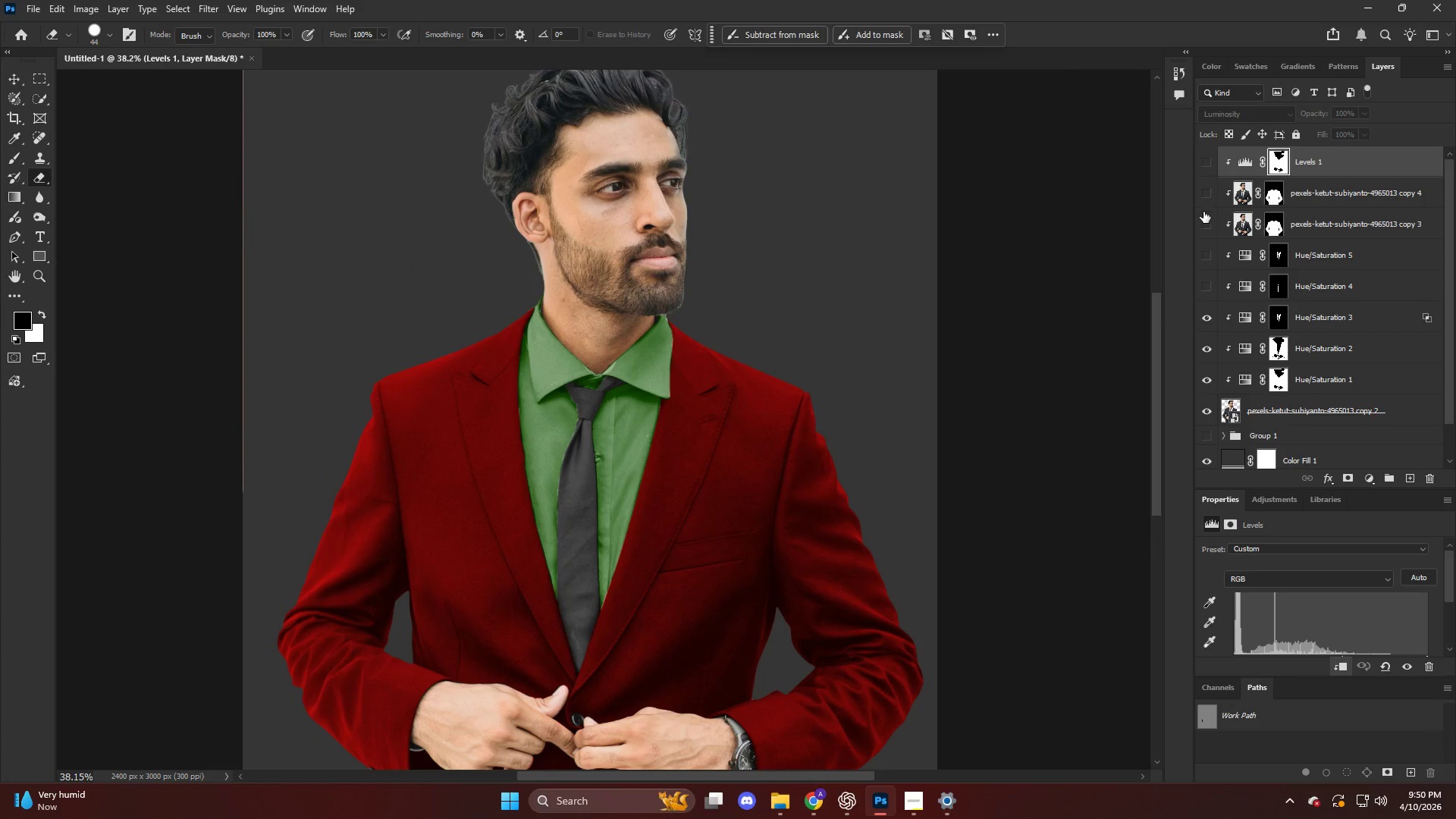 
key(Alt+AltLeft)
 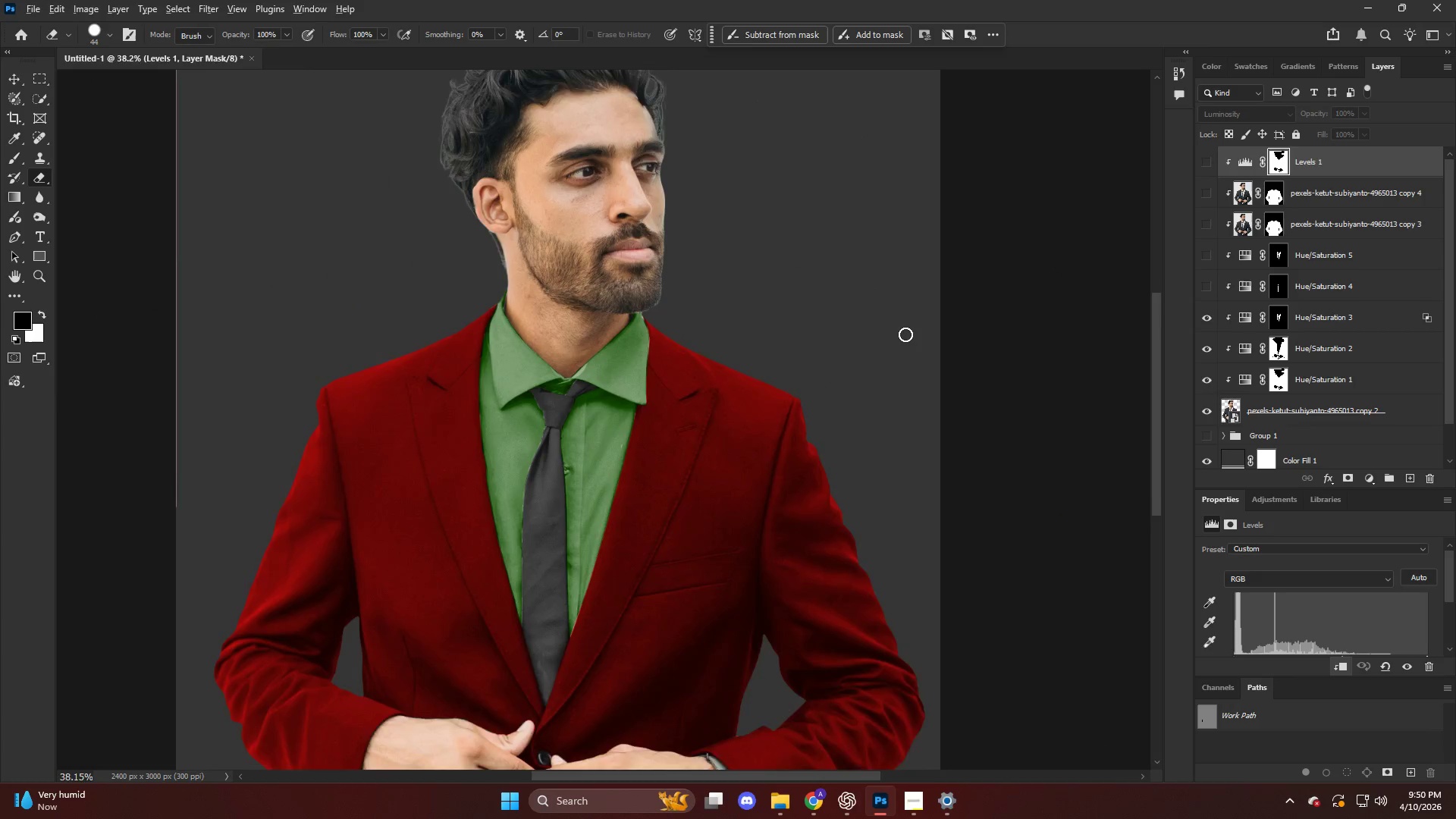 
scroll: coordinate [905, 334], scroll_direction: up, amount: 3.0
 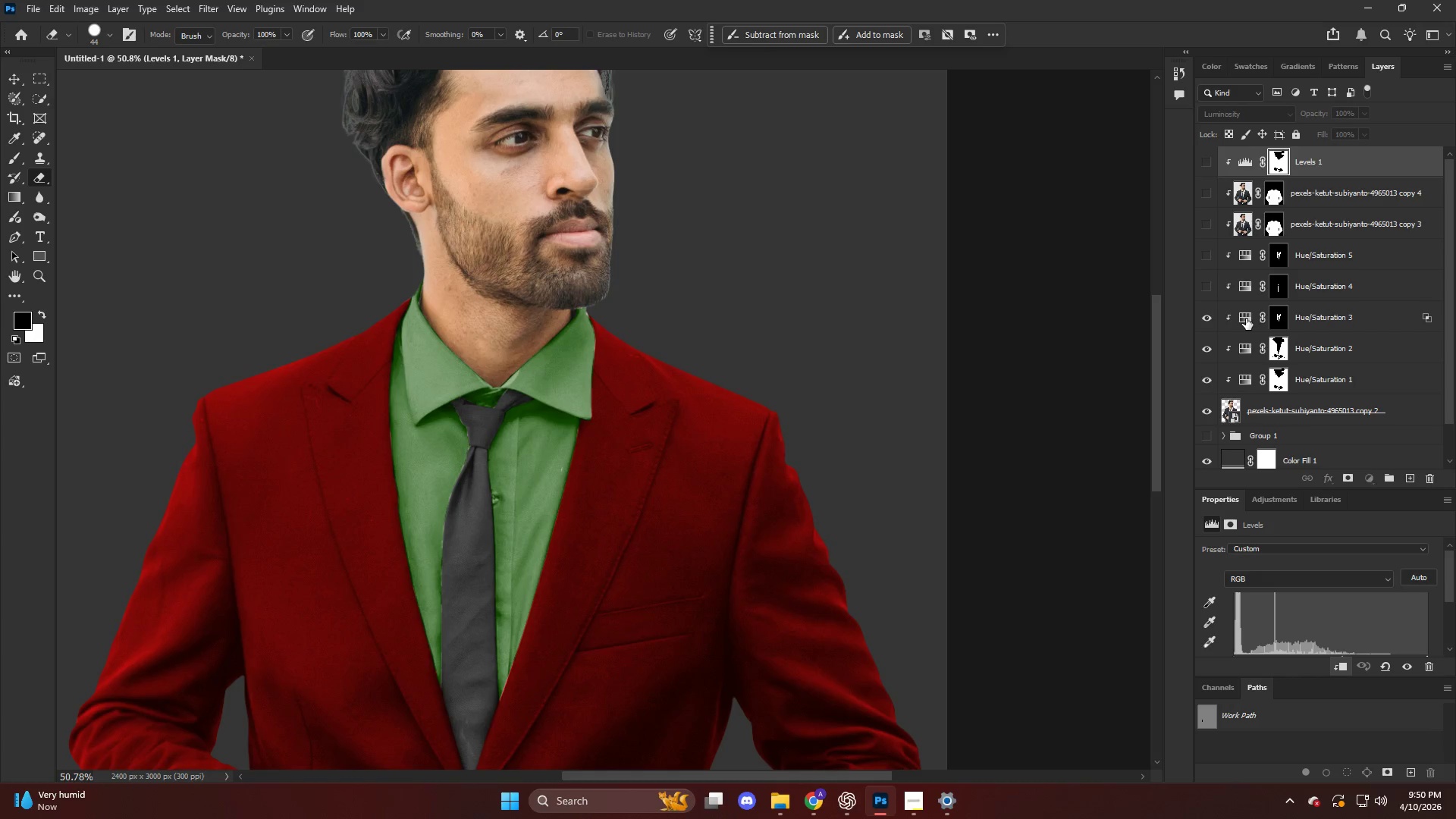 
scroll: coordinate [1287, 598], scroll_direction: down, amount: 2.0
 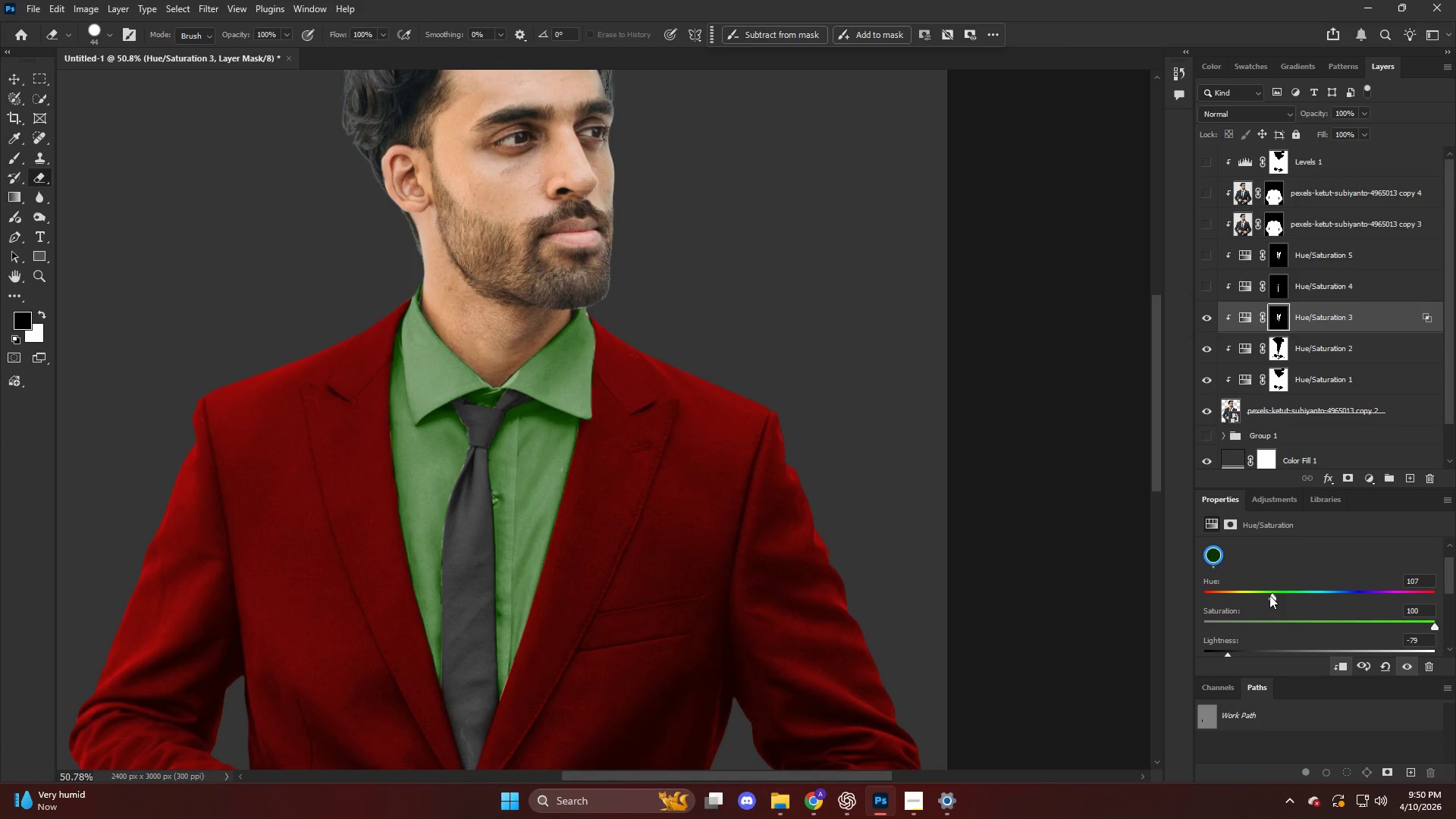 
left_click_drag(start_coordinate=[1269, 595], to_coordinate=[1280, 598])
 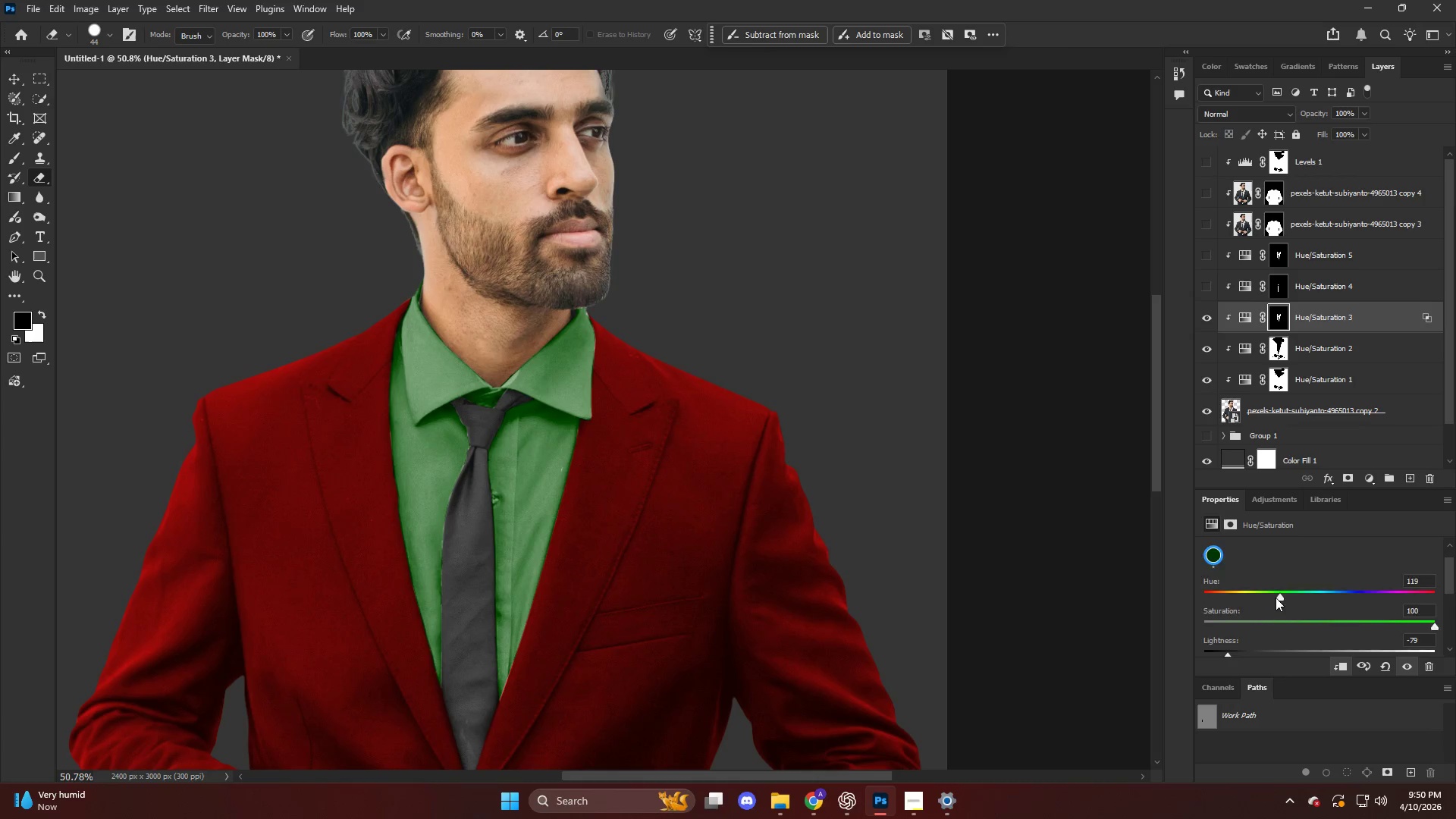 
scroll: coordinate [1272, 601], scroll_direction: down, amount: 4.0
 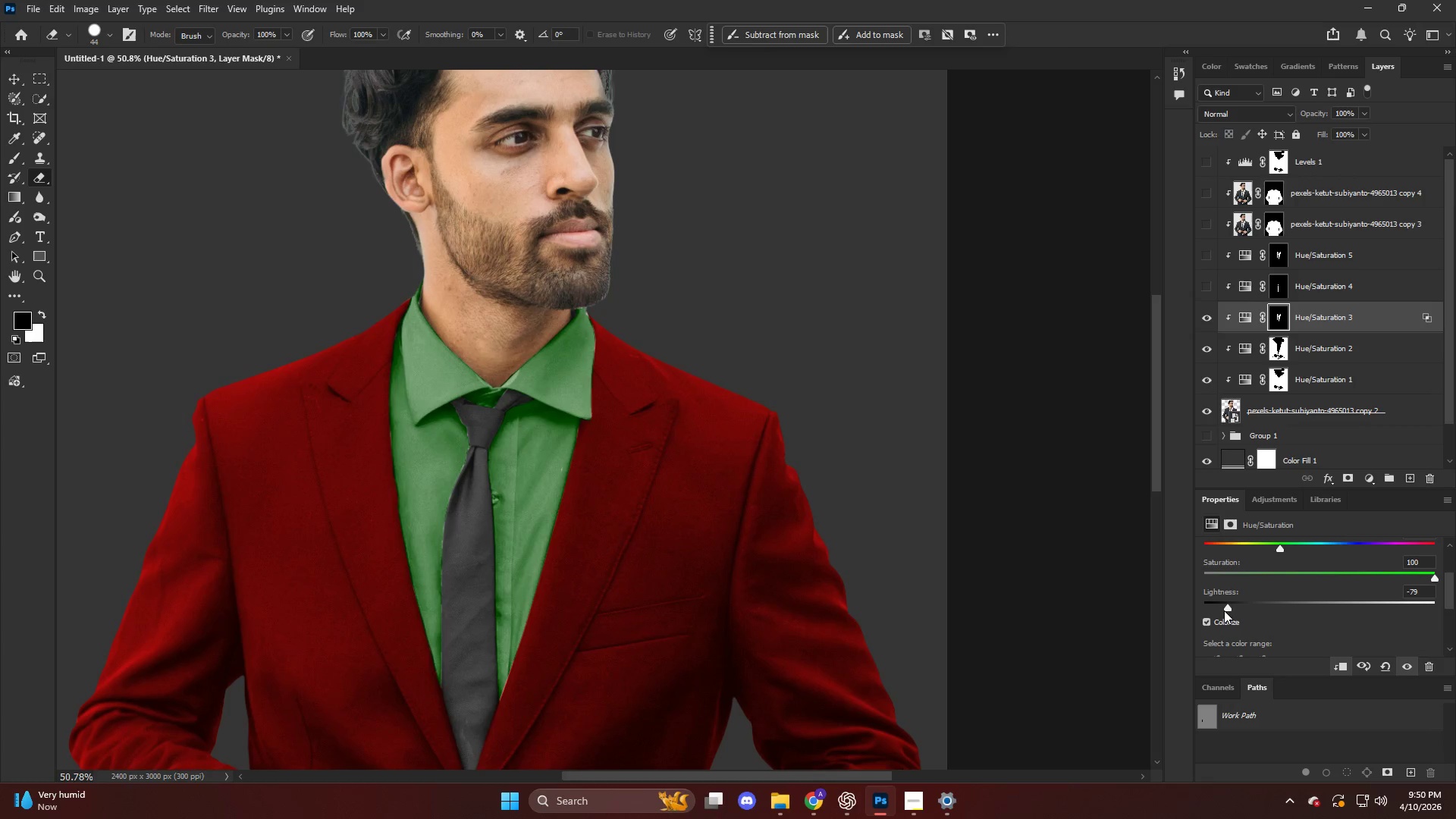 
left_click_drag(start_coordinate=[1224, 610], to_coordinate=[1225, 625])
 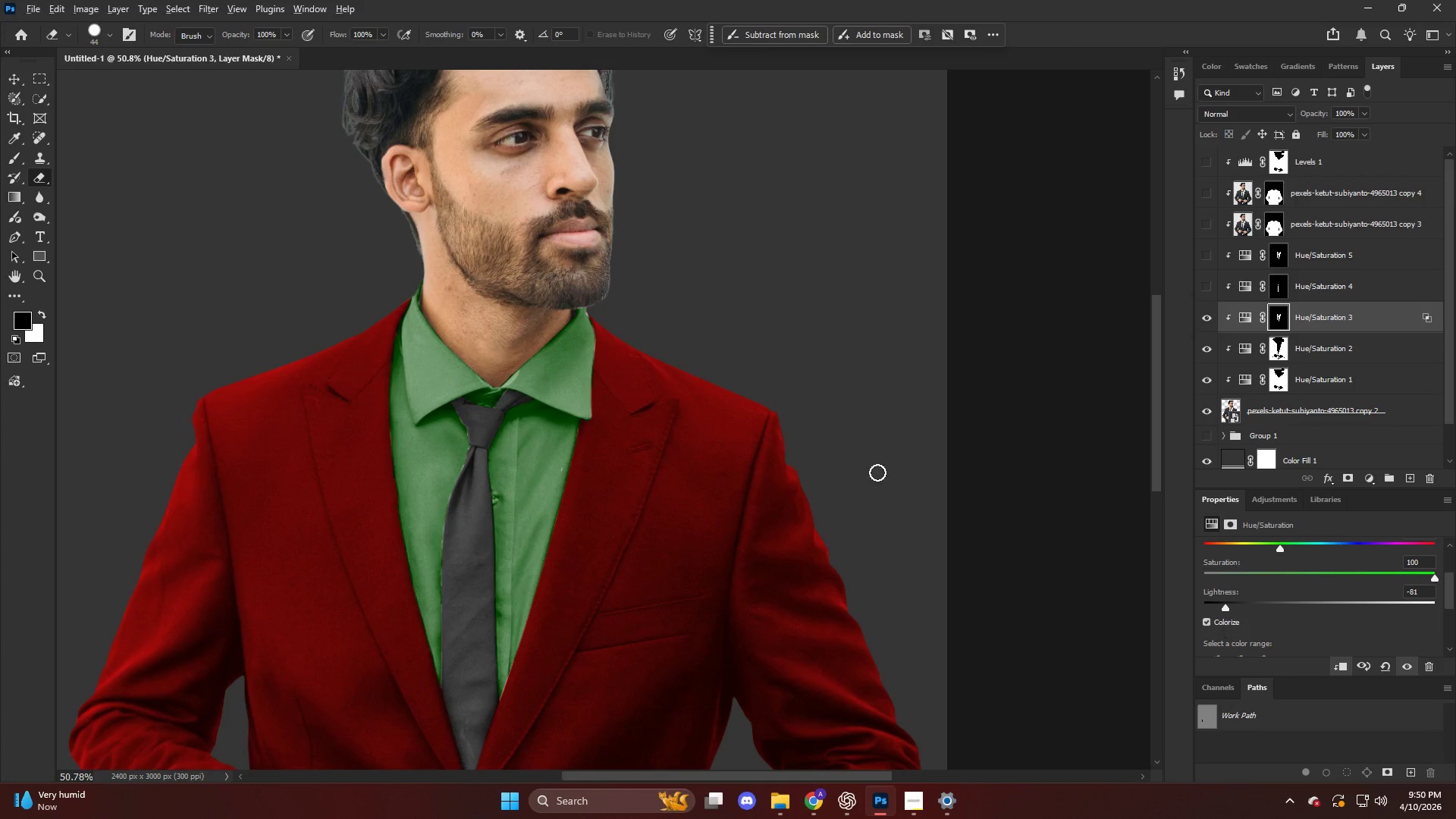 
hold_key(key=AltLeft, duration=0.48)
scroll: coordinate [639, 385], scroll_direction: down, amount: 11.0
 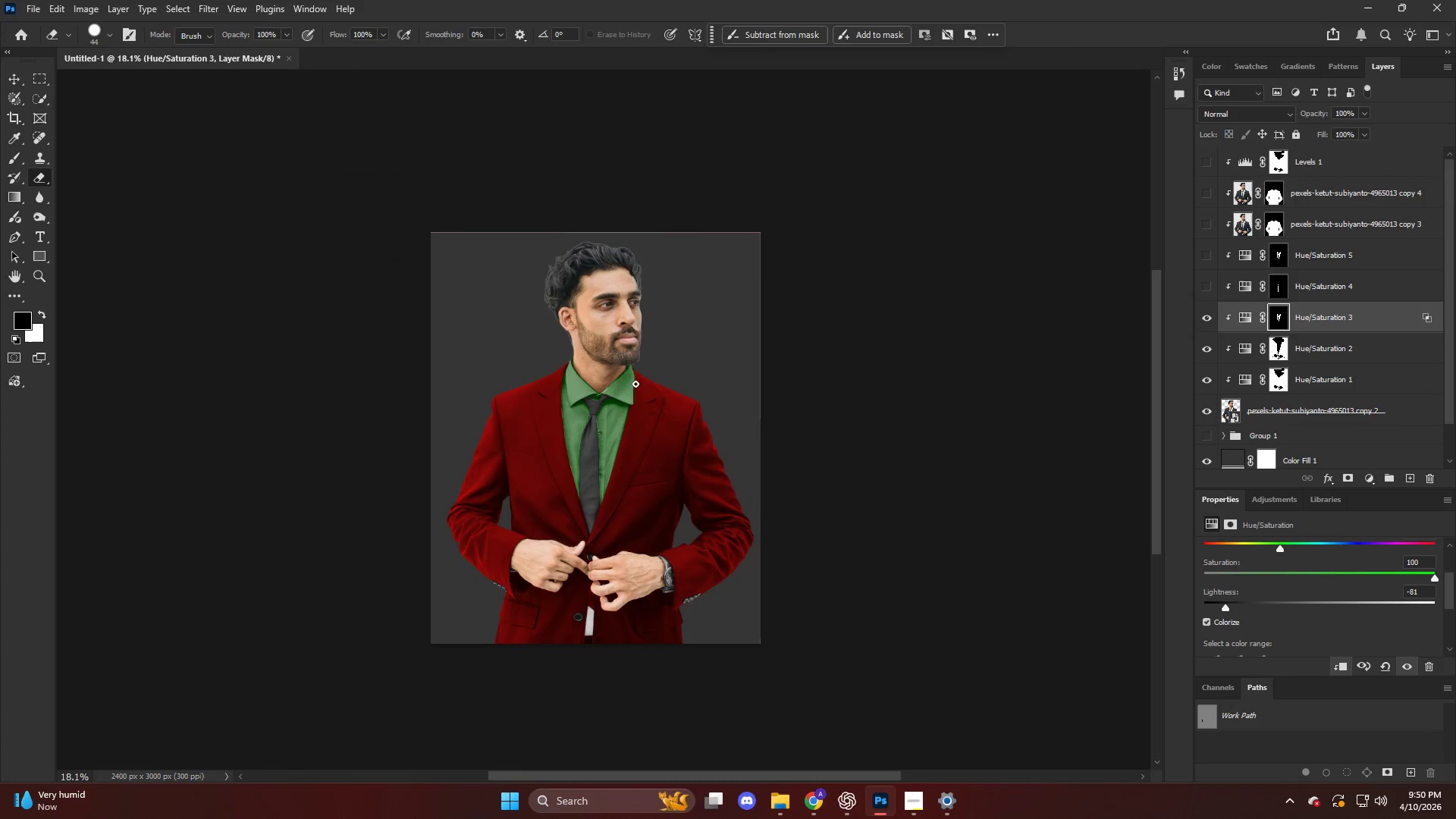 
hold_key(key=AltLeft, duration=0.55)
scroll: coordinate [613, 416], scroll_direction: up, amount: 13.0
 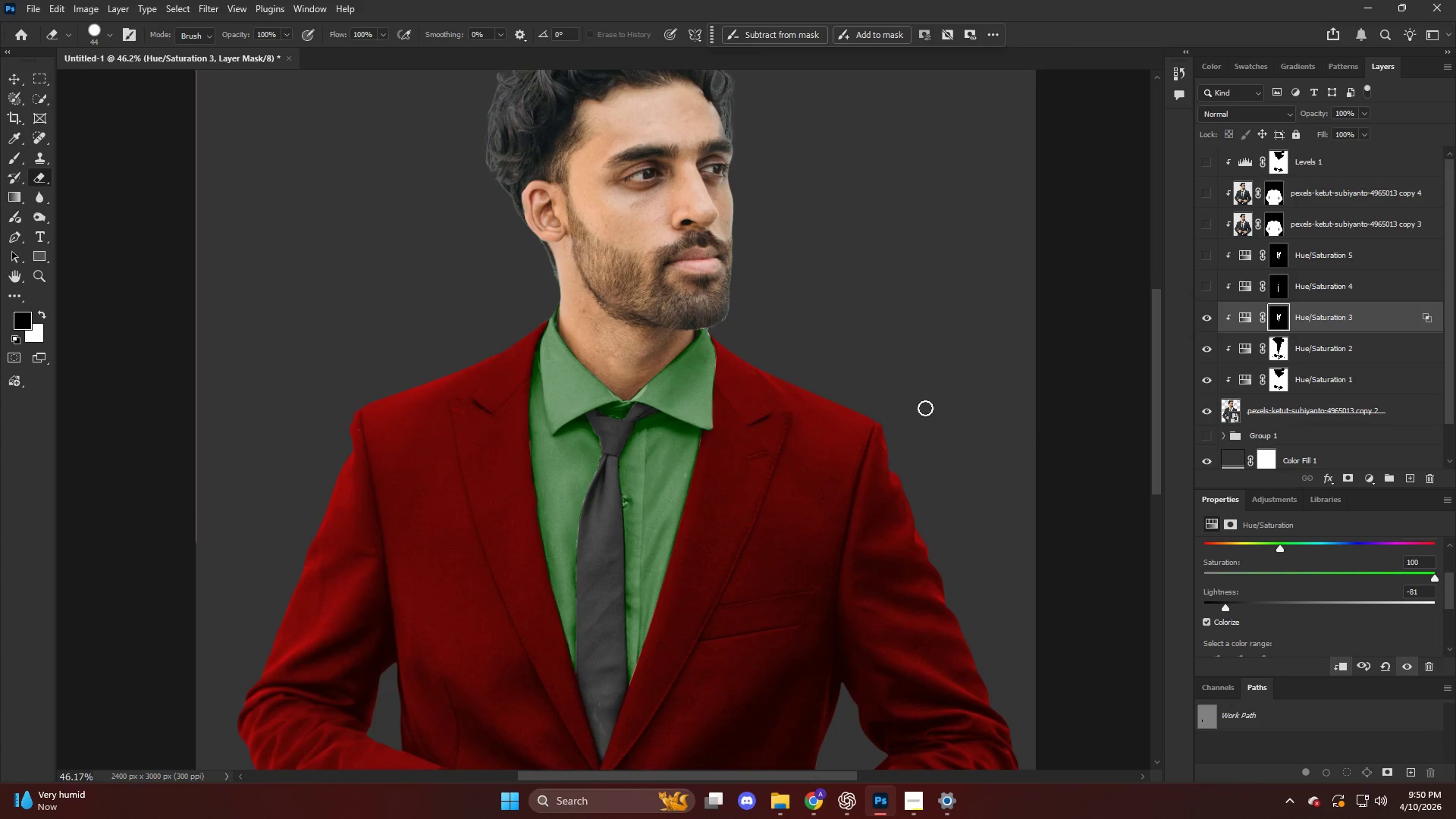 
key(Control+Z)
 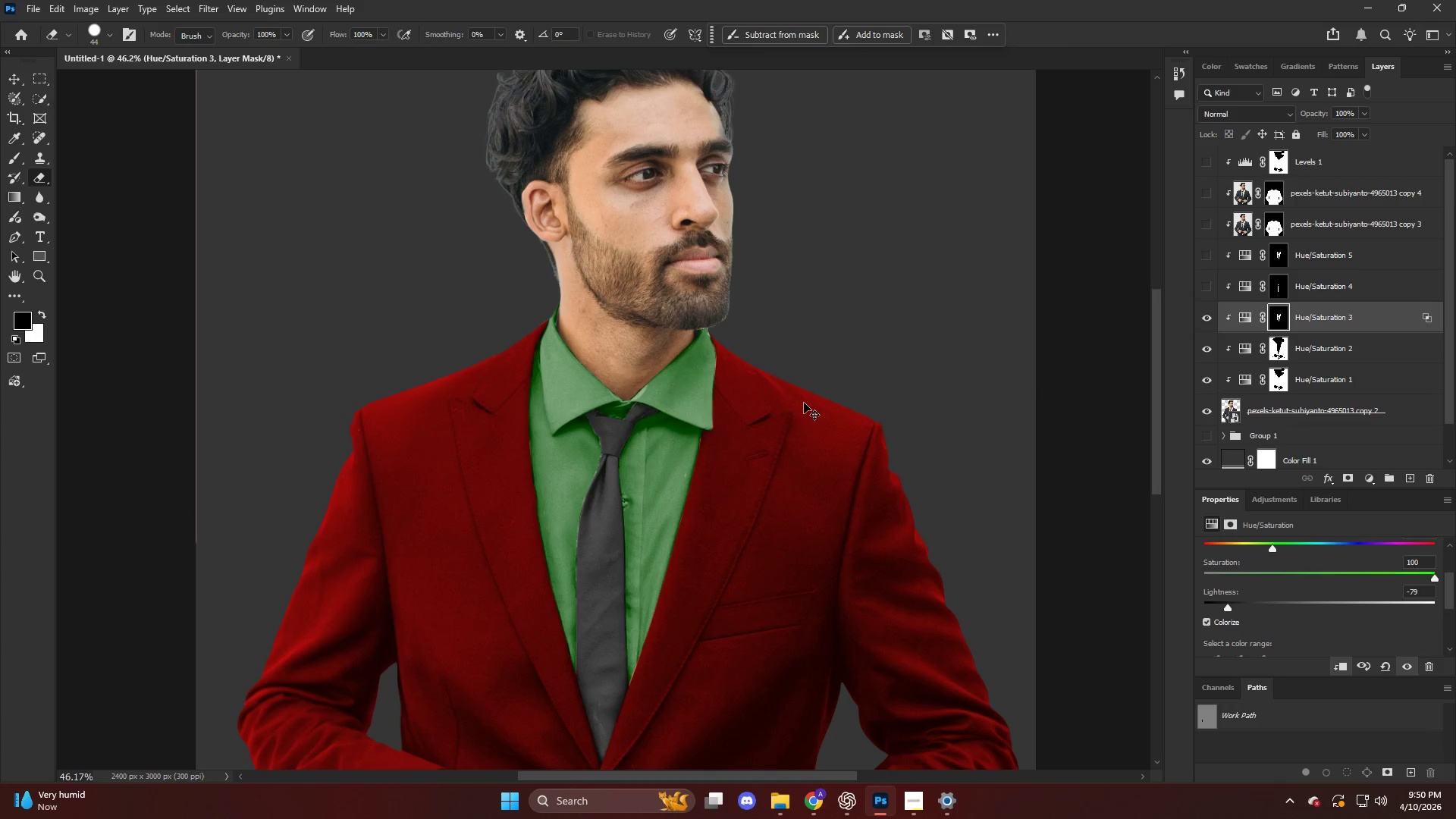 
key(Control+Z)
 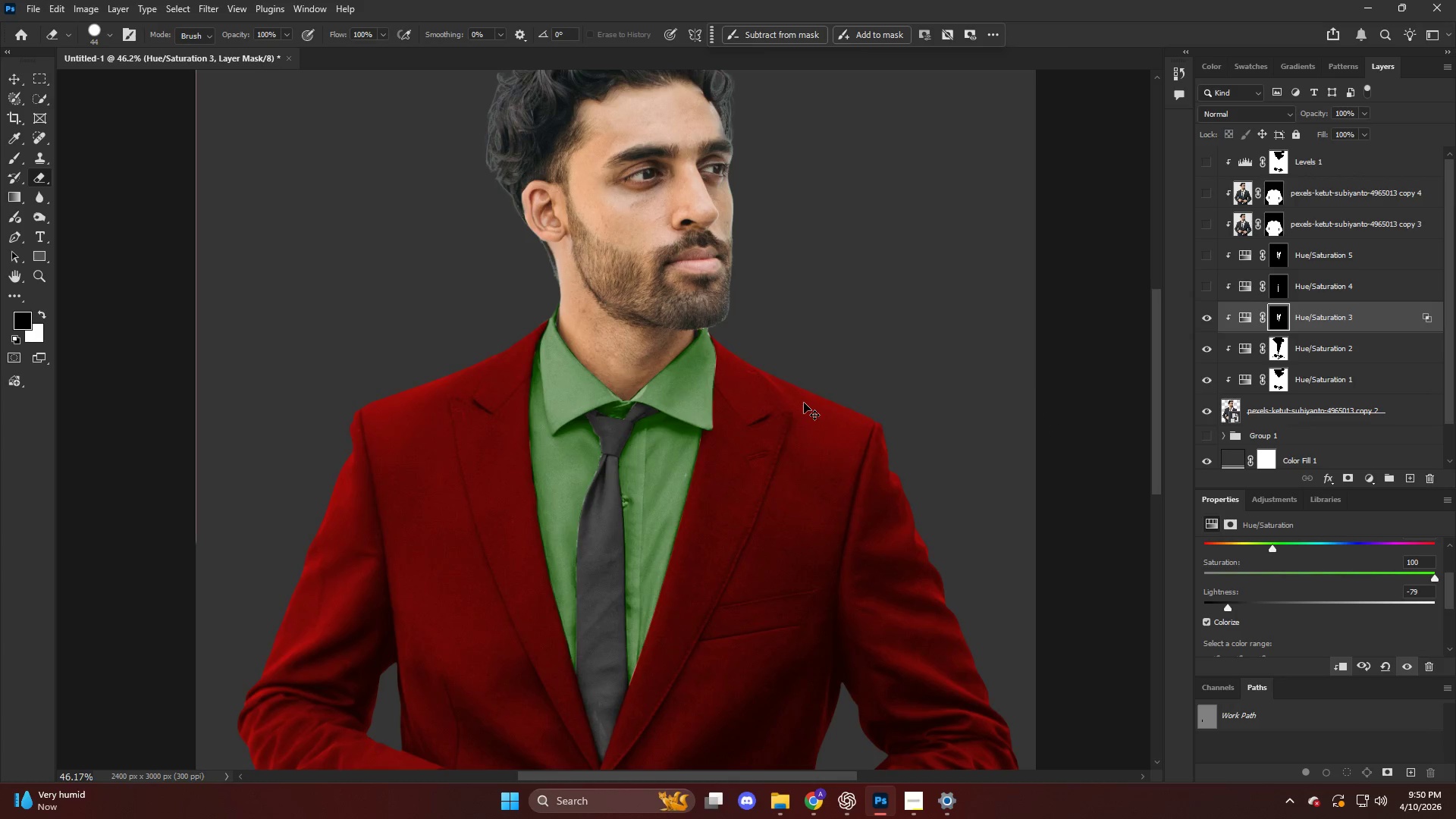 
key(Control+Z)
 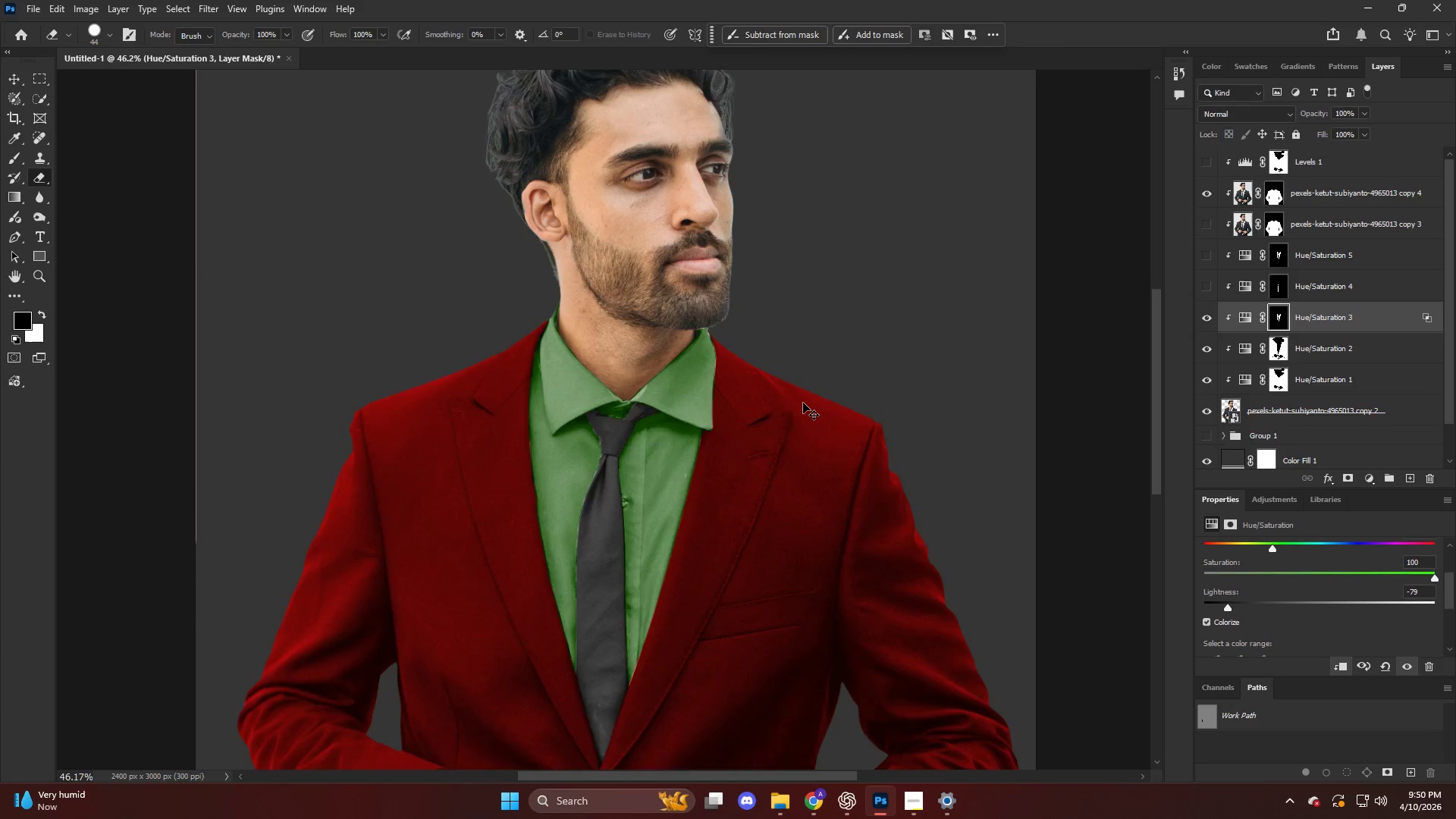 
key(Control+Z)
 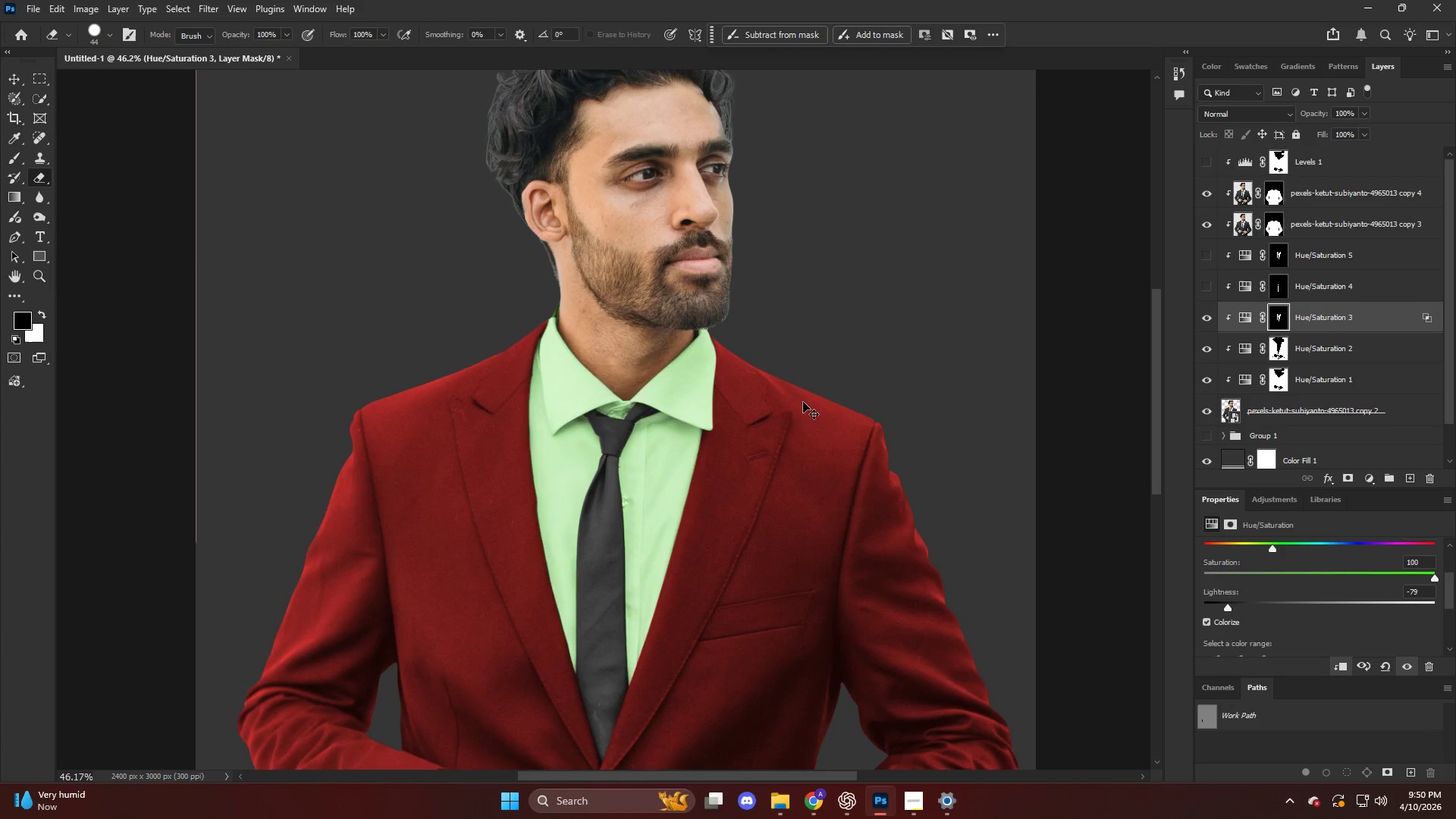 
key(Control+Z)
 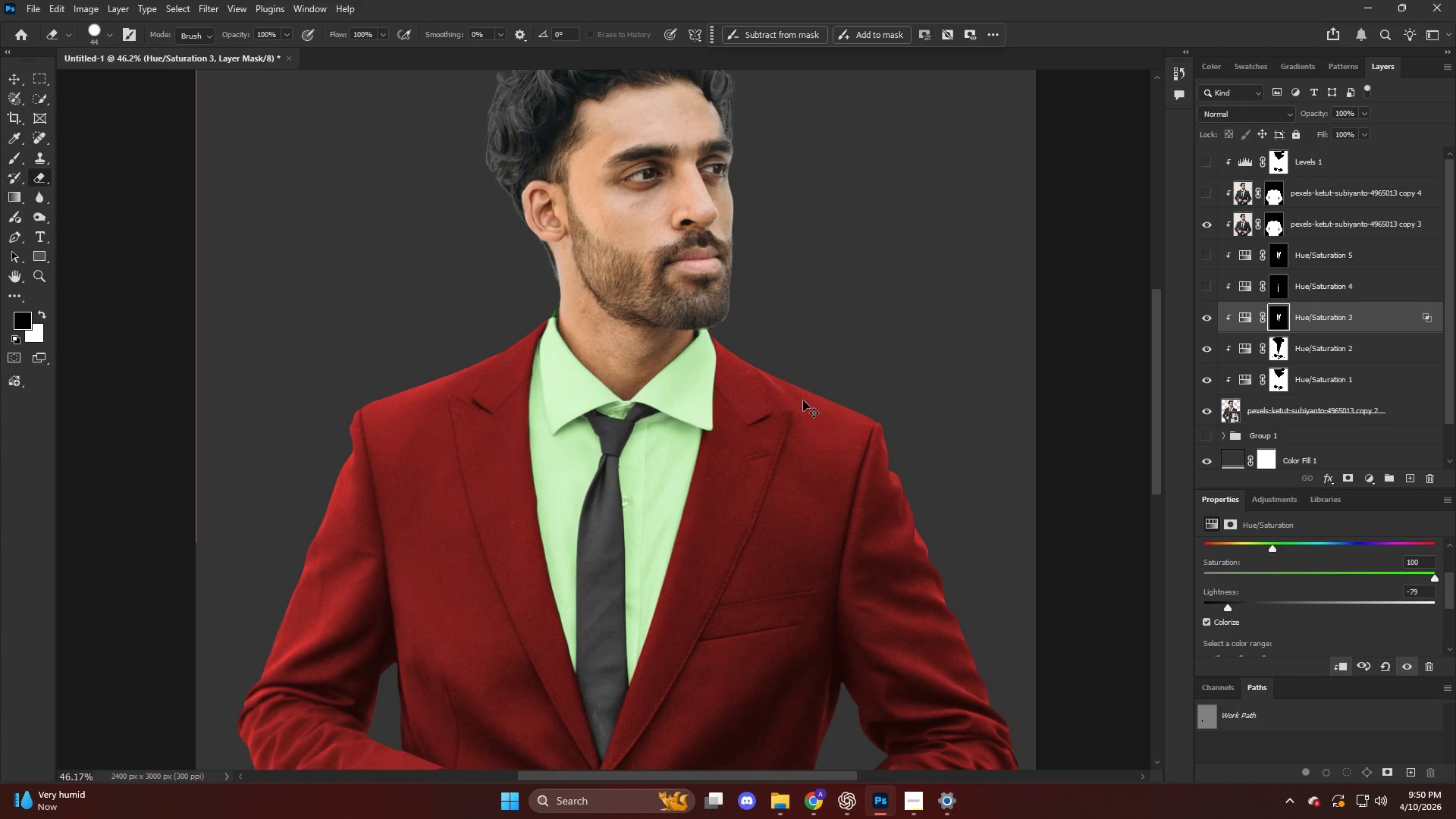 
key(Control+Z)
 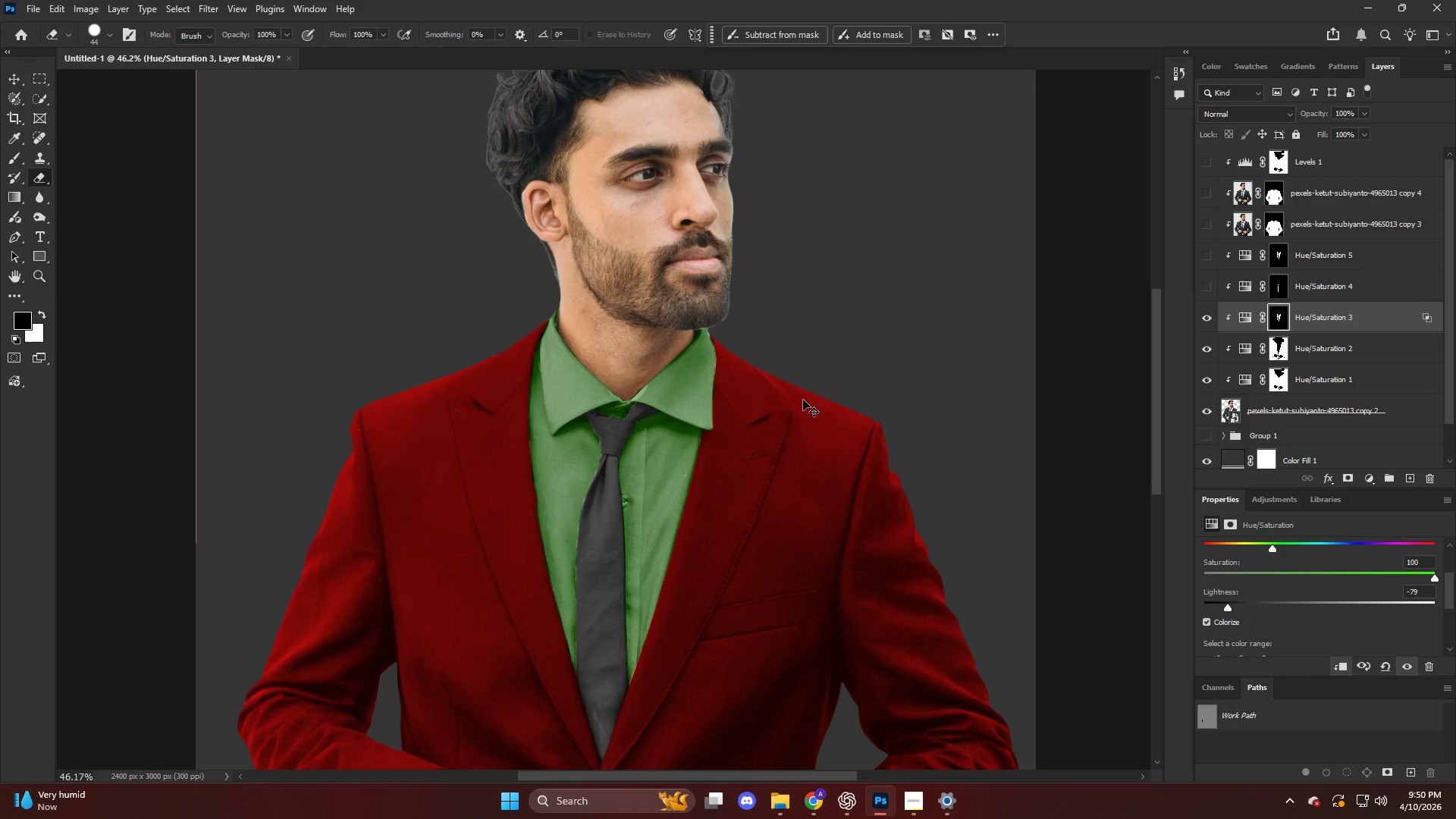 
key(Control+Z)
 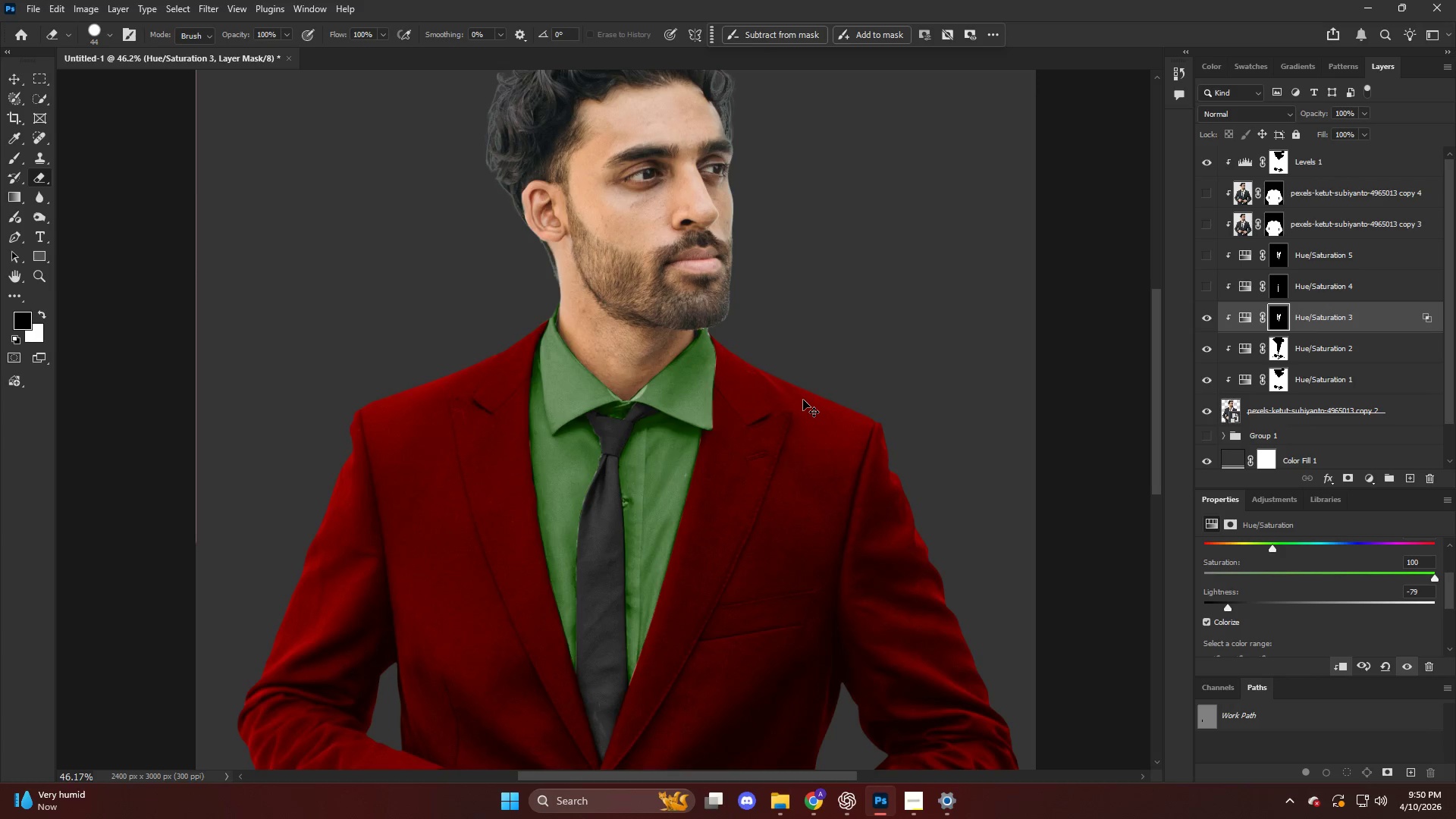 
key(Control+Z)
 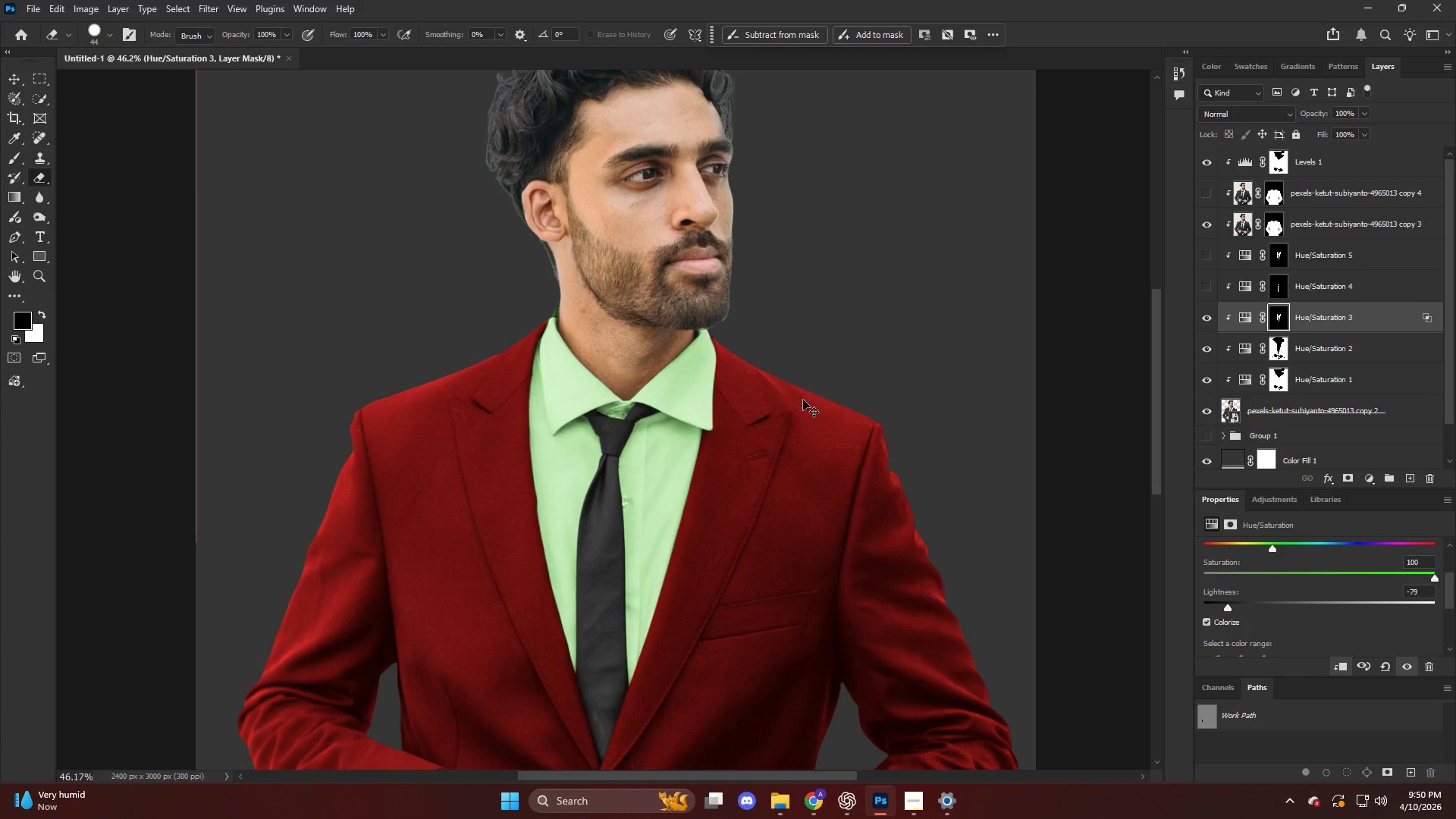 
key(Control+Z)
 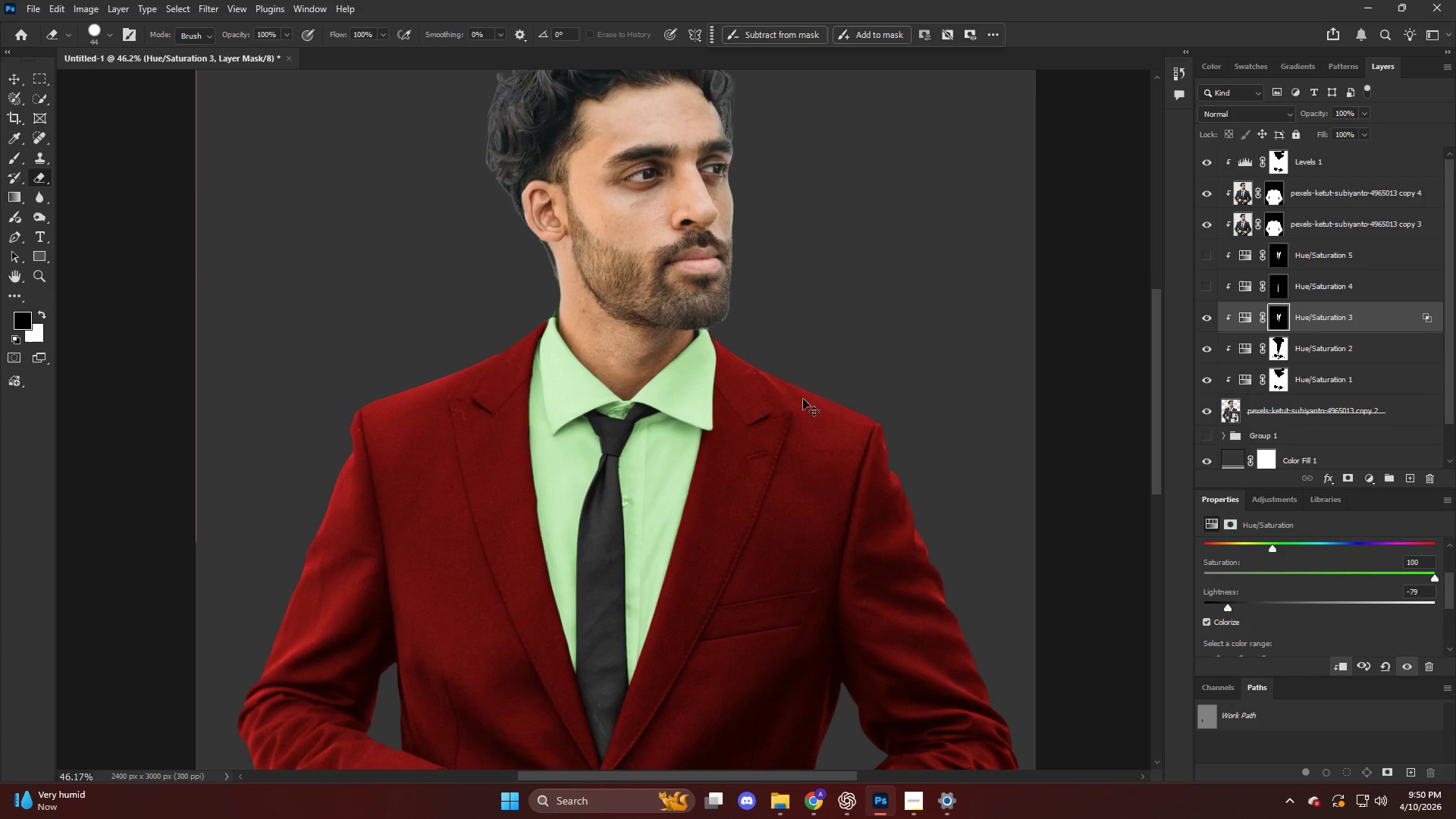 
key(Control+Z)
 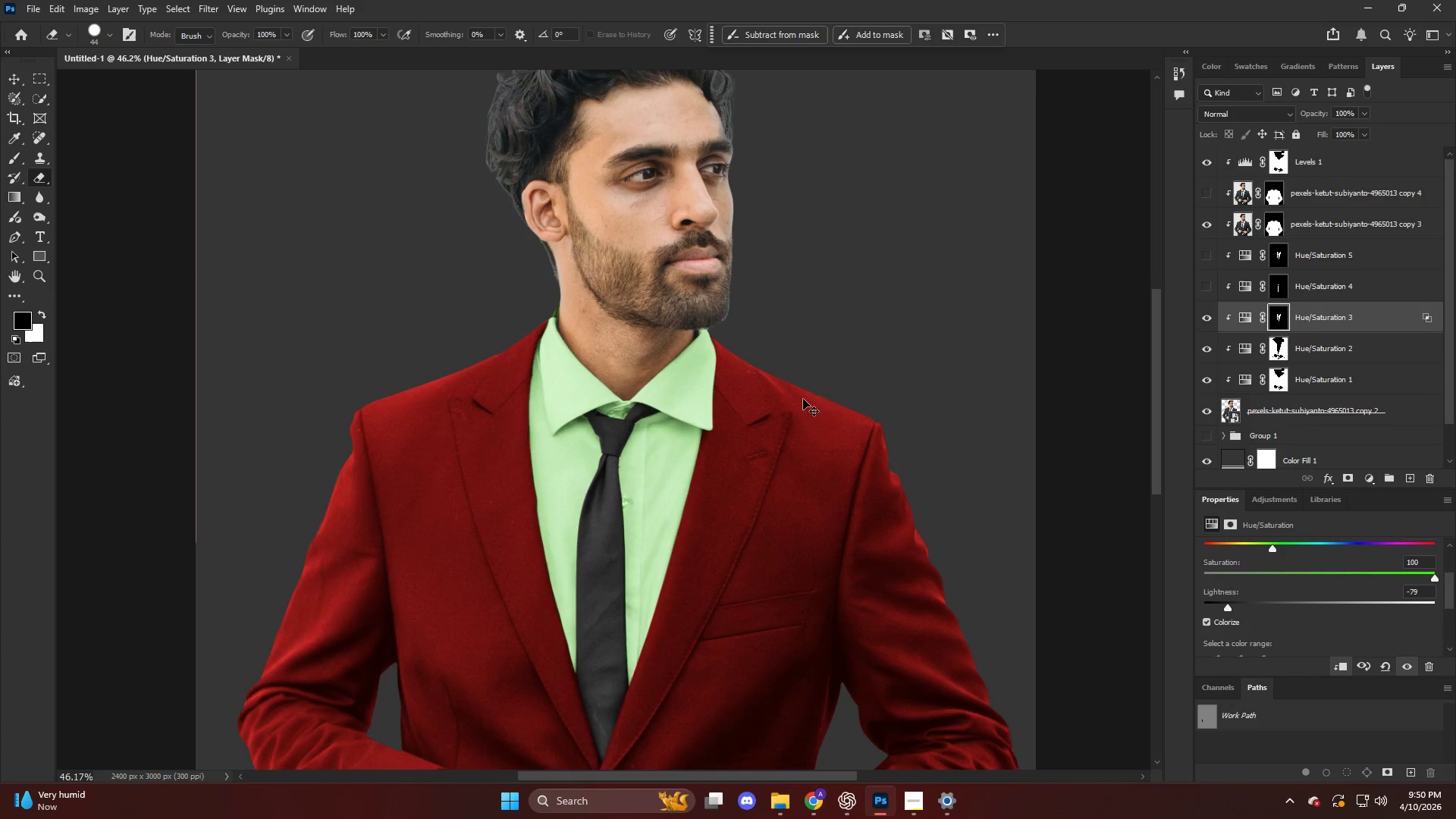 
key(Control+Z)
 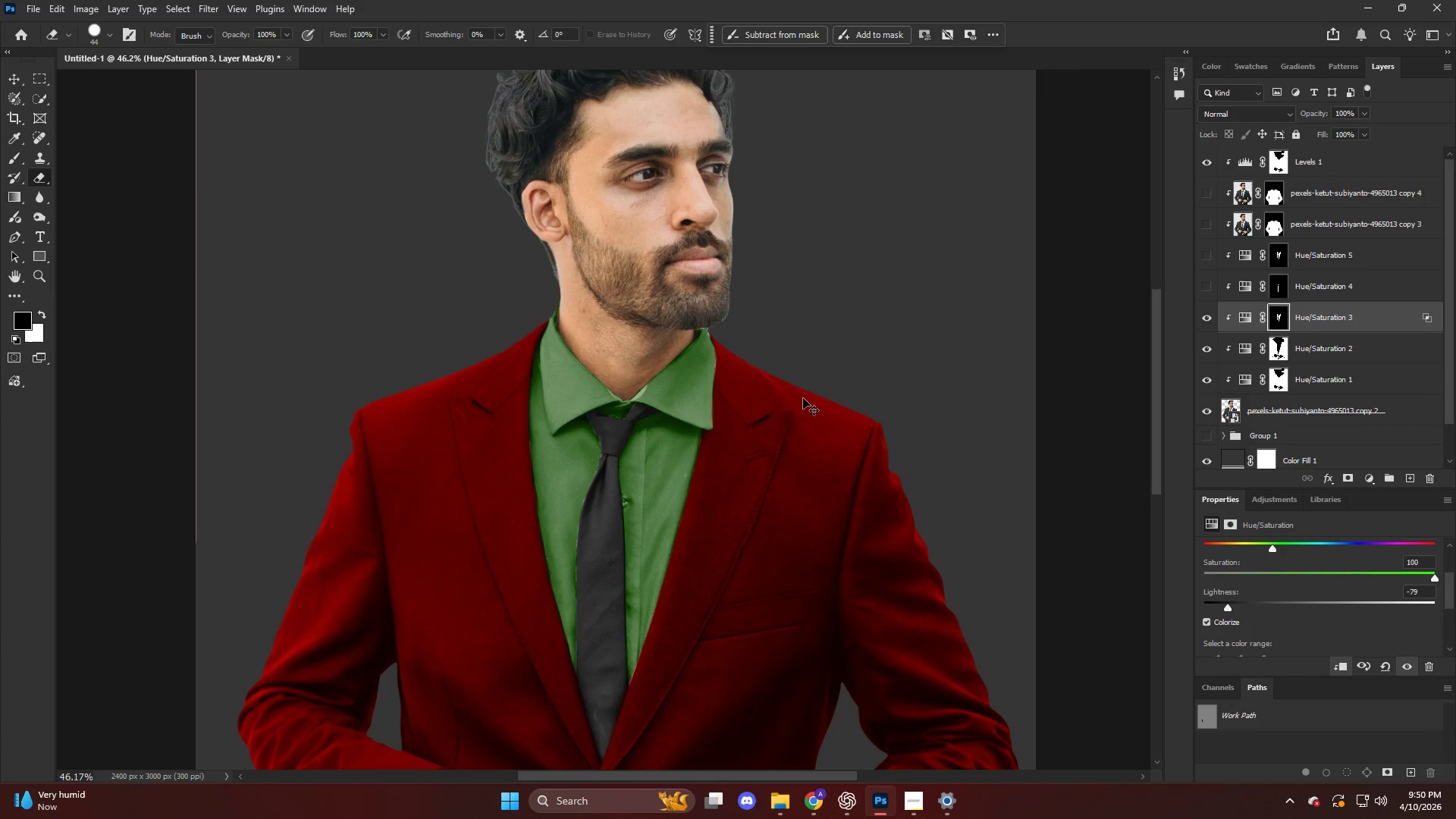 
key(Control+Z)
 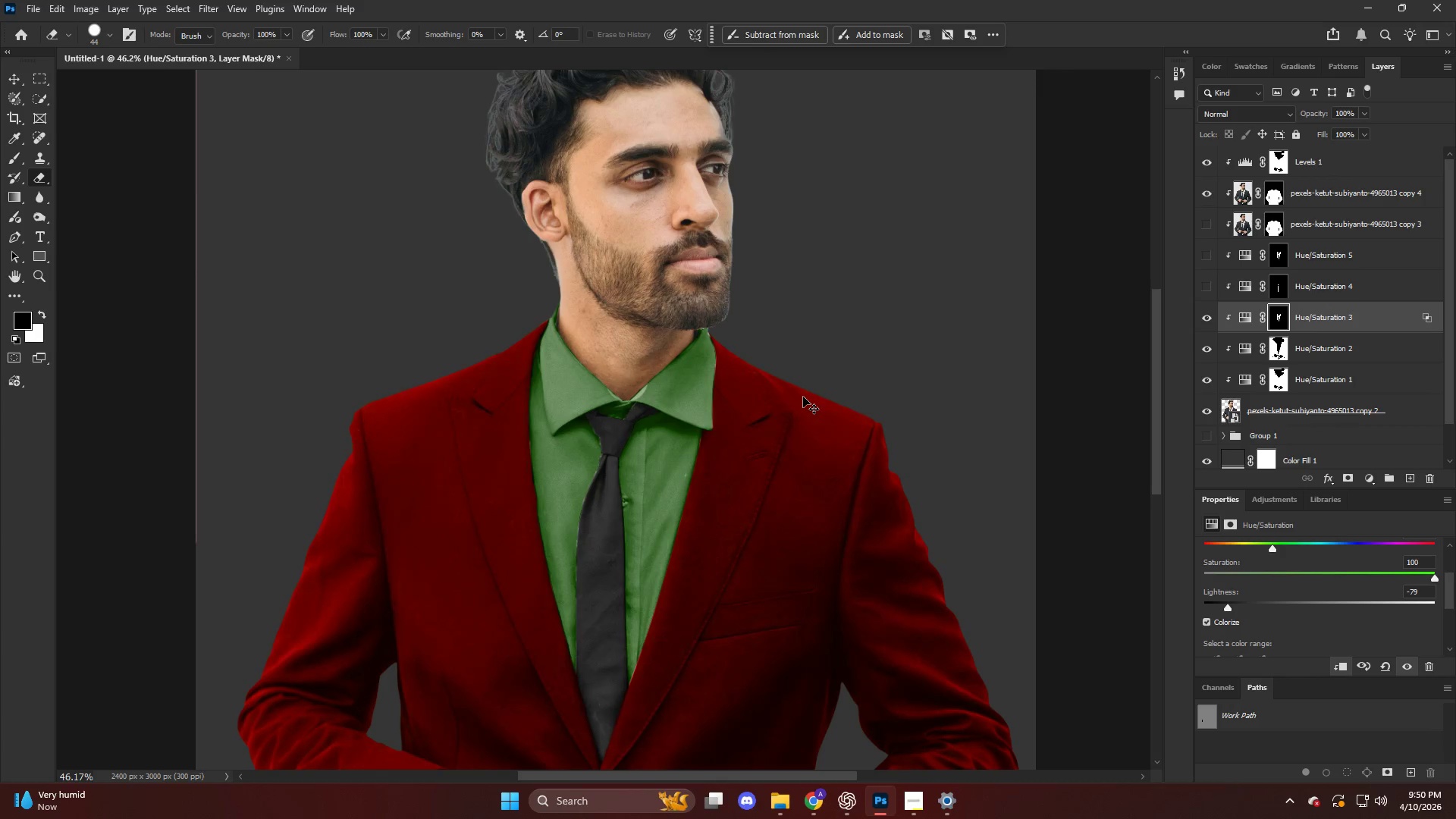 
key(Control+Z)
 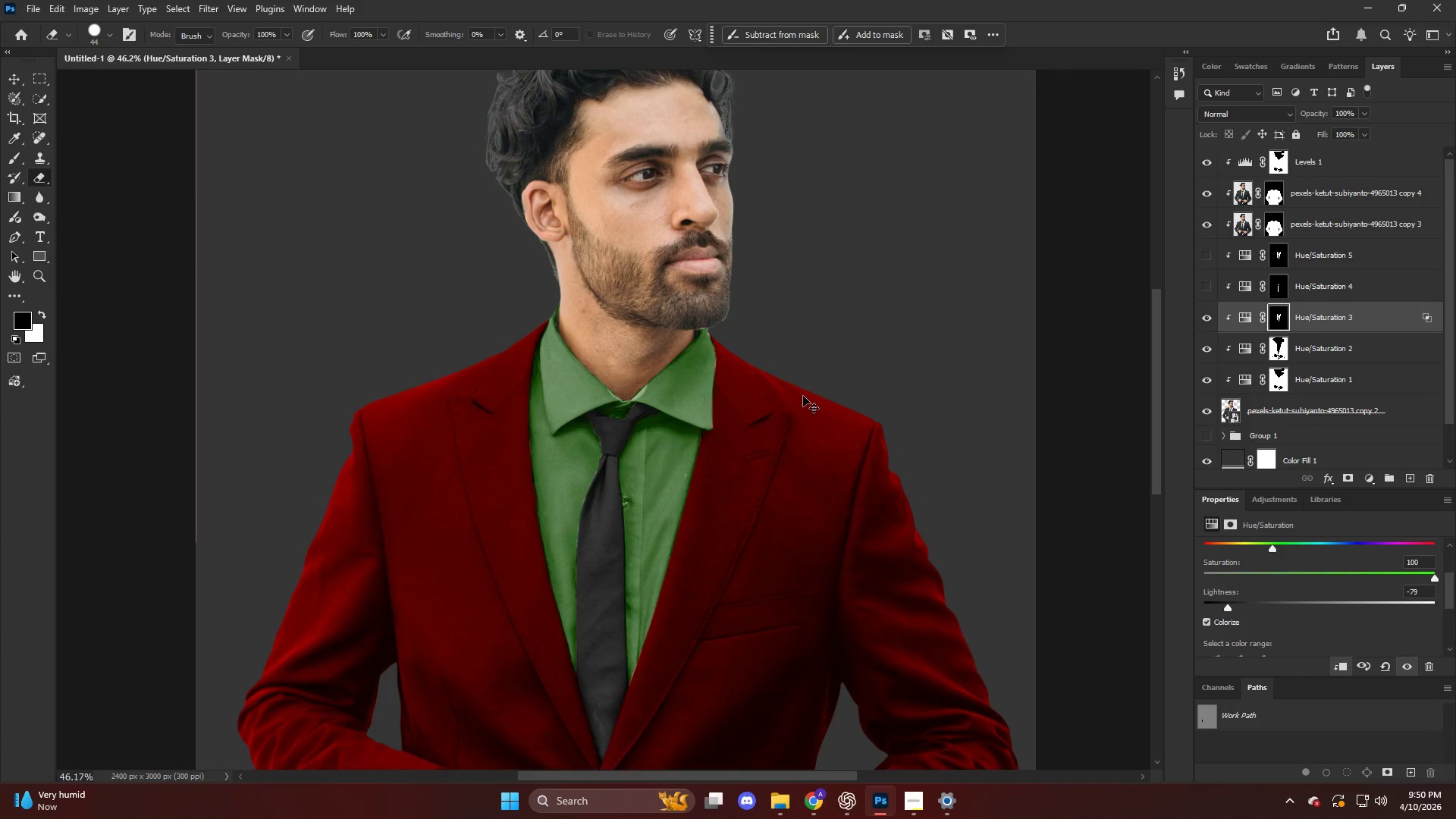 
key(Control+Z)
 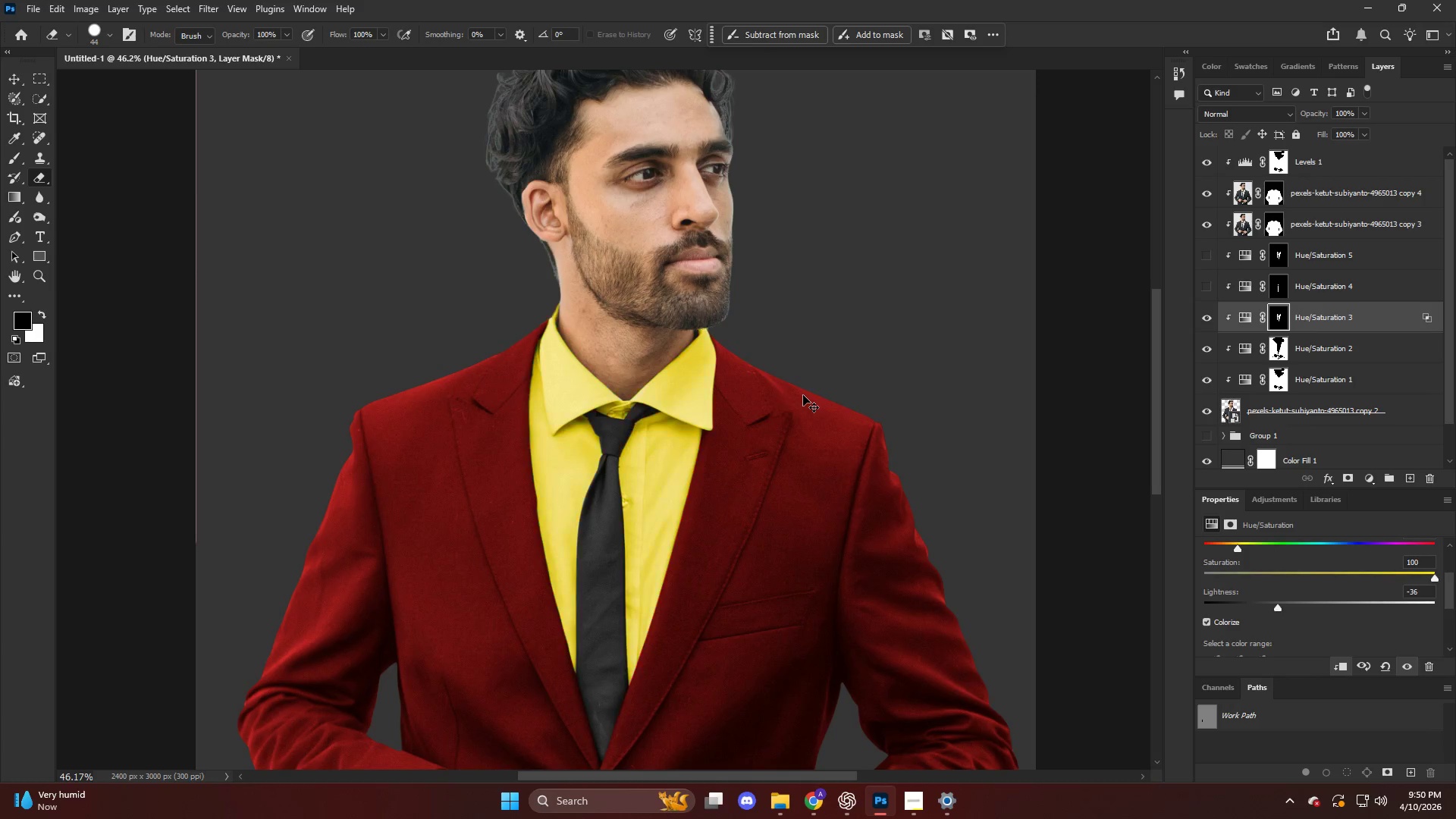 
key(Control+Z)
 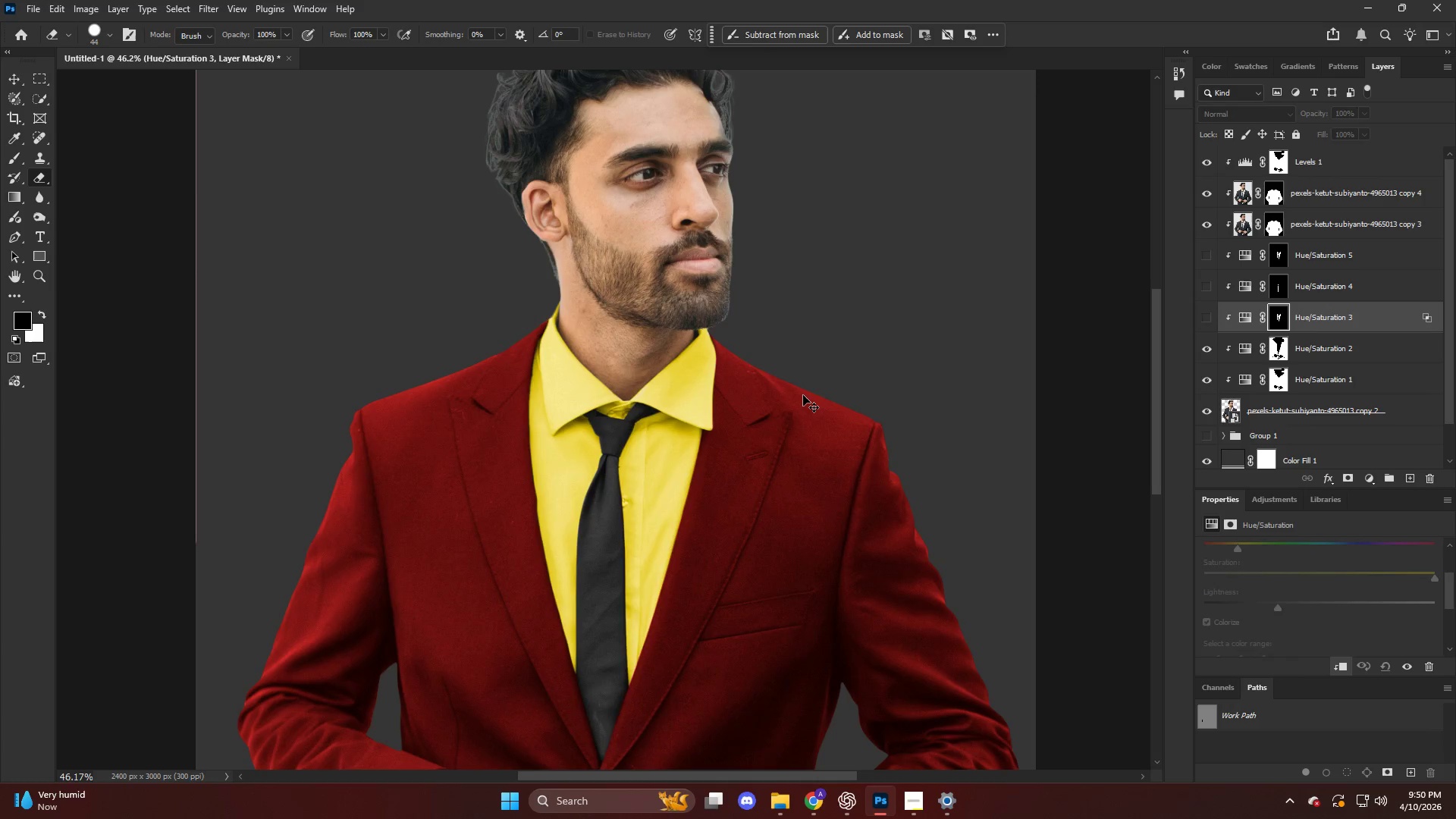 
key(Control+Z)
 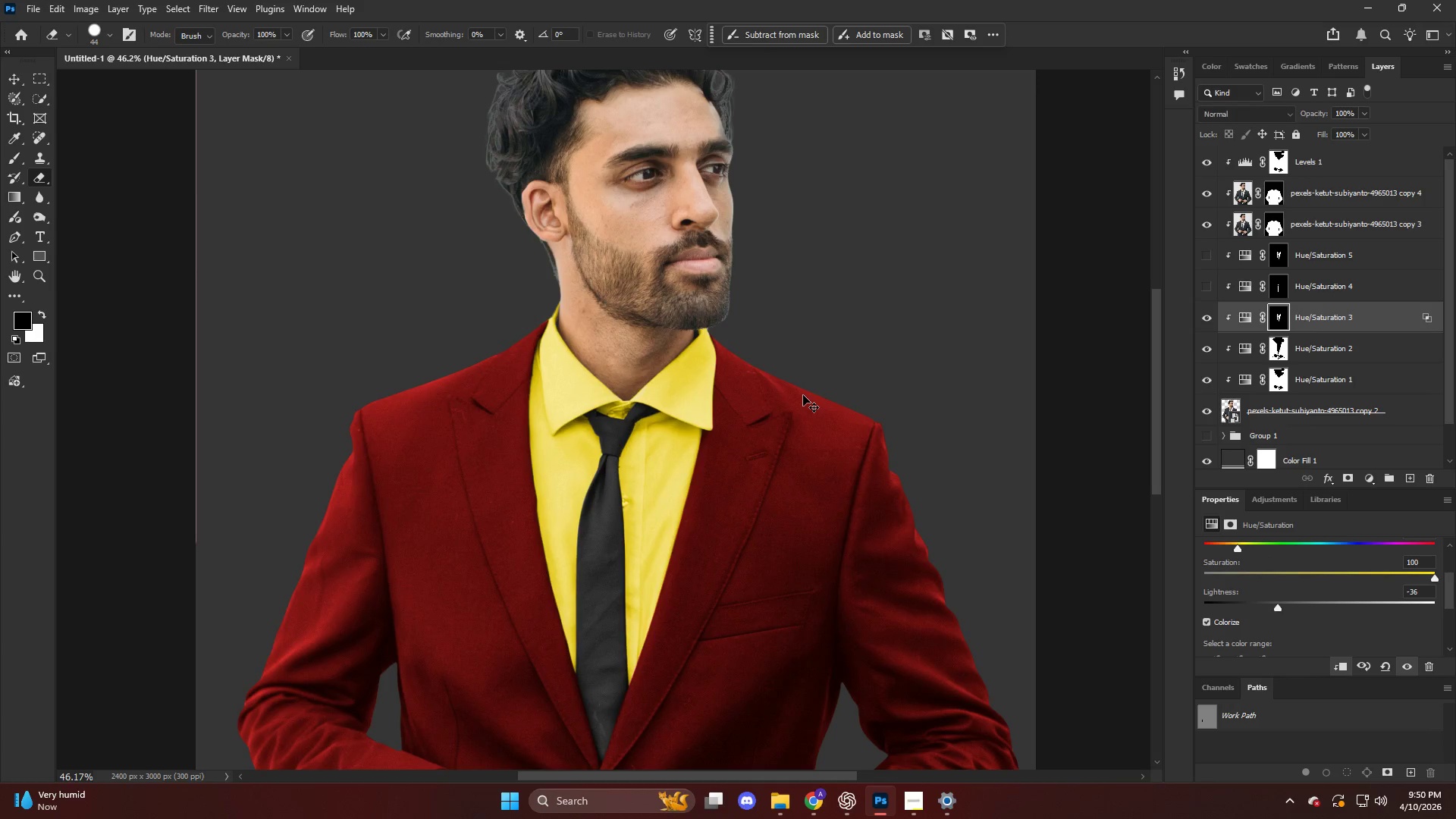 
key(Control+Z)
 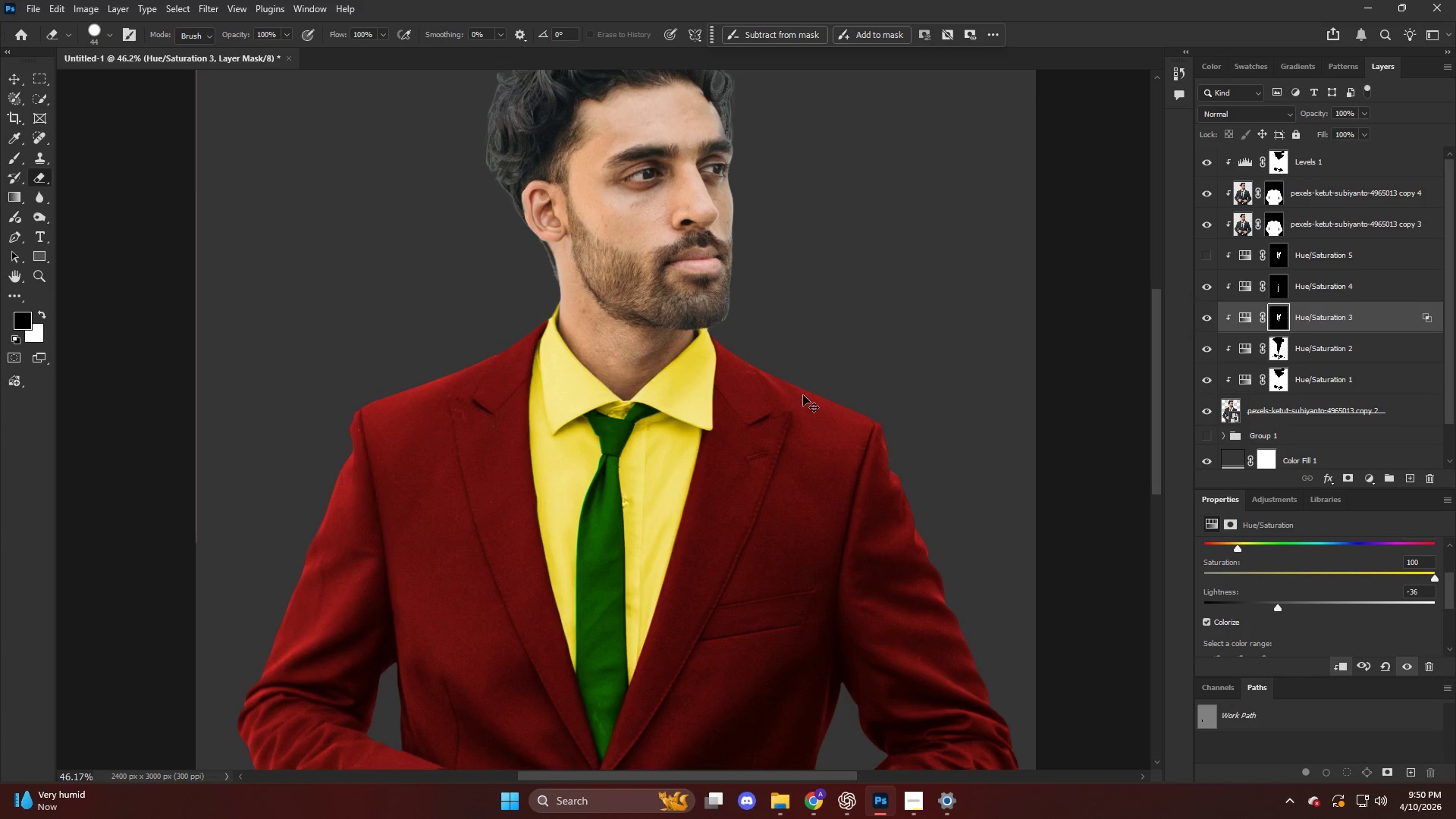 
key(Control+Z)
 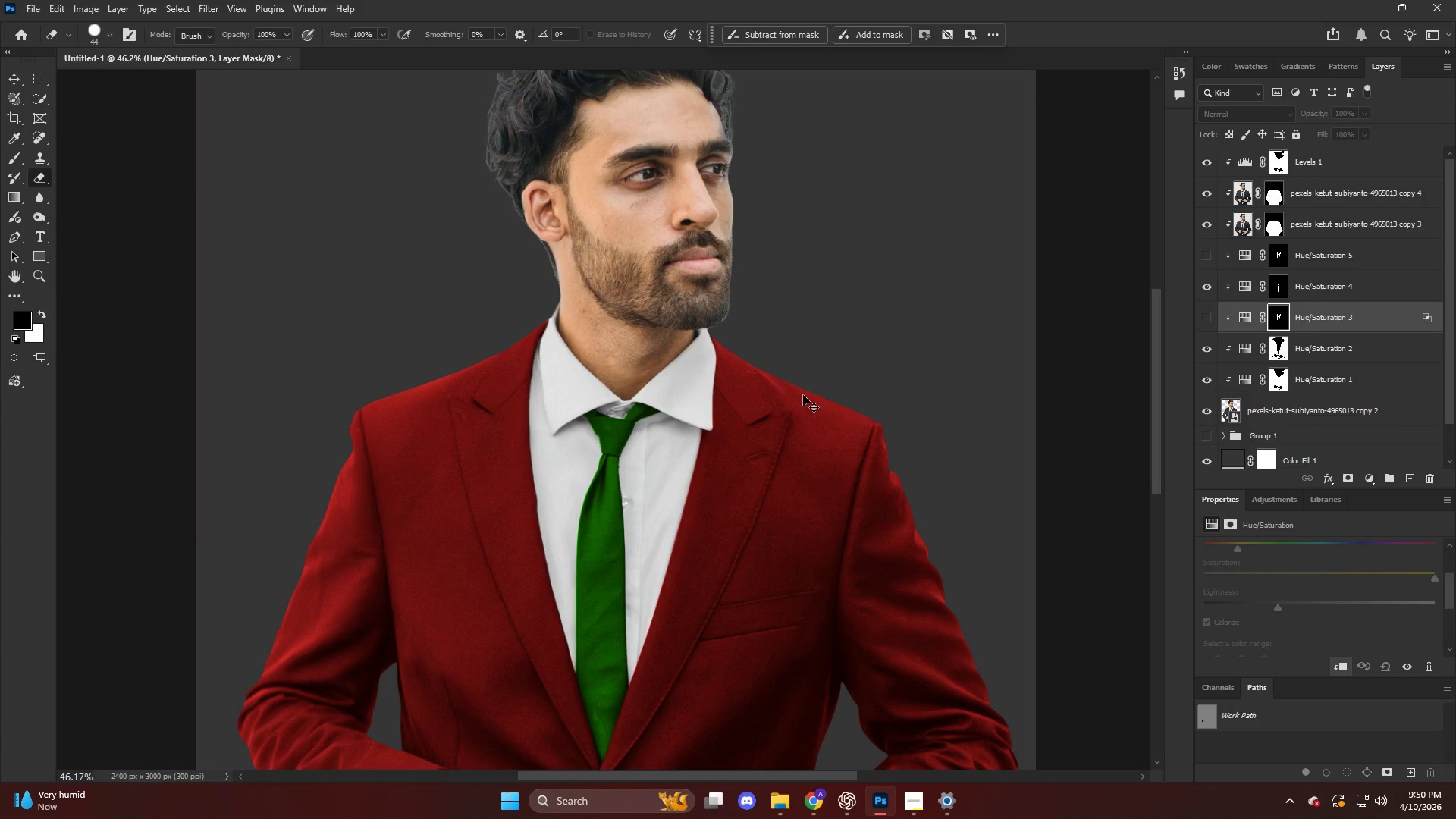 
key(Control+Z)
 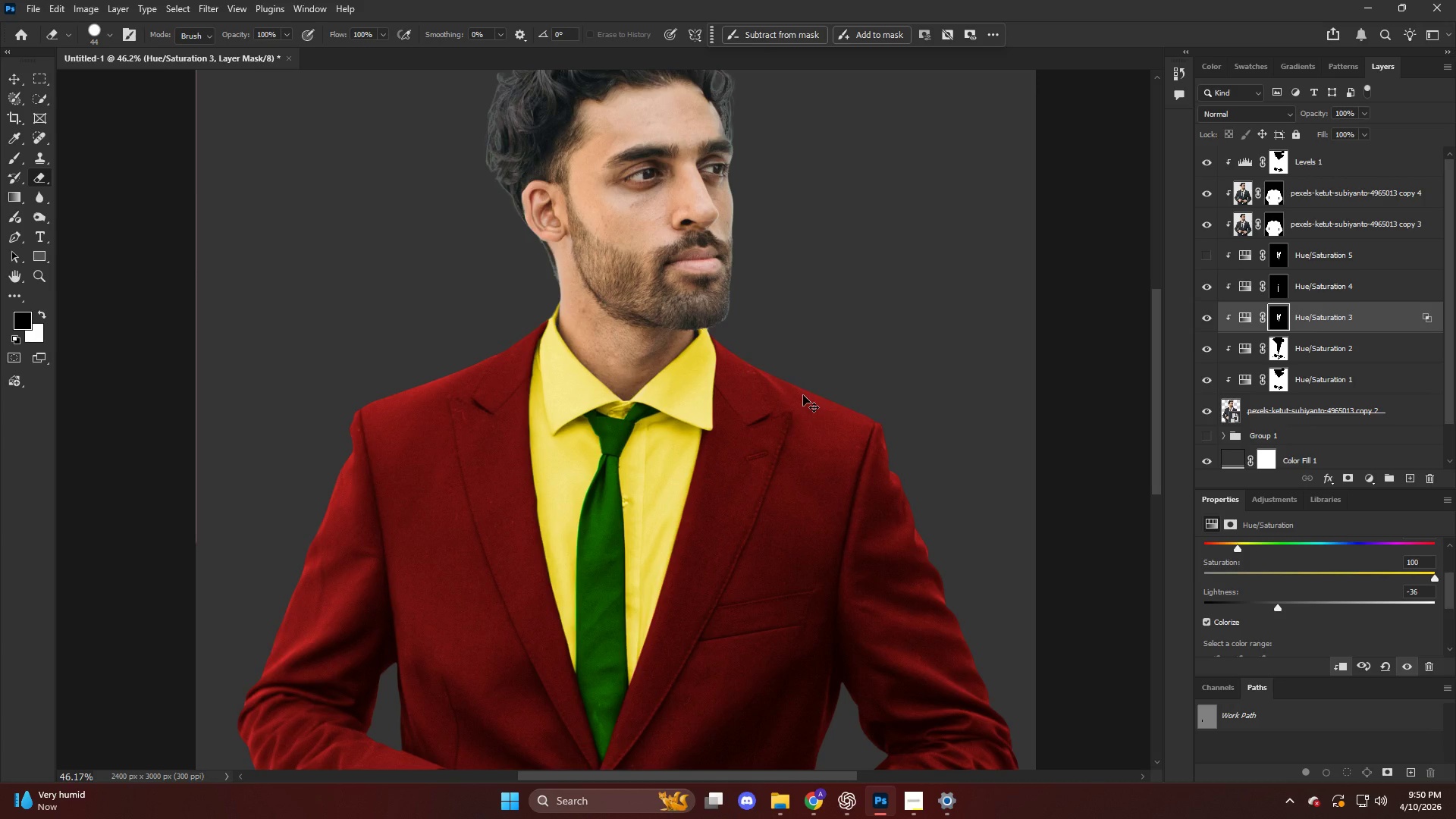 
hold_key(key=AltLeft, duration=0.58)
scroll: coordinate [742, 381], scroll_direction: down, amount: 9.0
 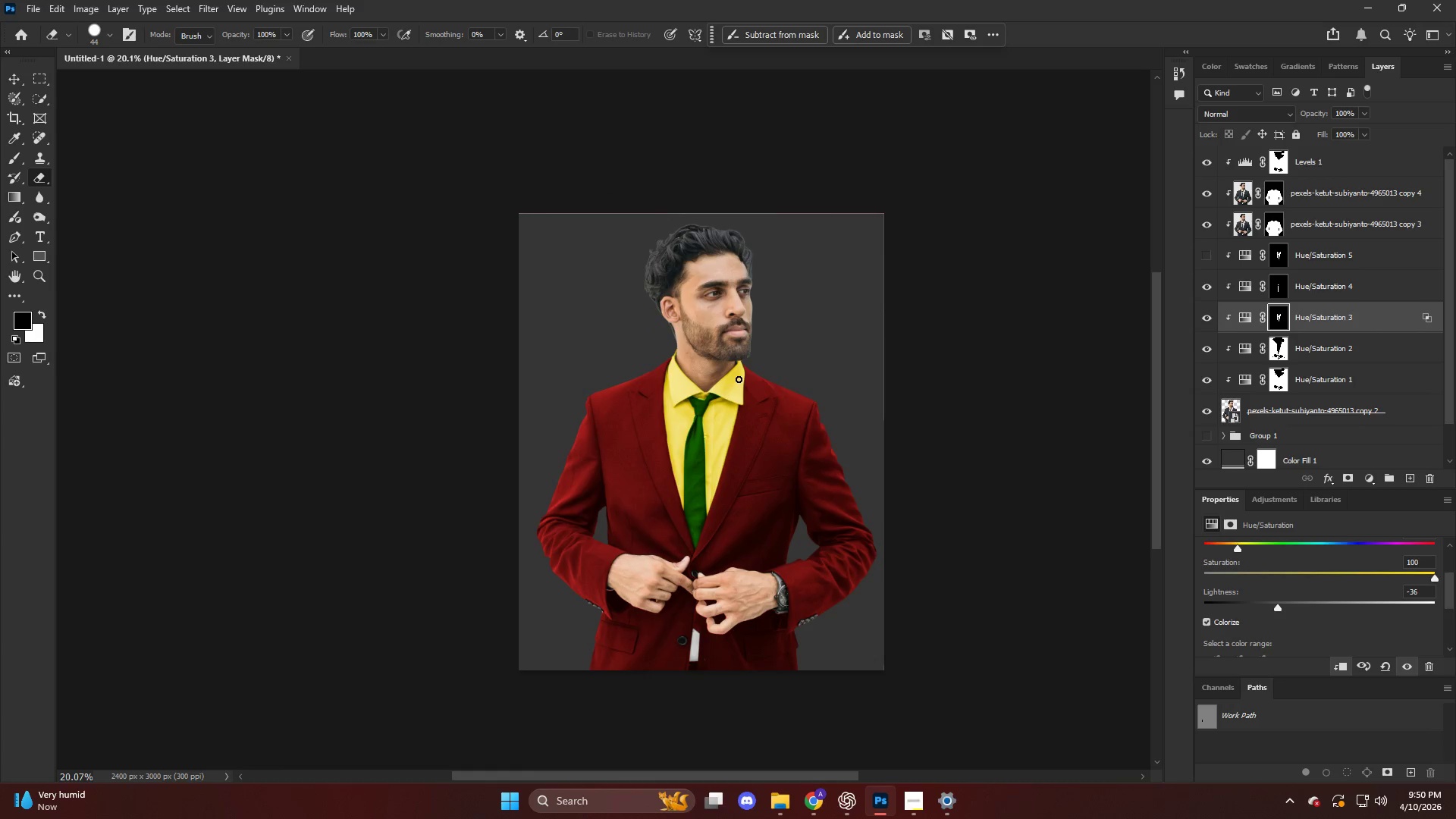 
key(Alt+AltLeft)
 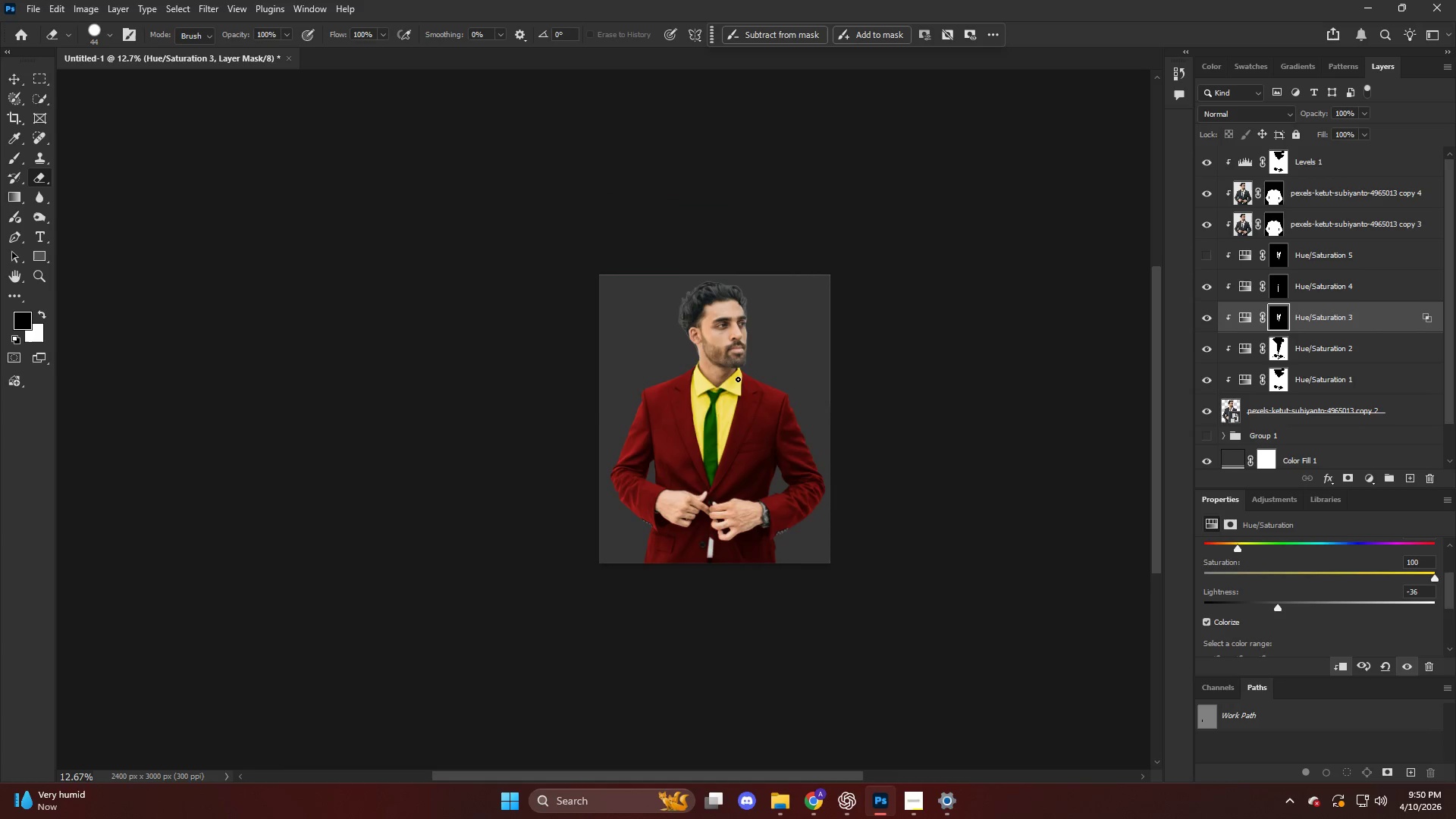 
hold_key(key=AltLeft, duration=0.69)
 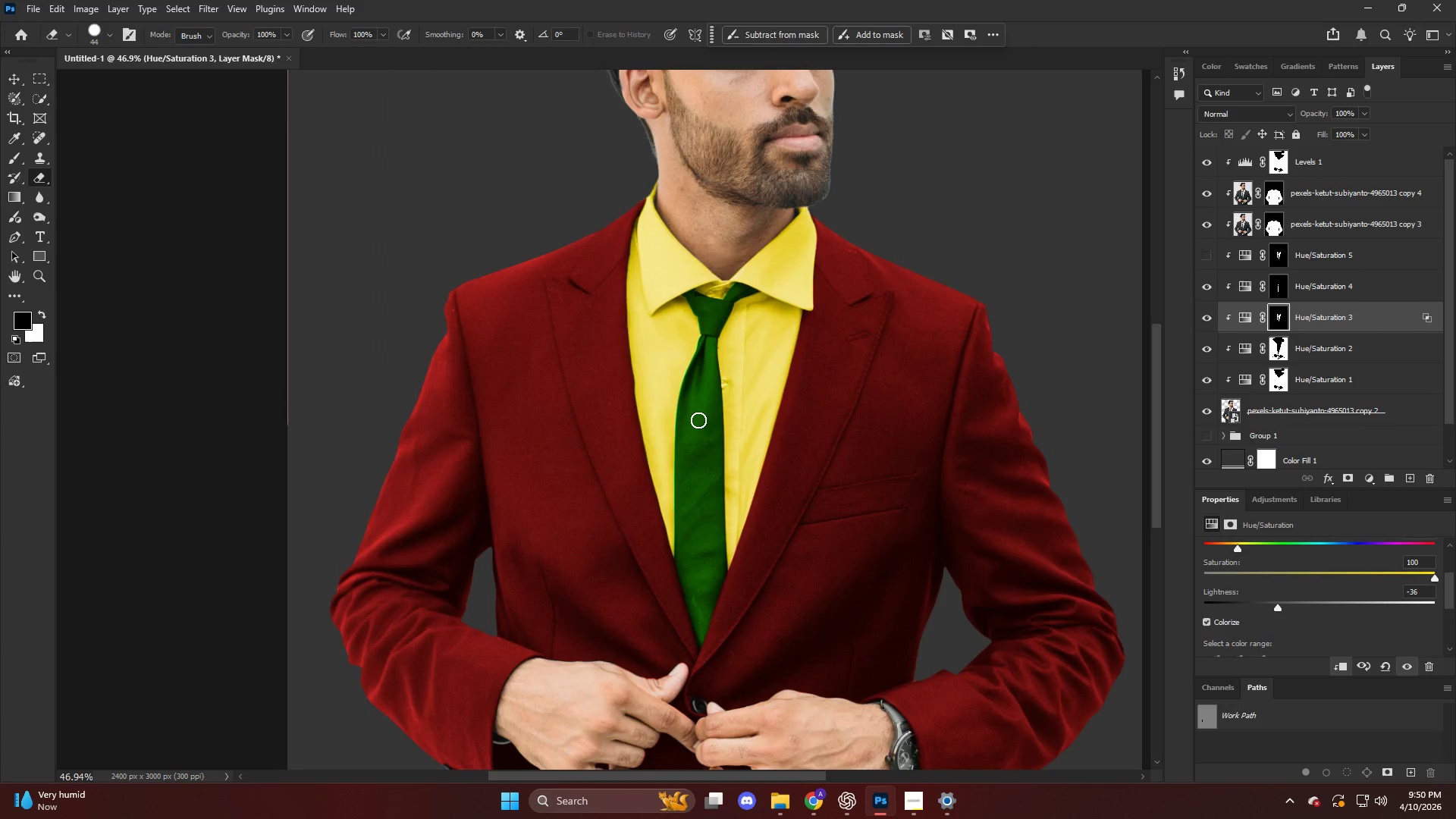 
key(V)
 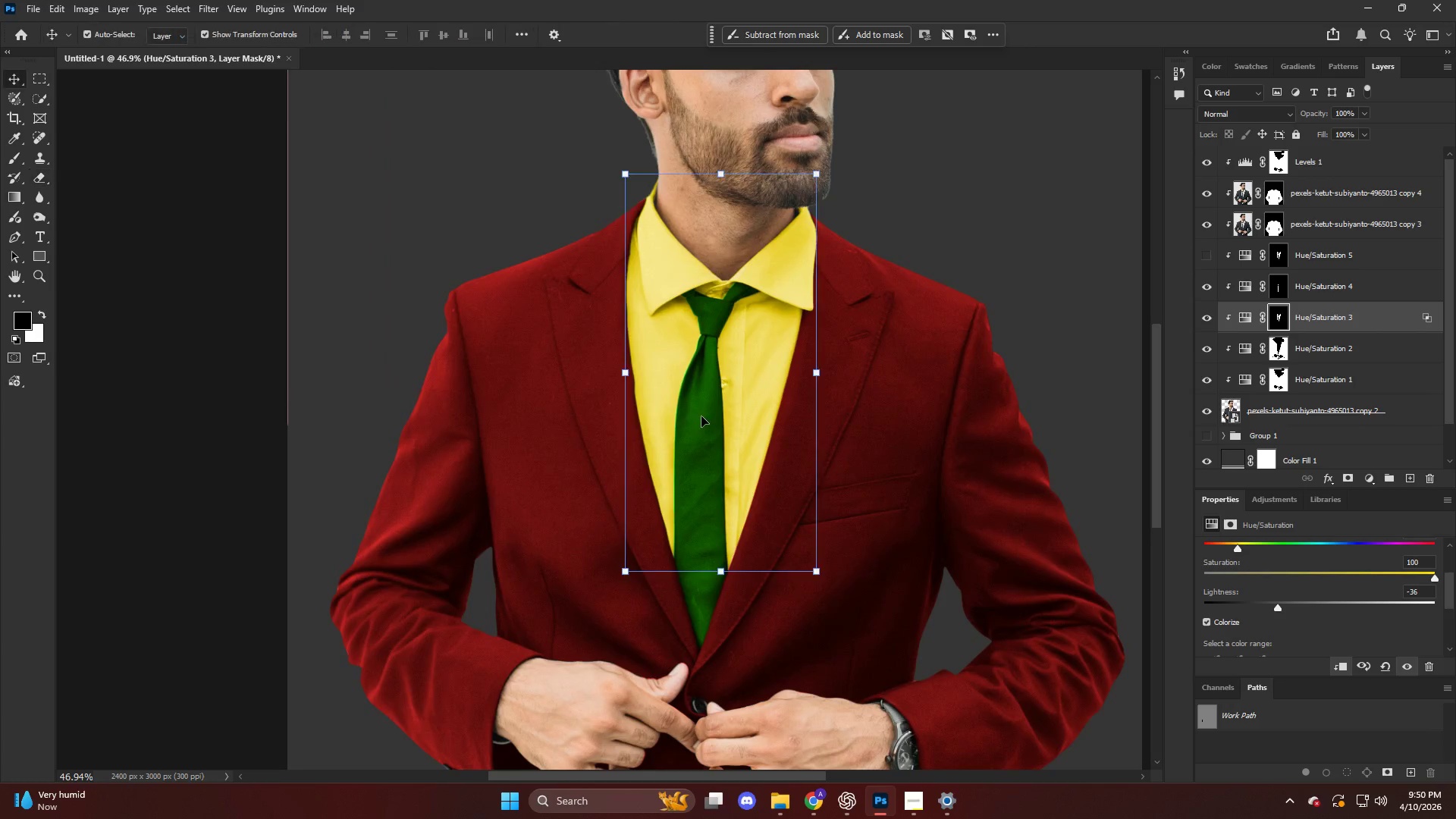 
left_click([701, 416])
 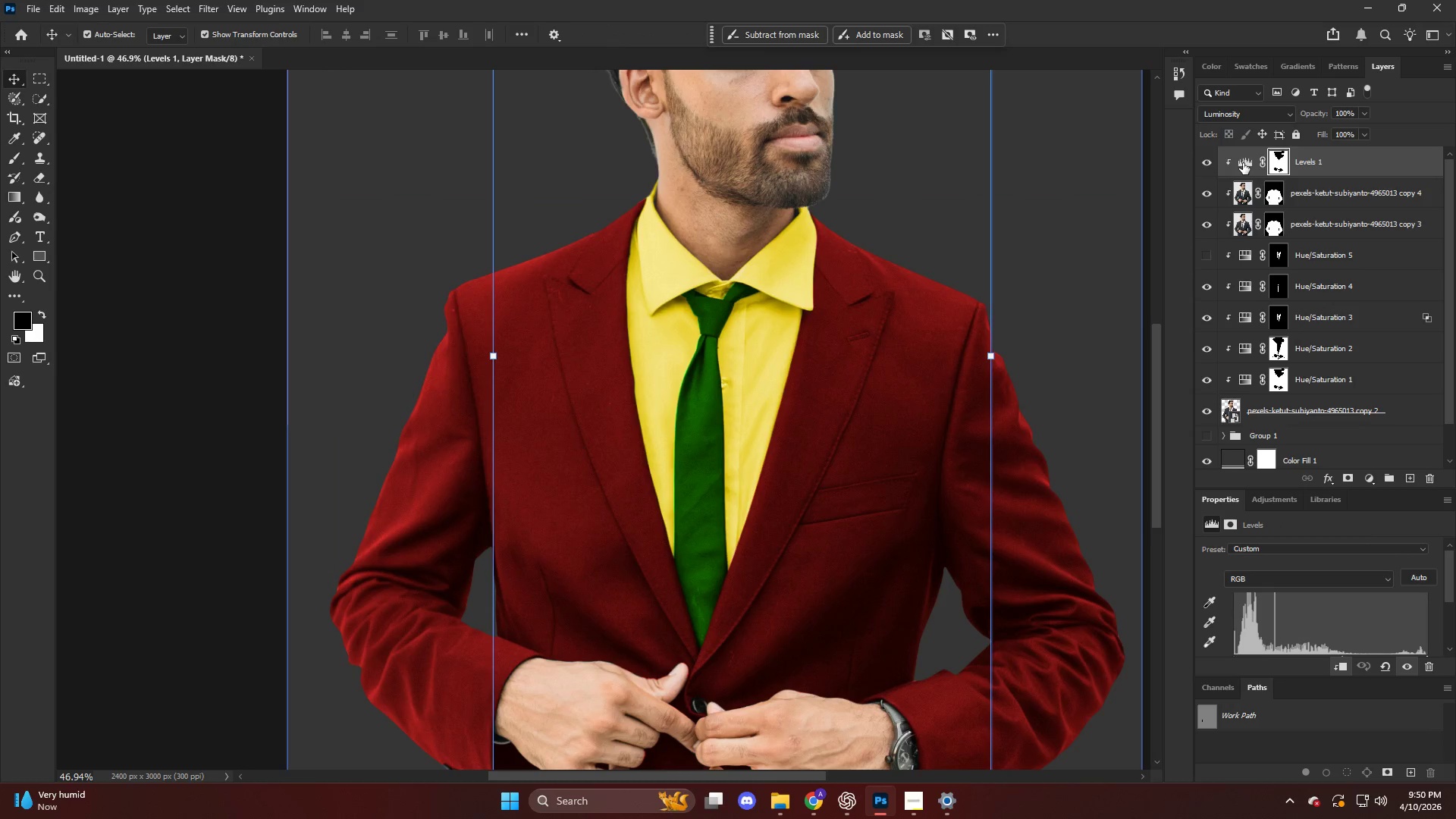 
scroll: coordinate [702, 435], scroll_direction: up, amount: 9.0
 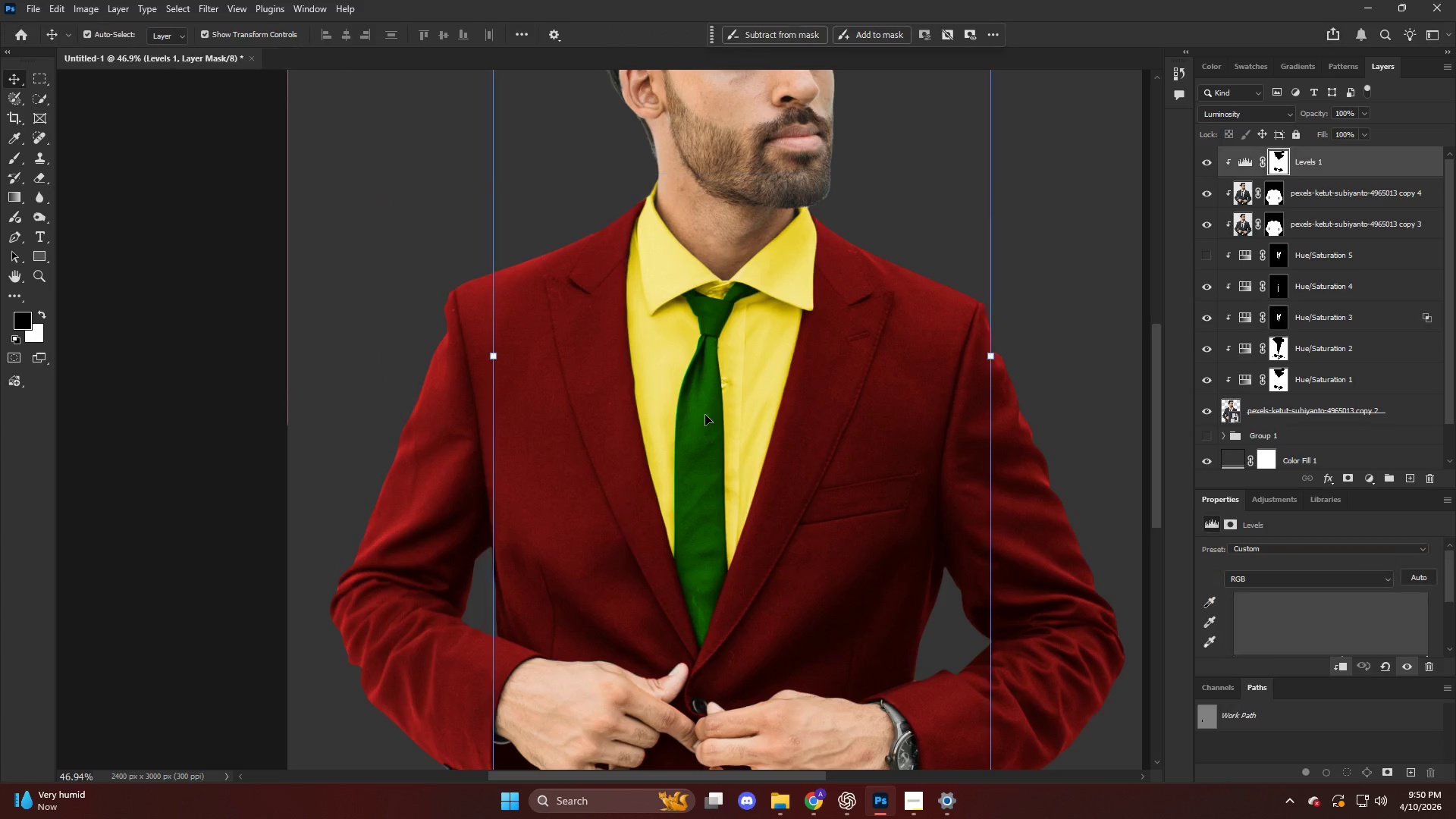 
double_click([1198, 166])
 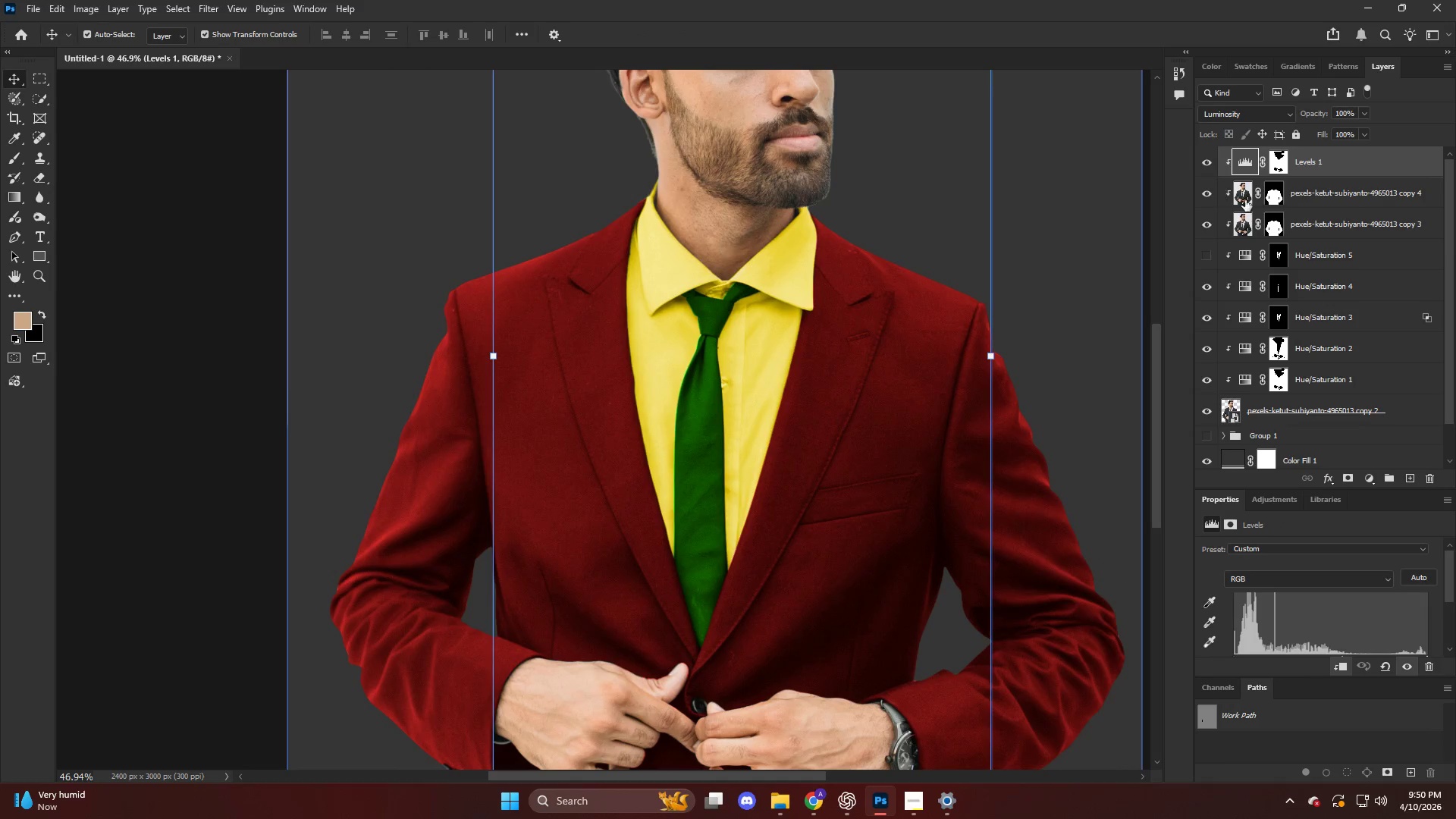 
left_click([1241, 196])
 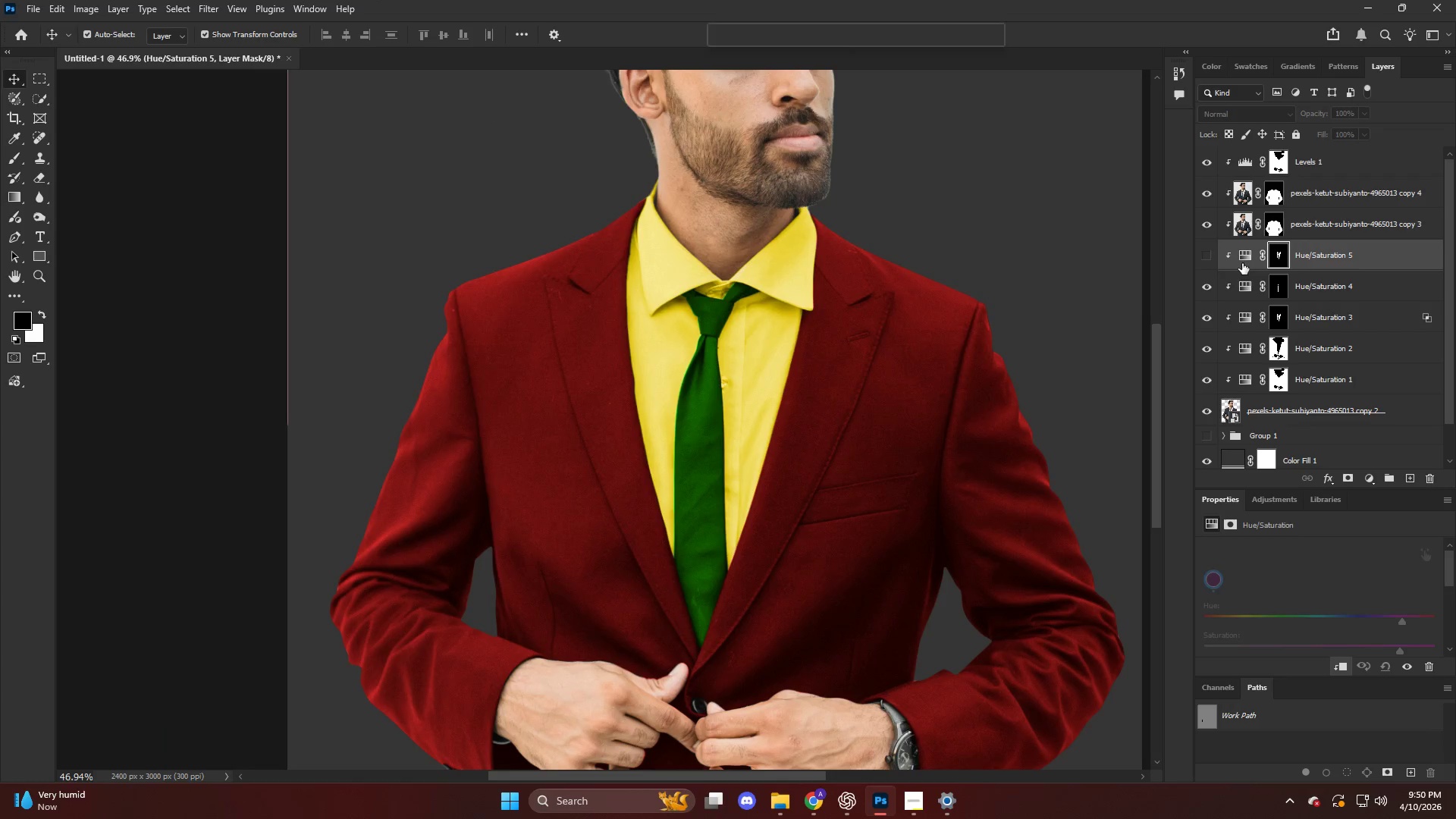 
double_click([1247, 292])
 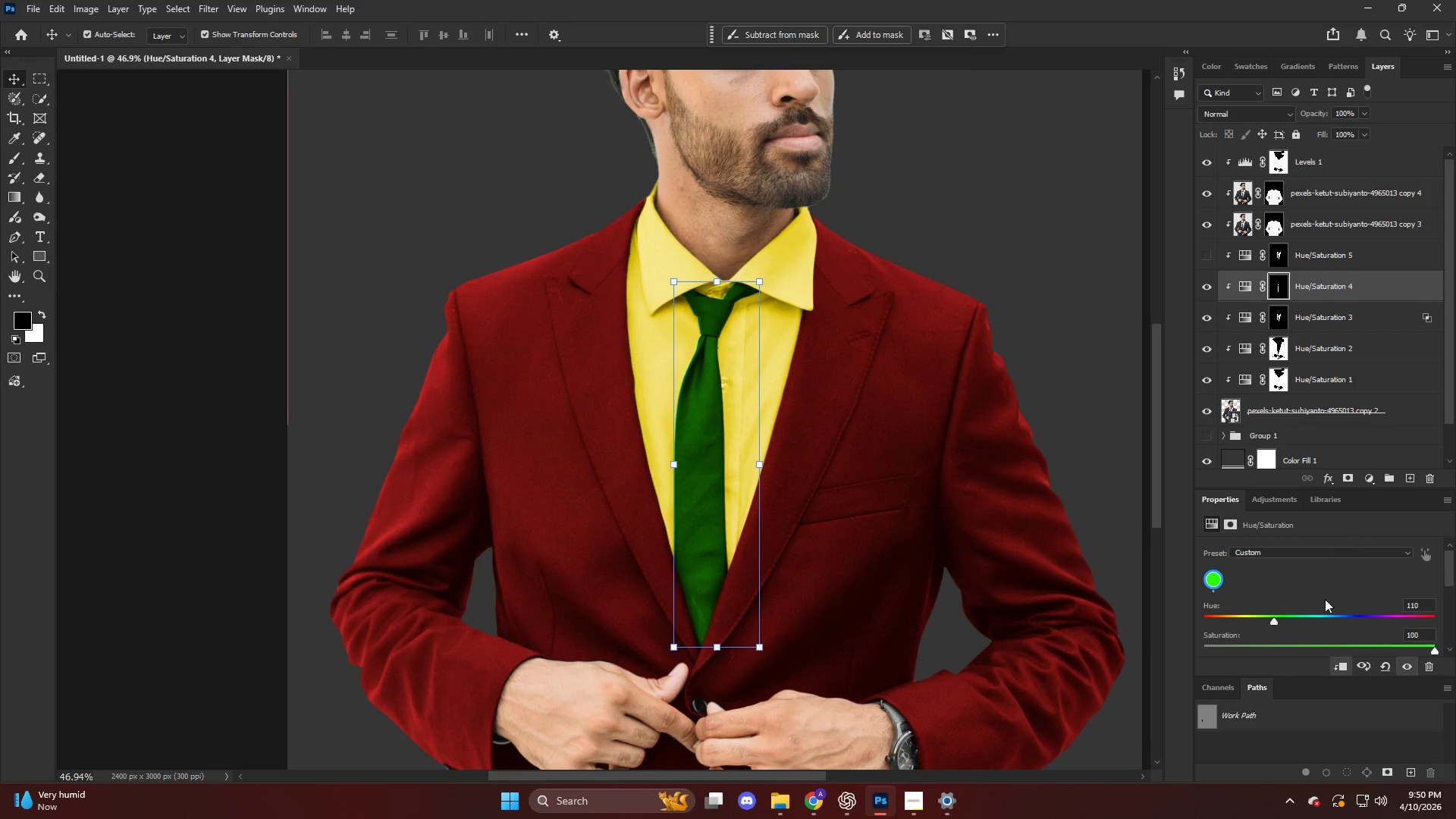 
scroll: coordinate [1297, 639], scroll_direction: down, amount: 2.0
 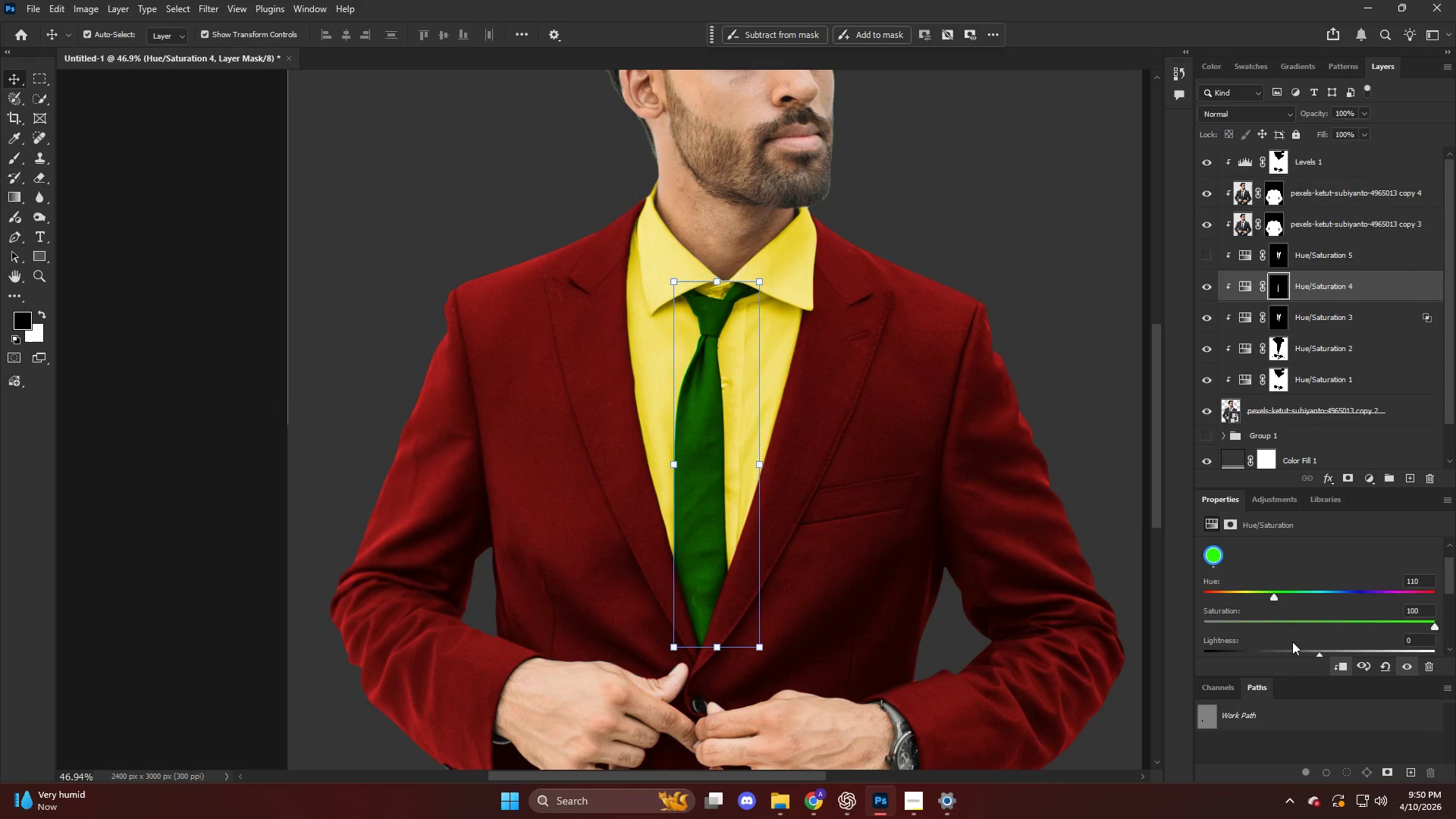 
left_click_drag(start_coordinate=[1313, 626], to_coordinate=[1254, 639])
 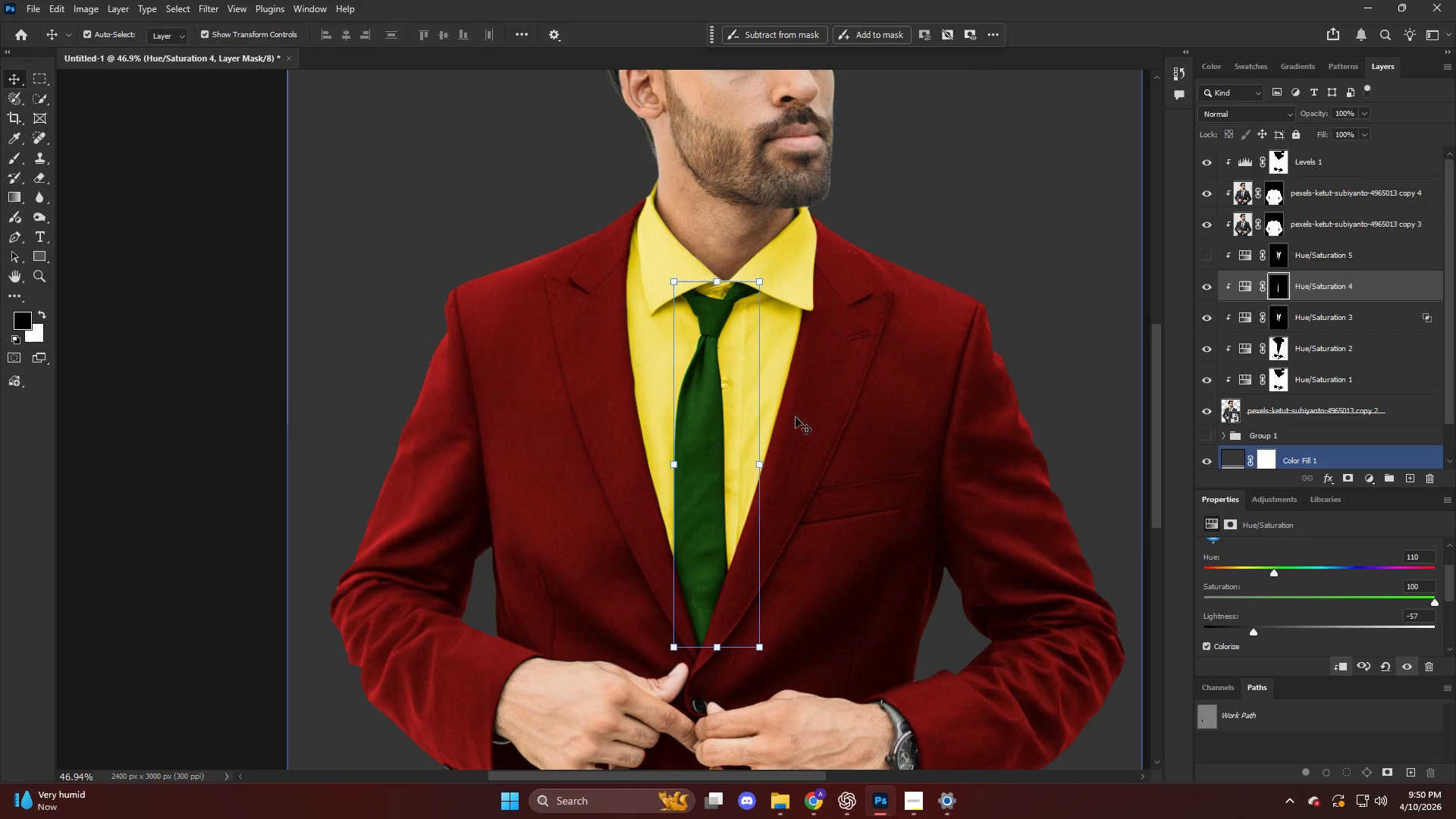 
scroll: coordinate [1292, 644], scroll_direction: down, amount: 2.0
 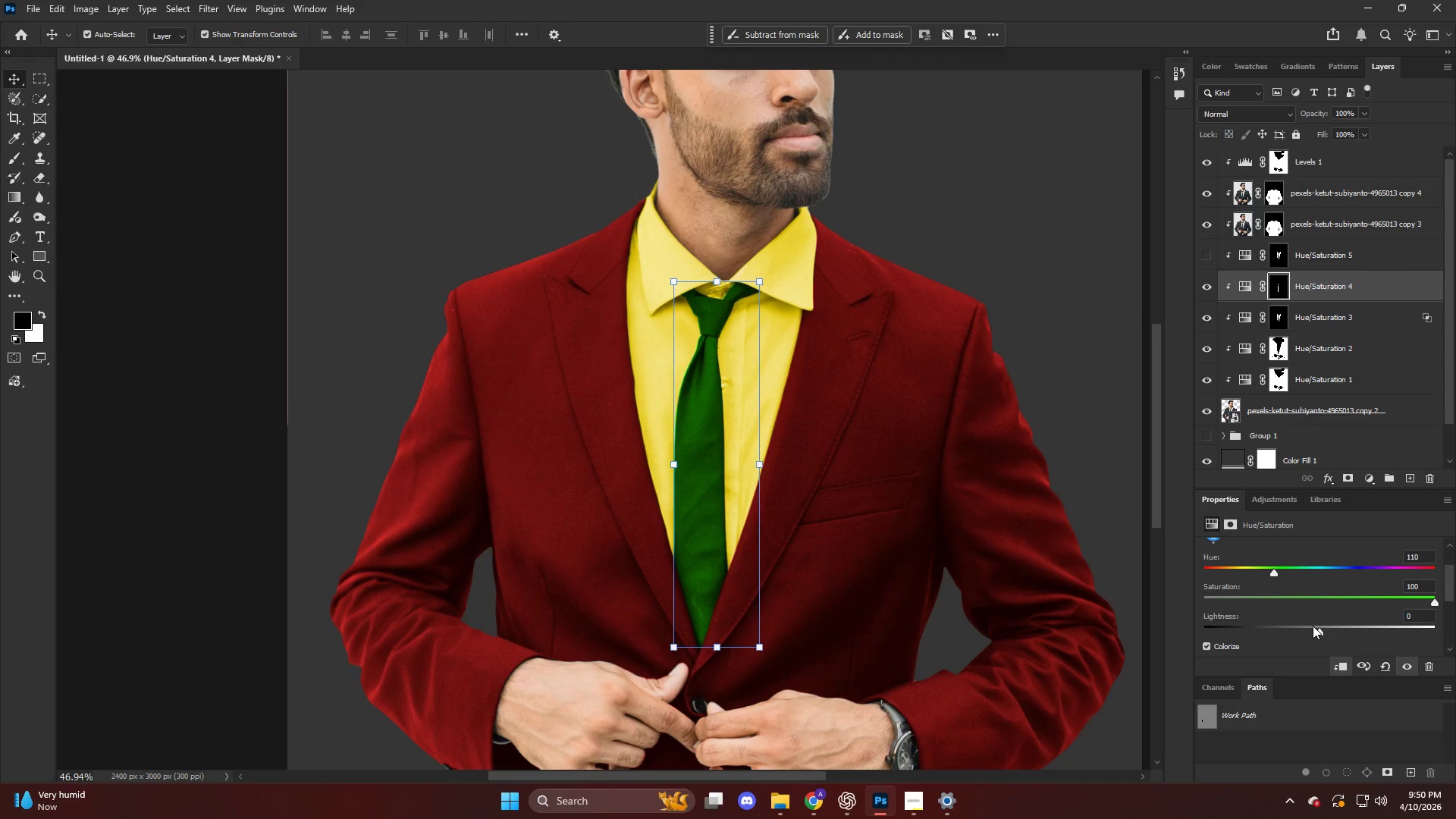 
key(Alt+AltLeft)
 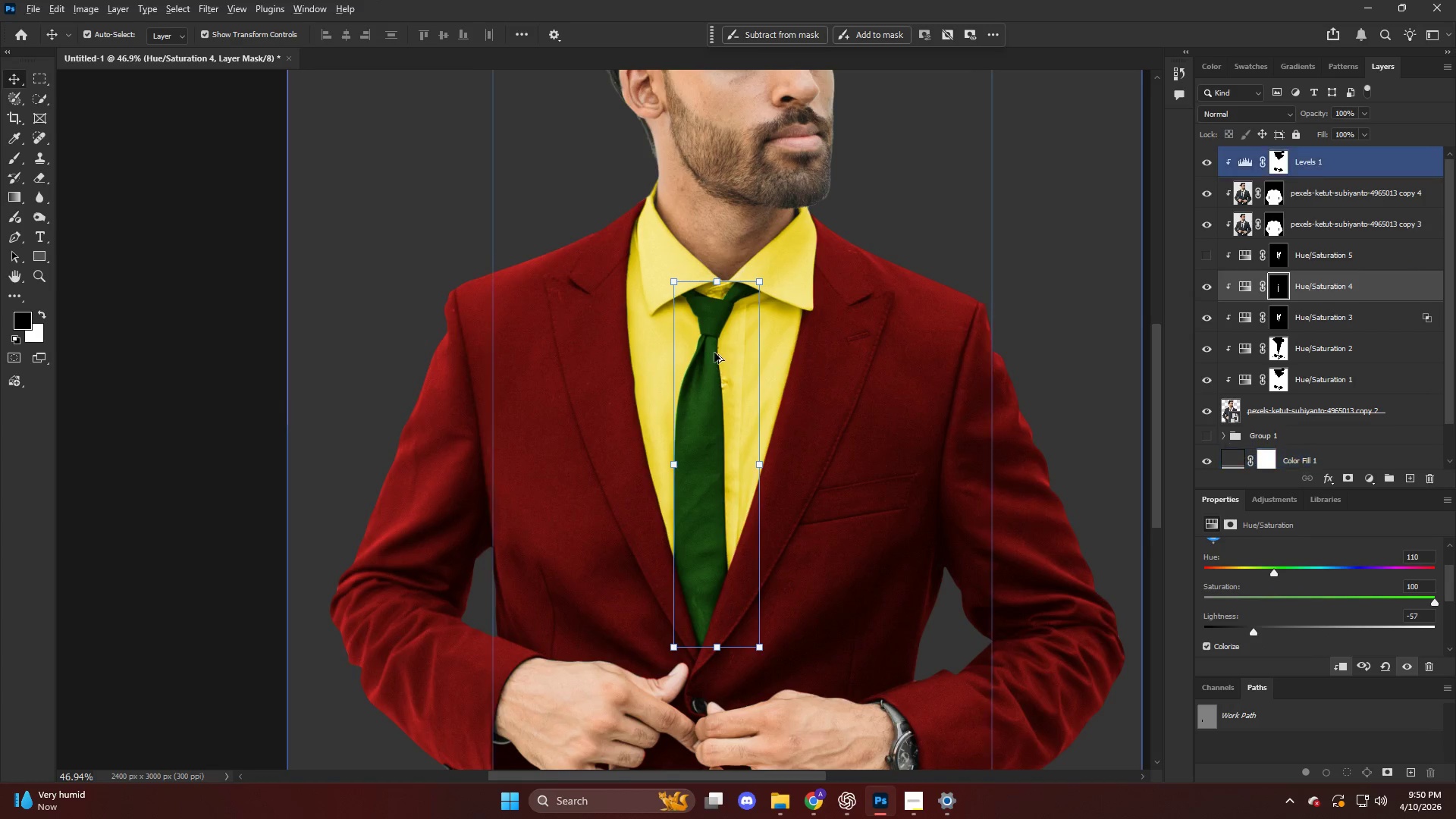 
left_click([786, 275])
 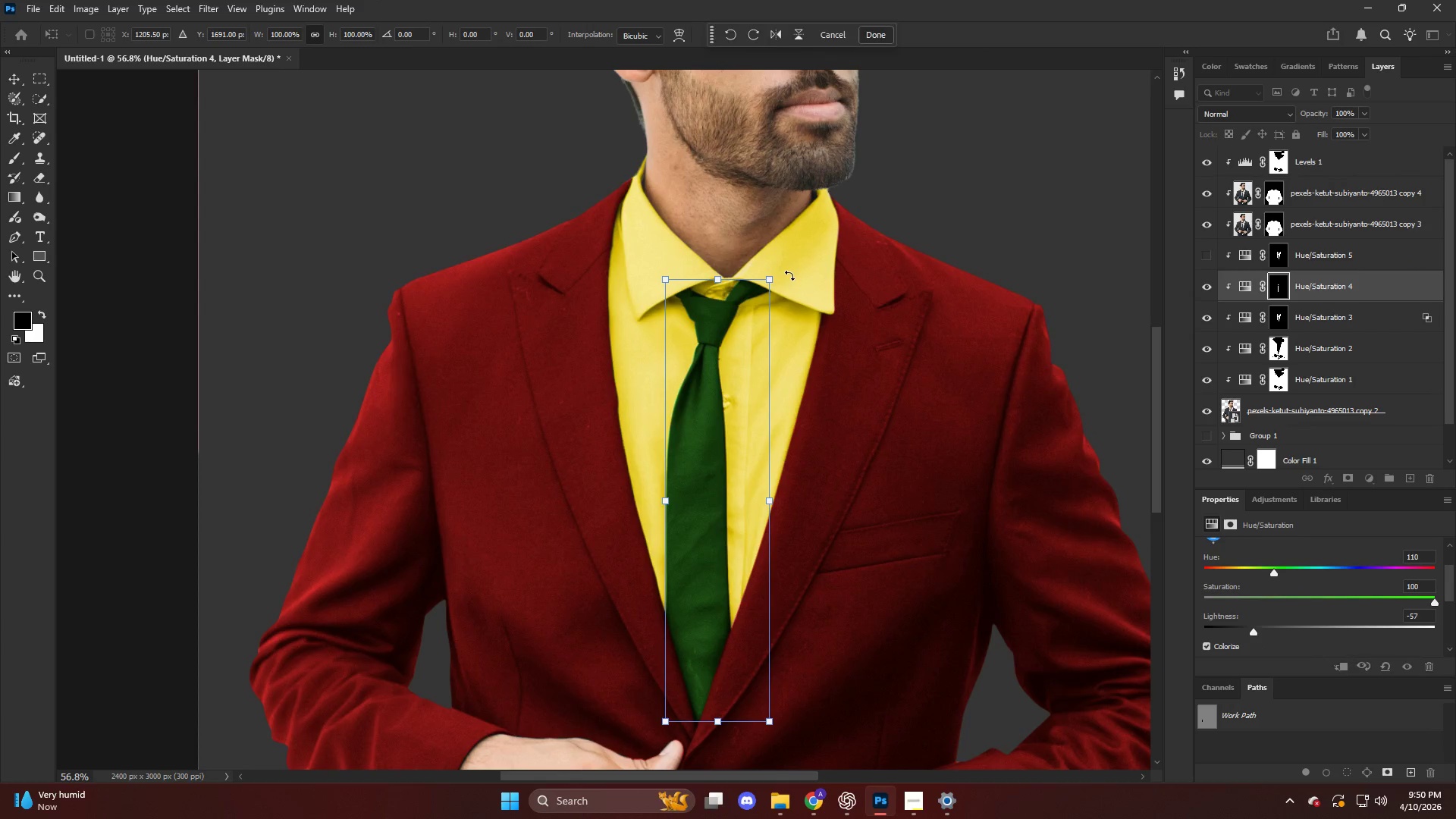 
scroll: coordinate [717, 352], scroll_direction: up, amount: 3.0
 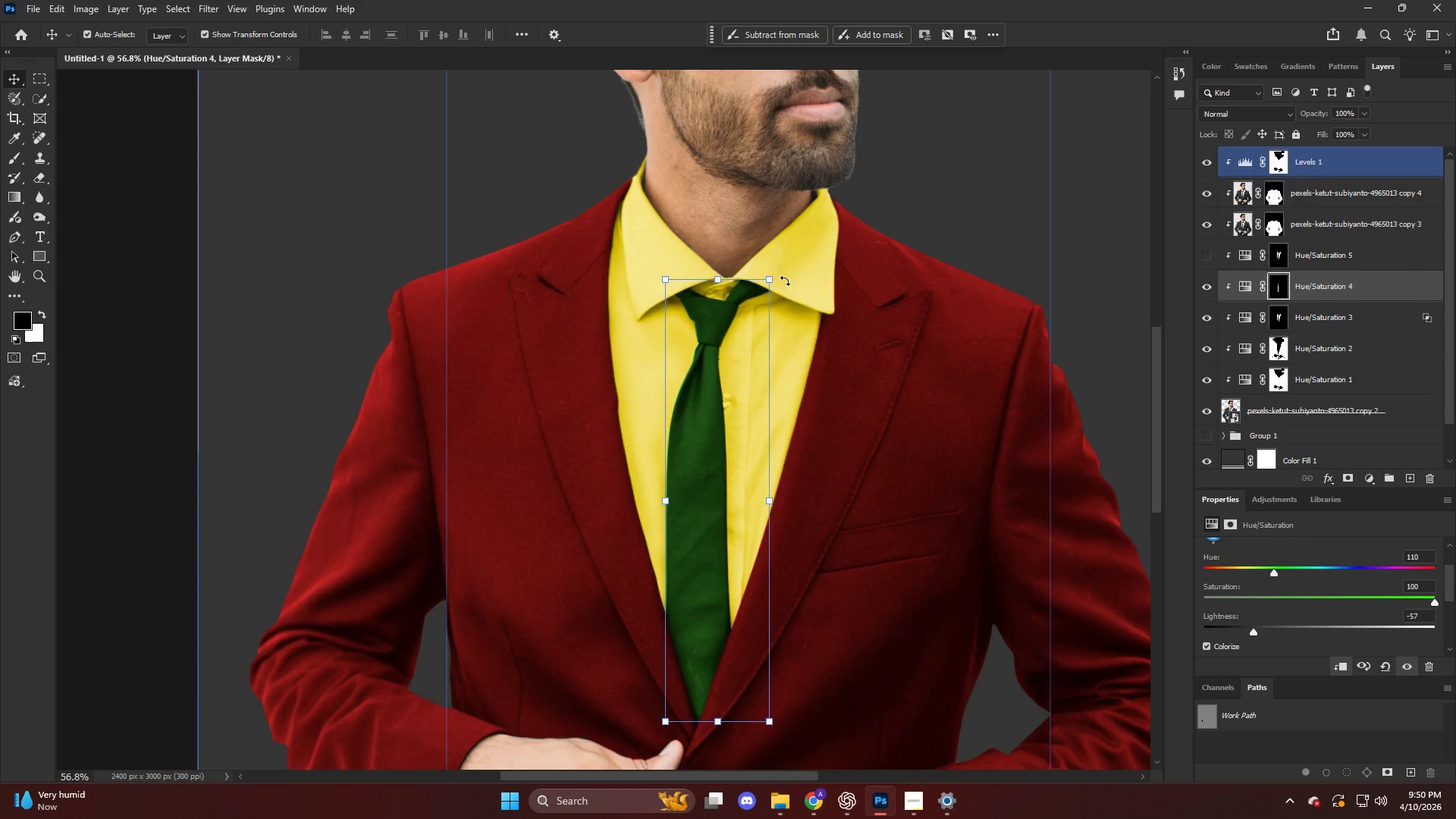 
key(V)
 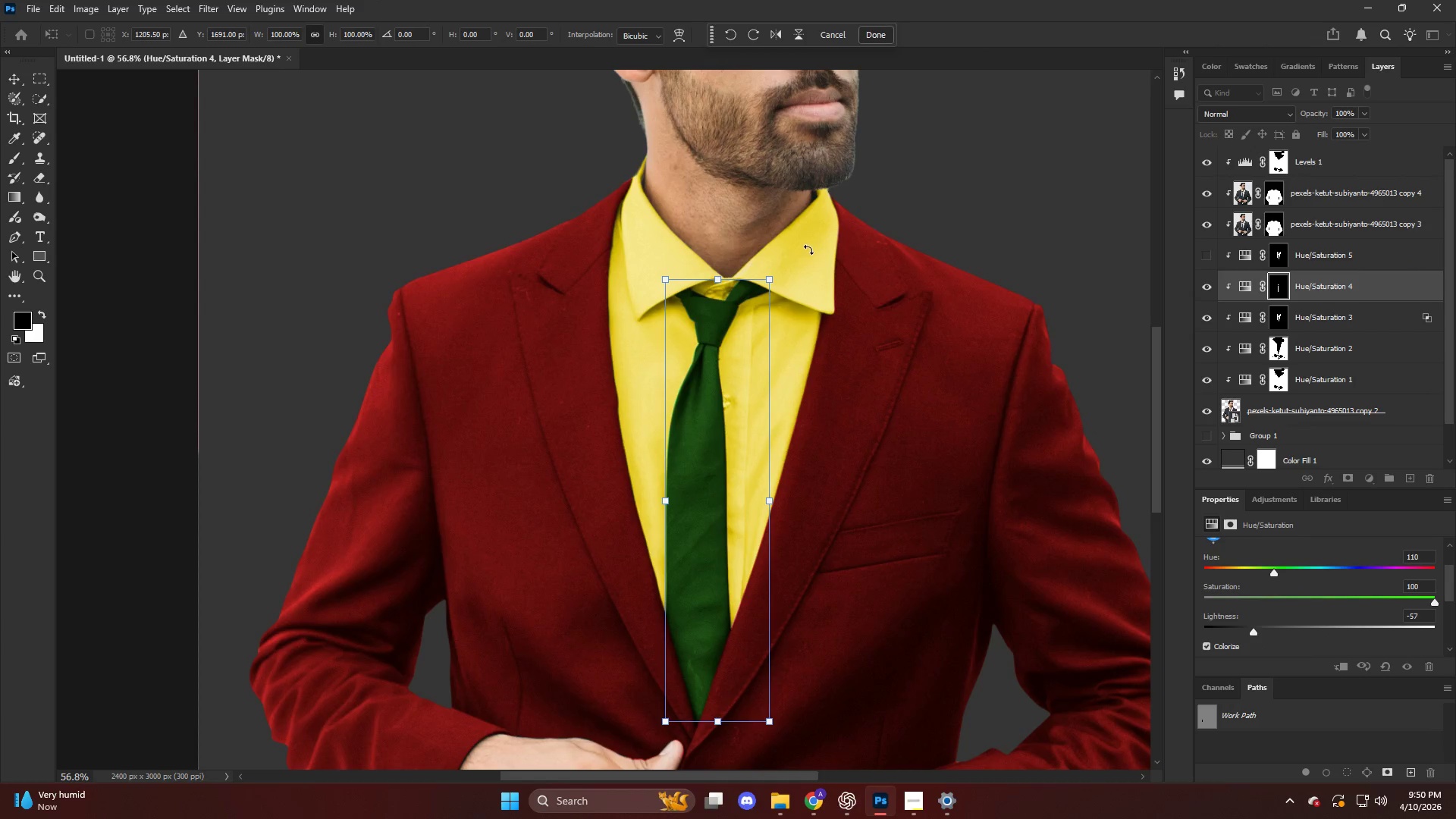 
left_click([808, 249])
 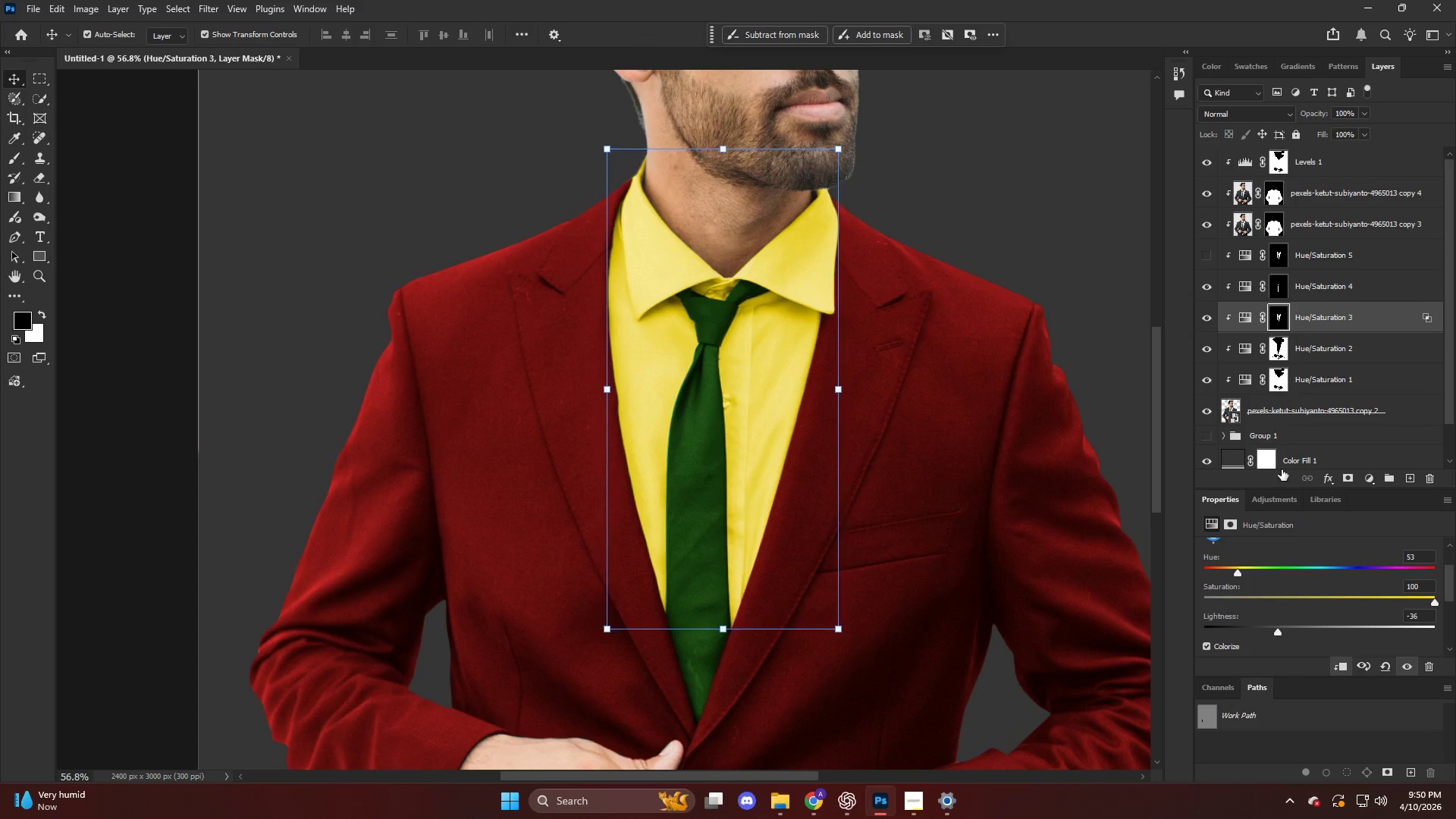 
scroll: coordinate [1258, 585], scroll_direction: down, amount: 2.0
 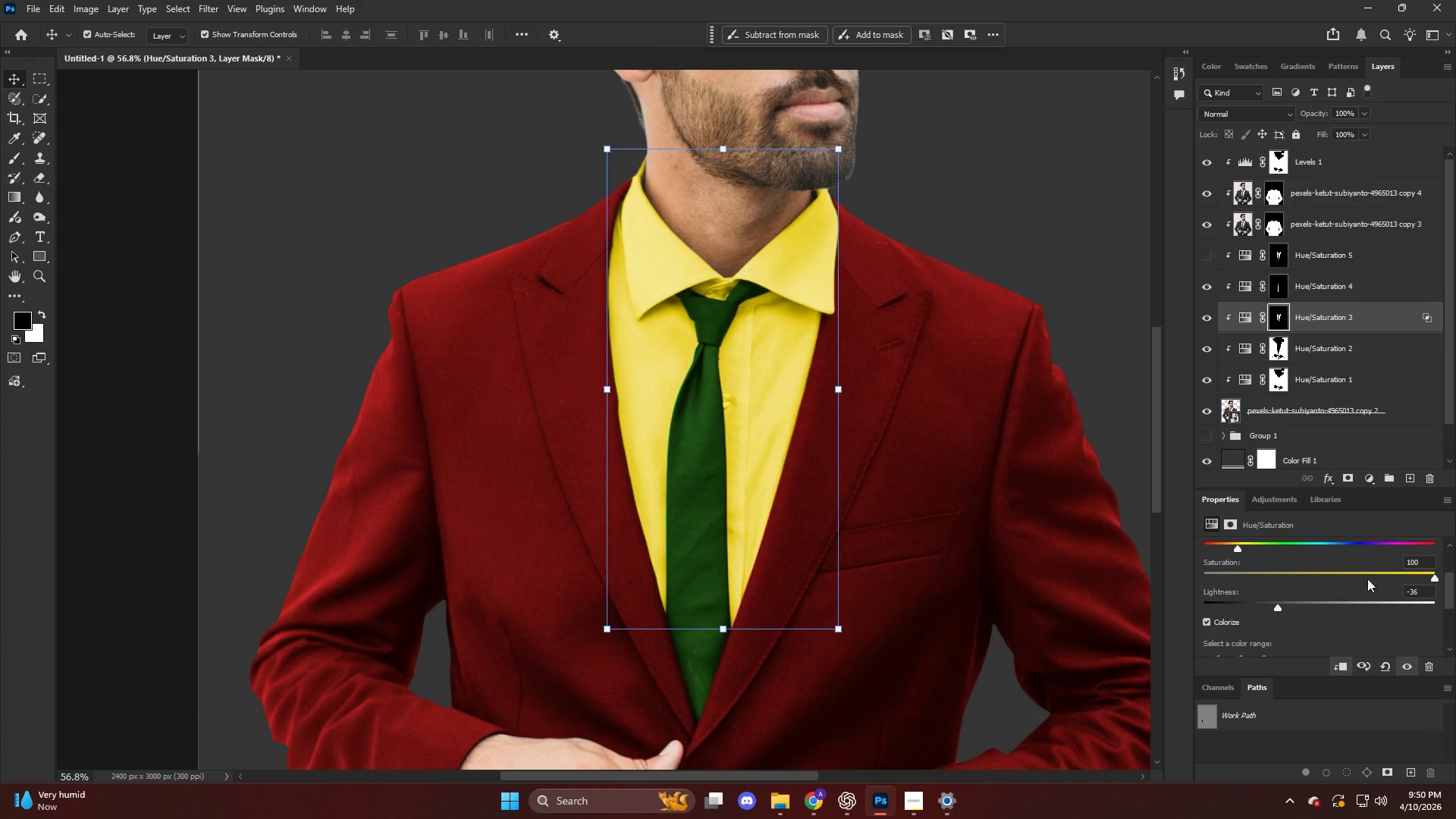 
left_click_drag(start_coordinate=[1361, 576], to_coordinate=[1360, 581])
 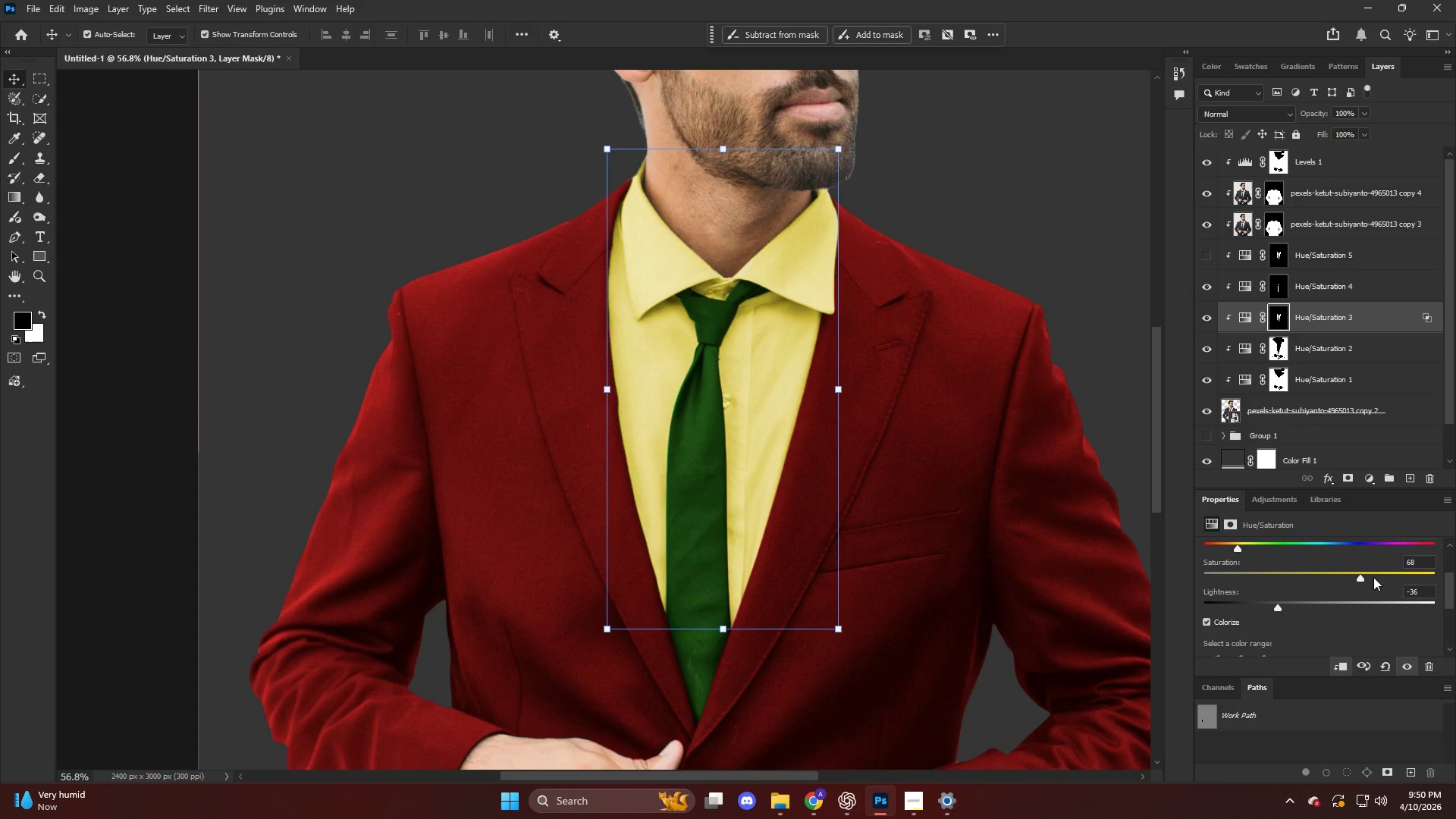 
left_click_drag(start_coordinate=[1377, 576], to_coordinate=[1389, 584])
 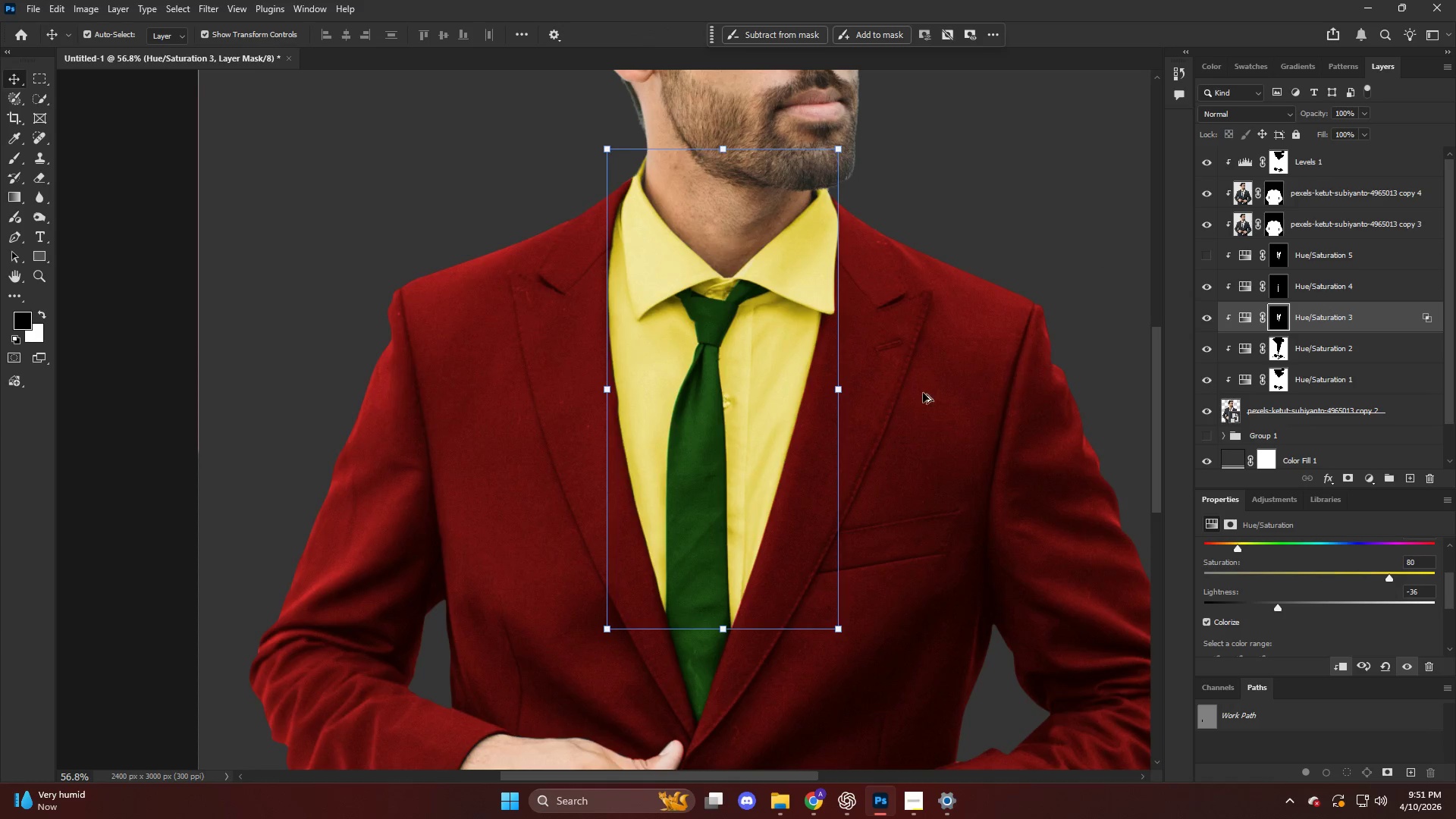 
hold_key(key=AltLeft, duration=0.47)
 